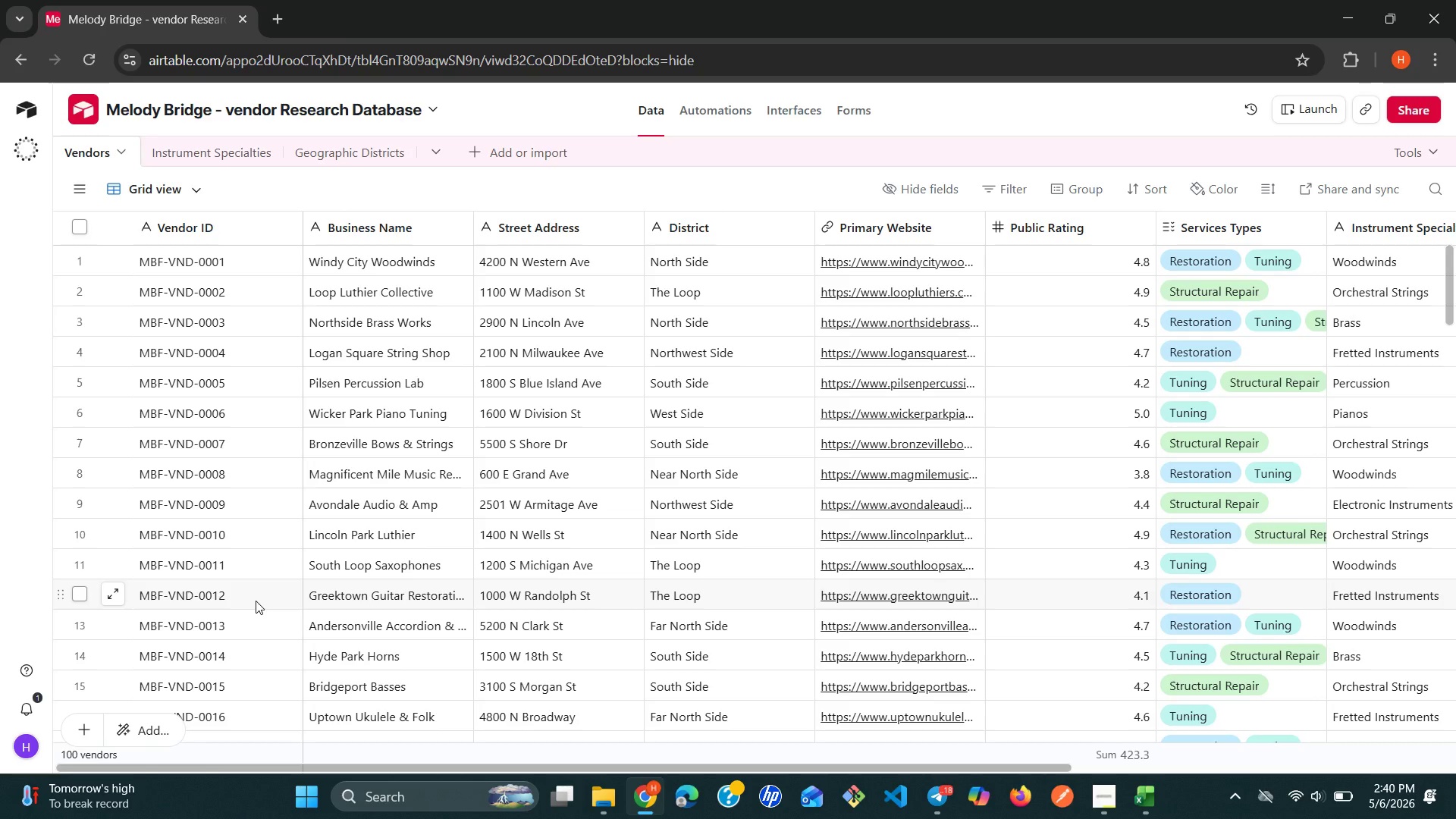 
wait(14.84)
 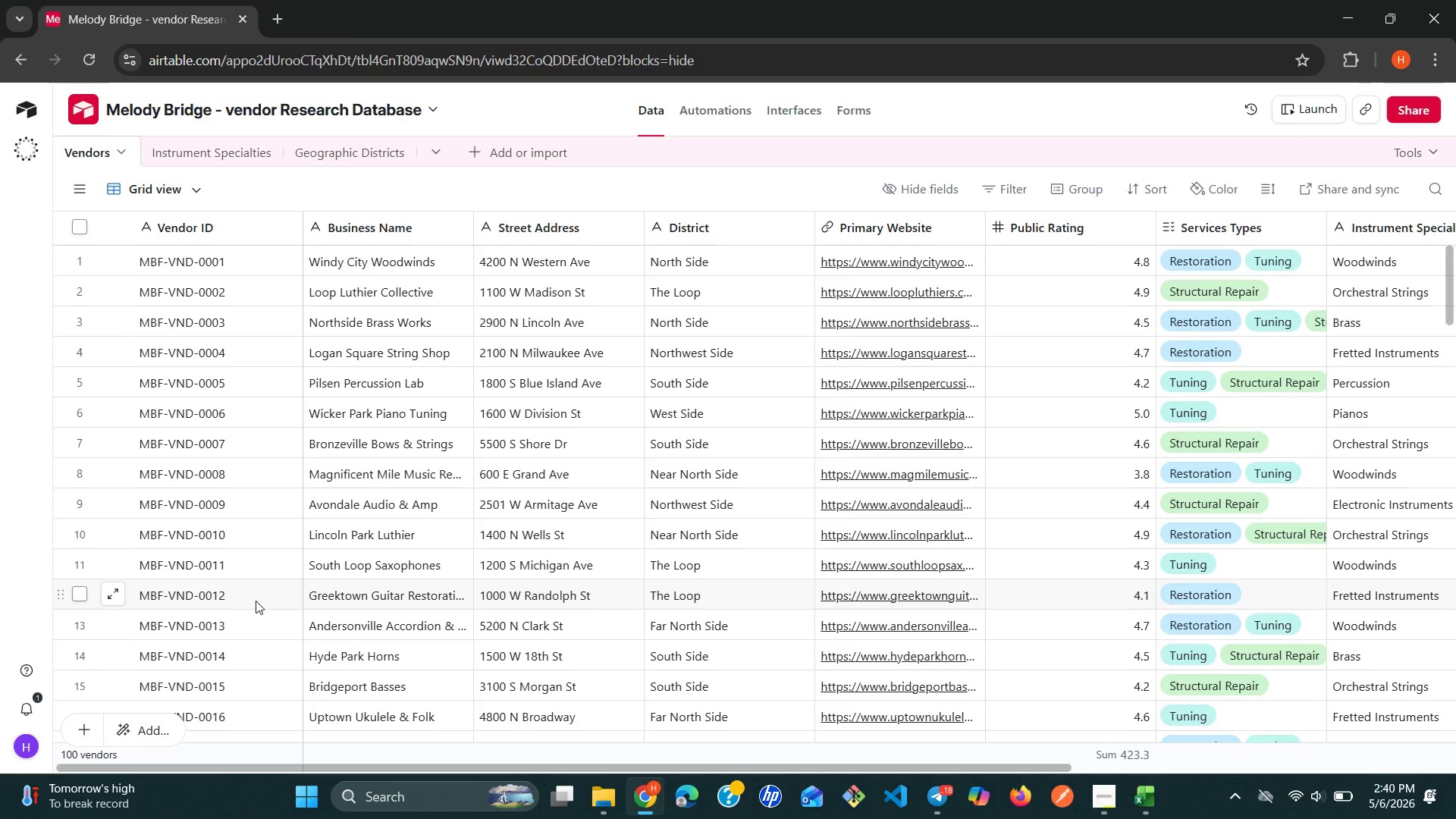 
right_click([1184, 231])
 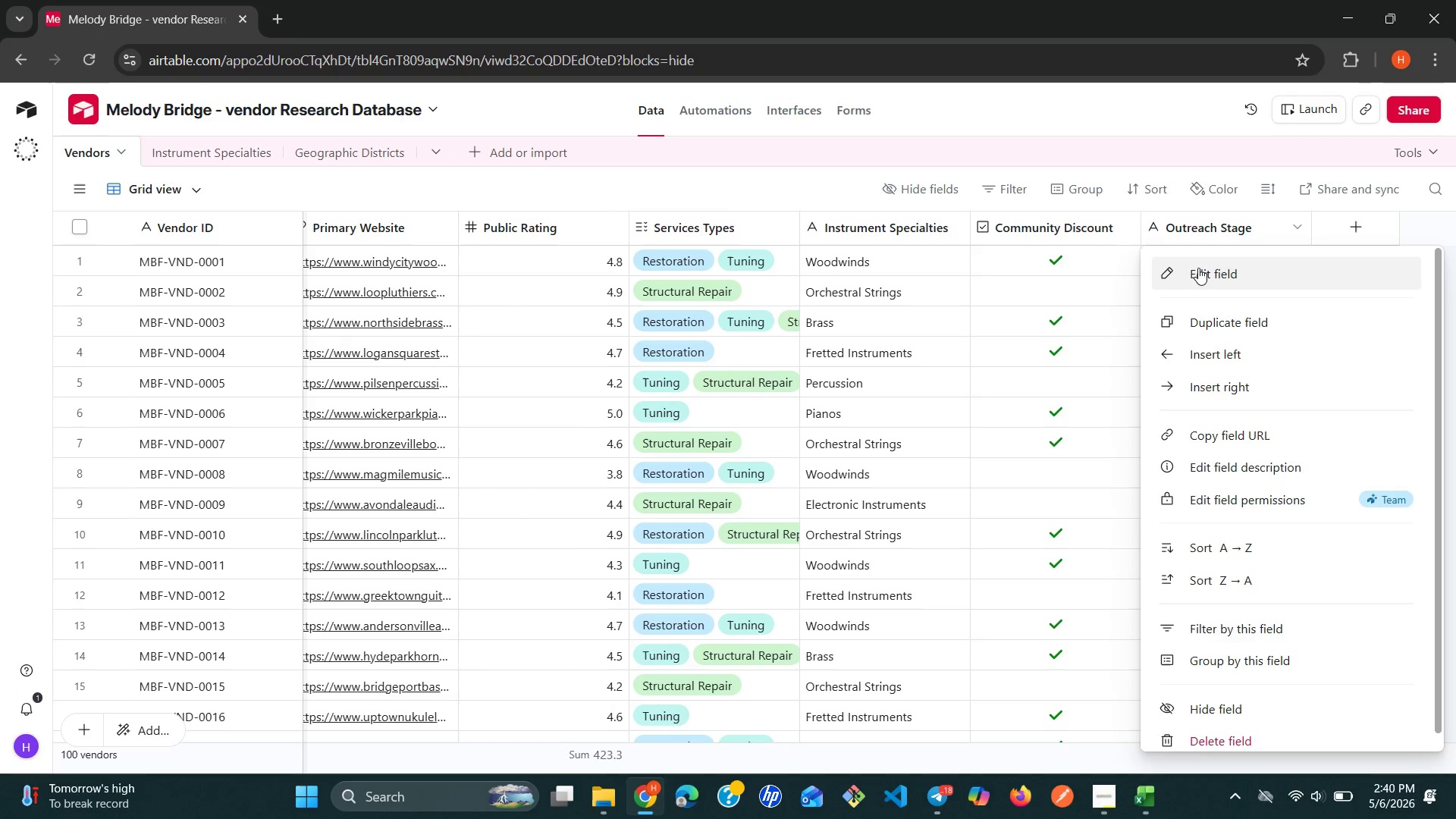 
left_click([1198, 269])
 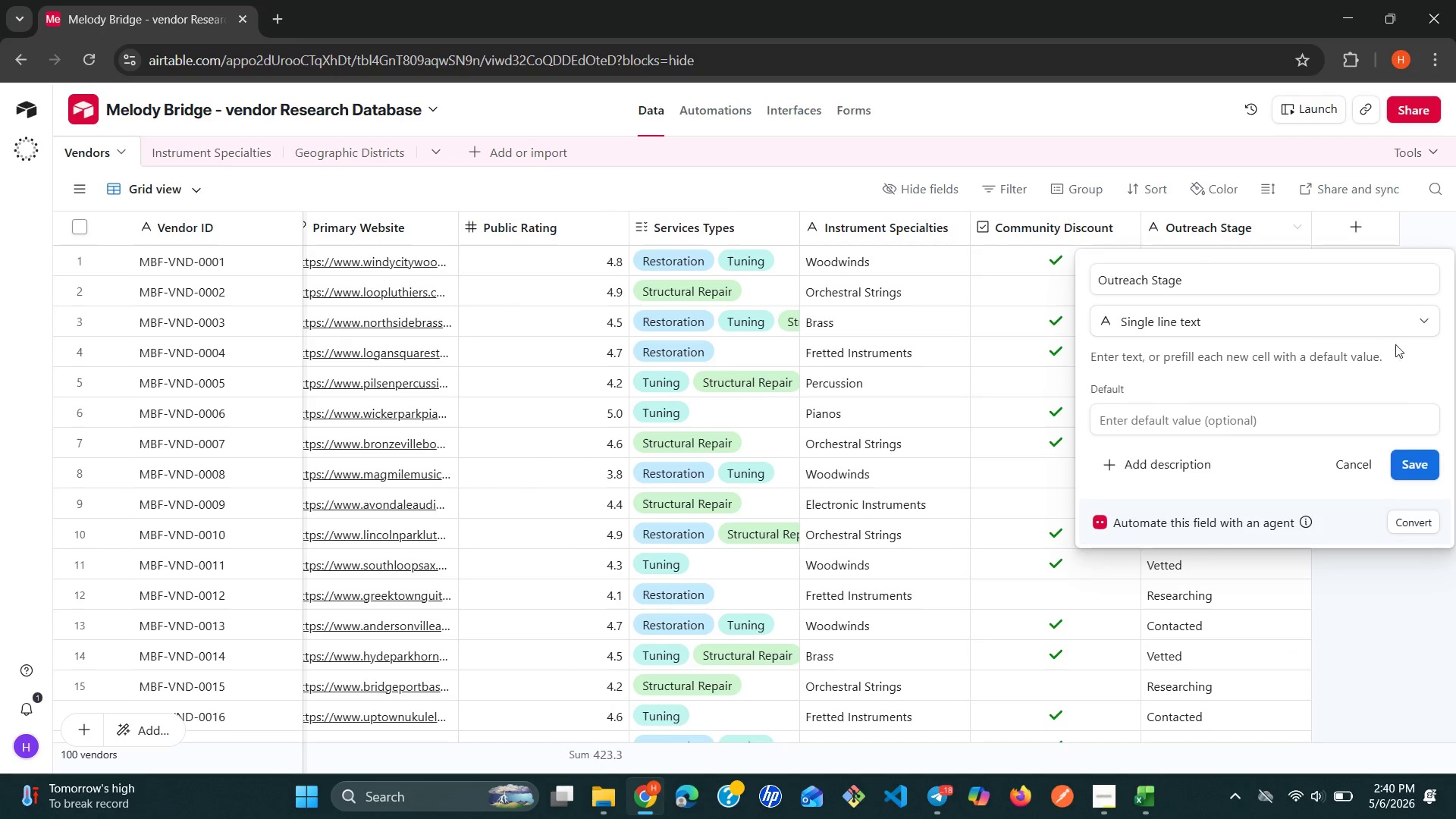 
left_click([1412, 316])
 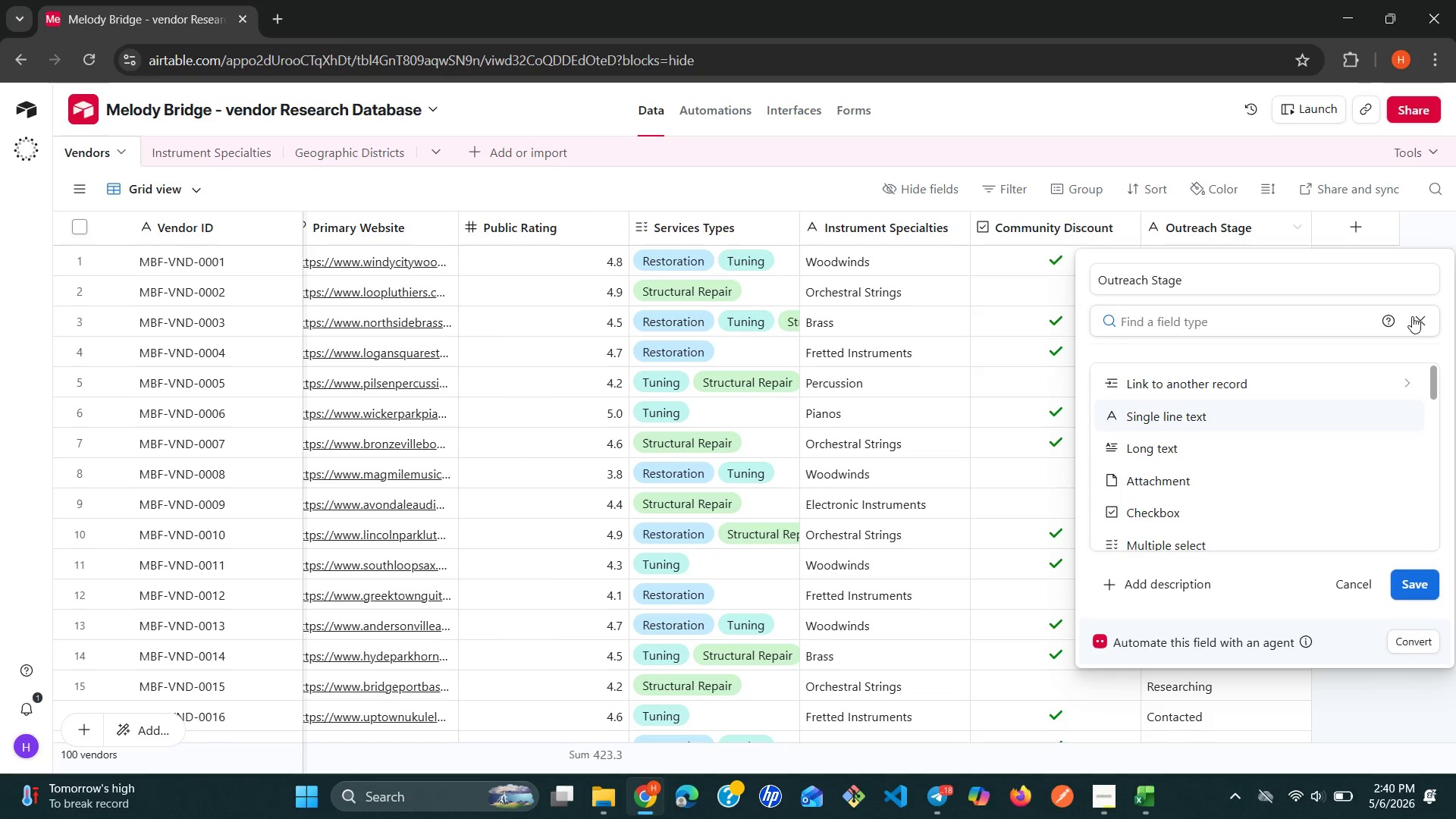 
wait(5.17)
 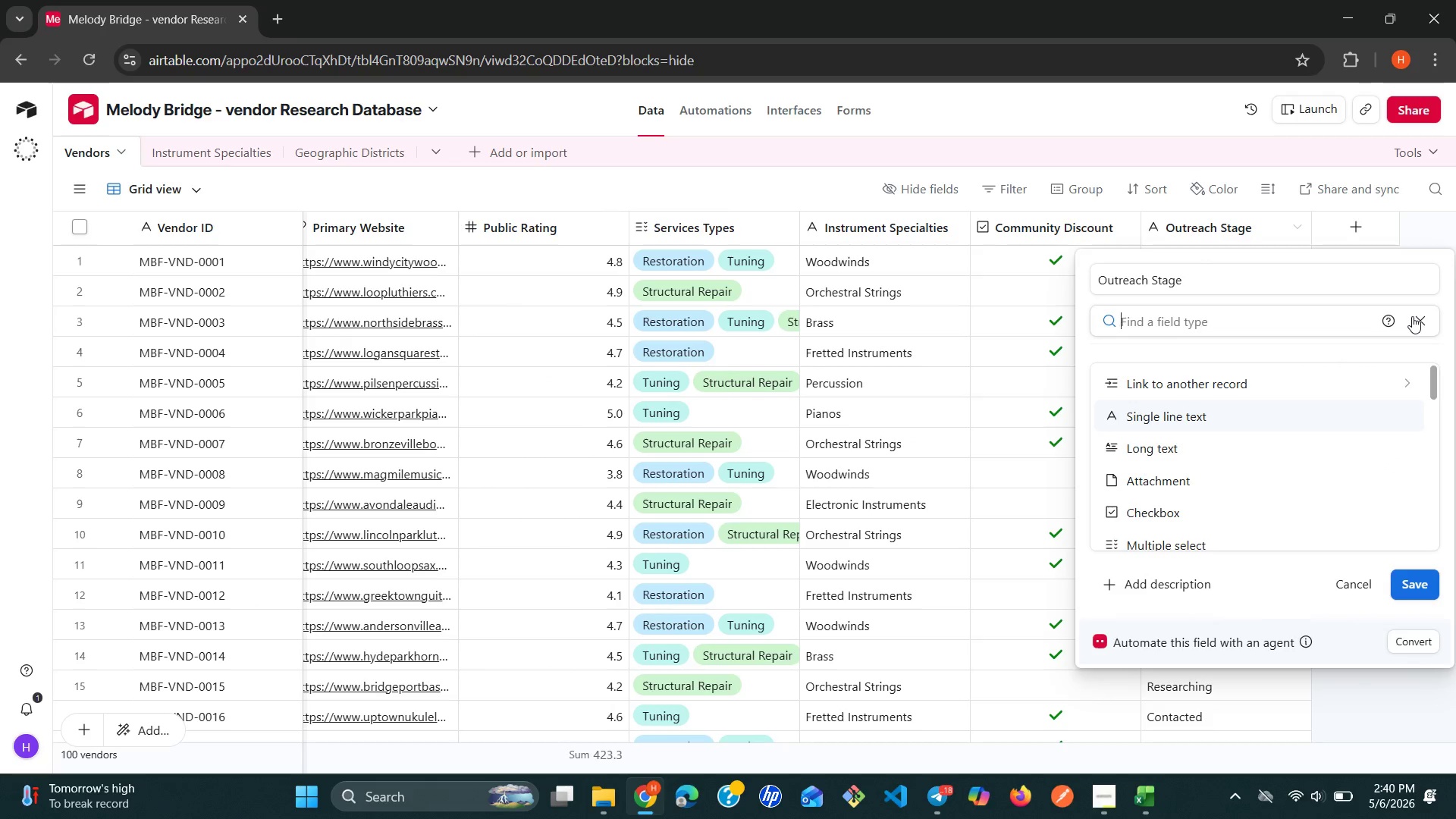 
key(S)
 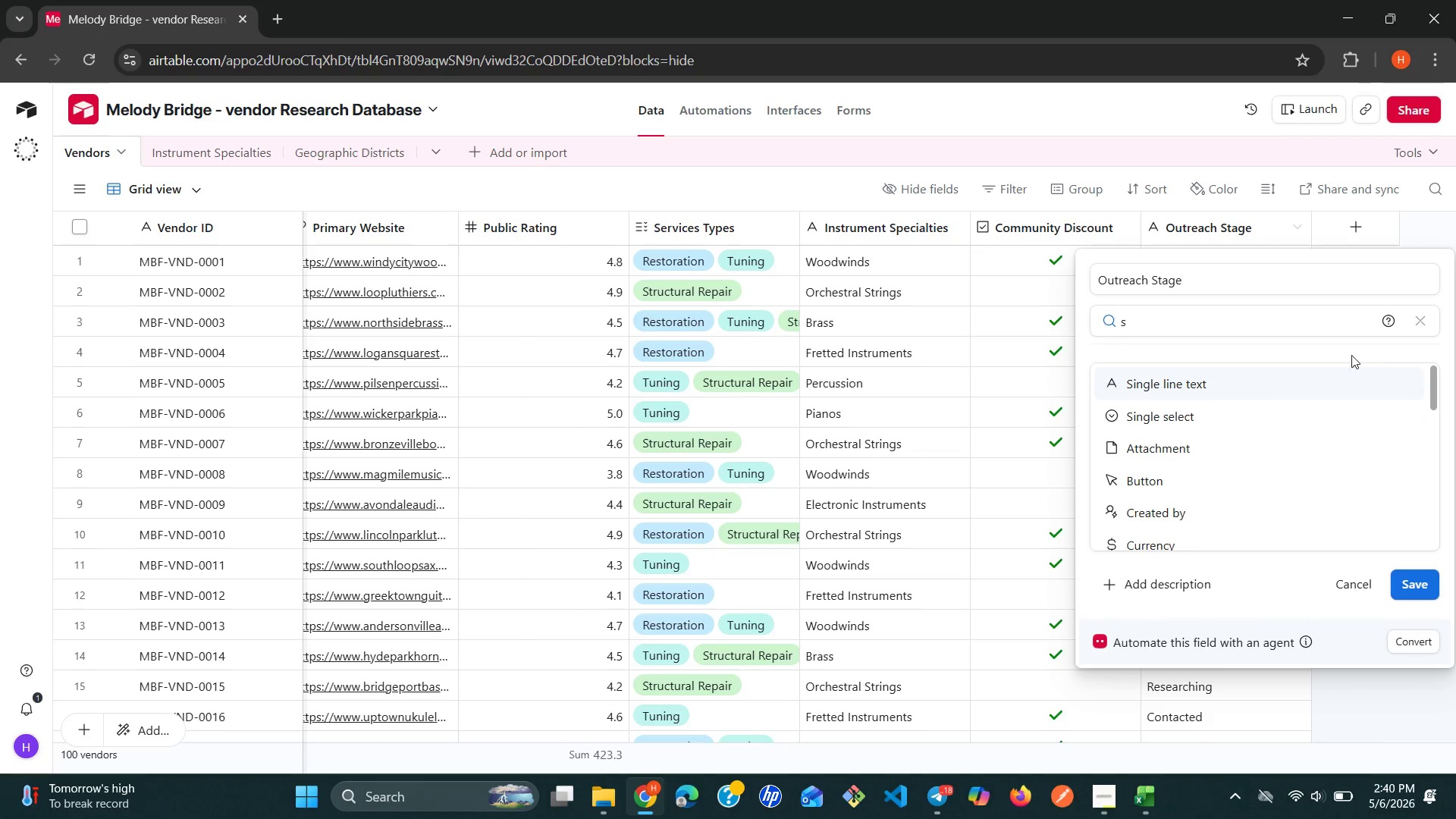 
wait(5.17)
 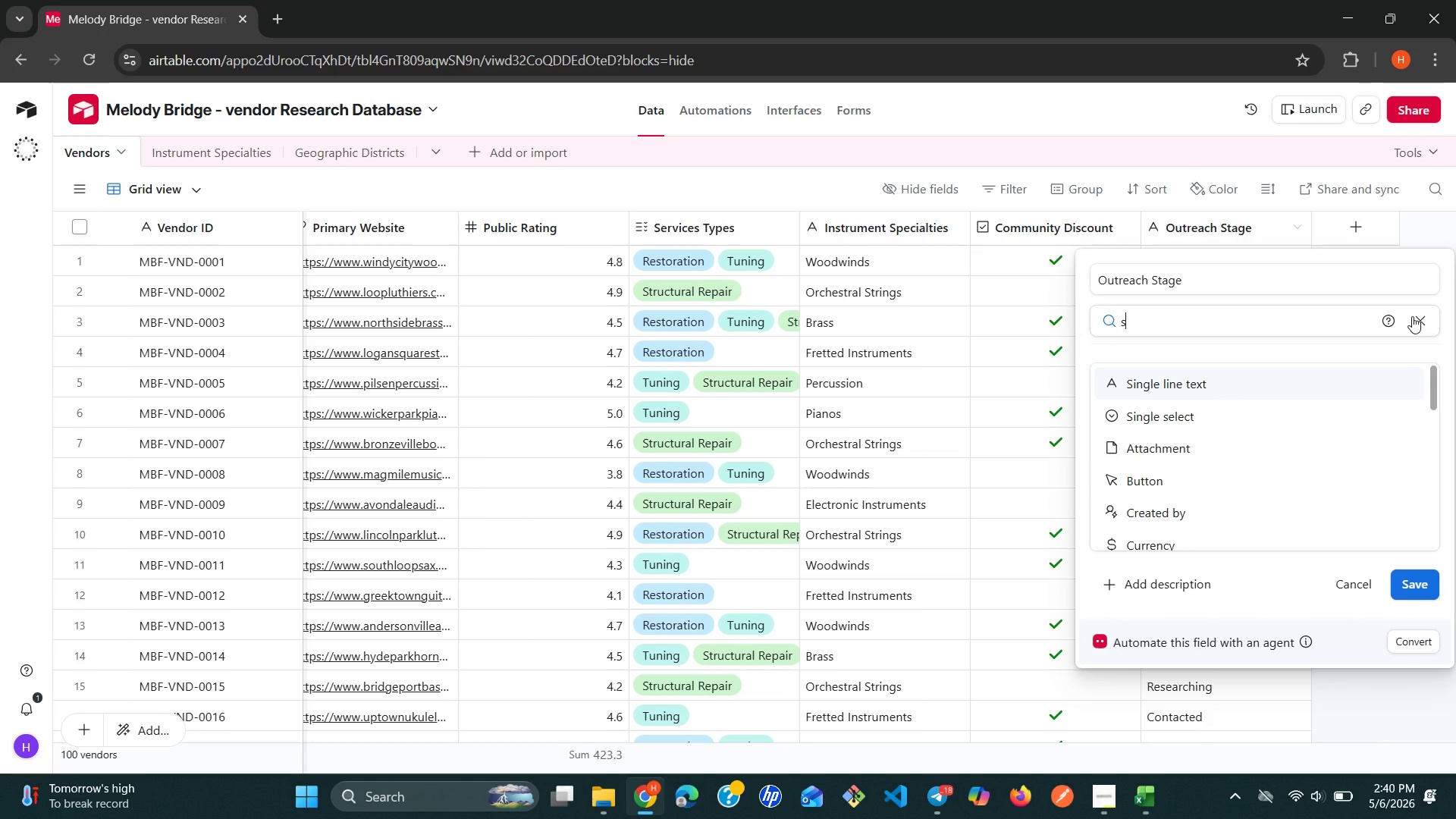 
left_click([1194, 415])
 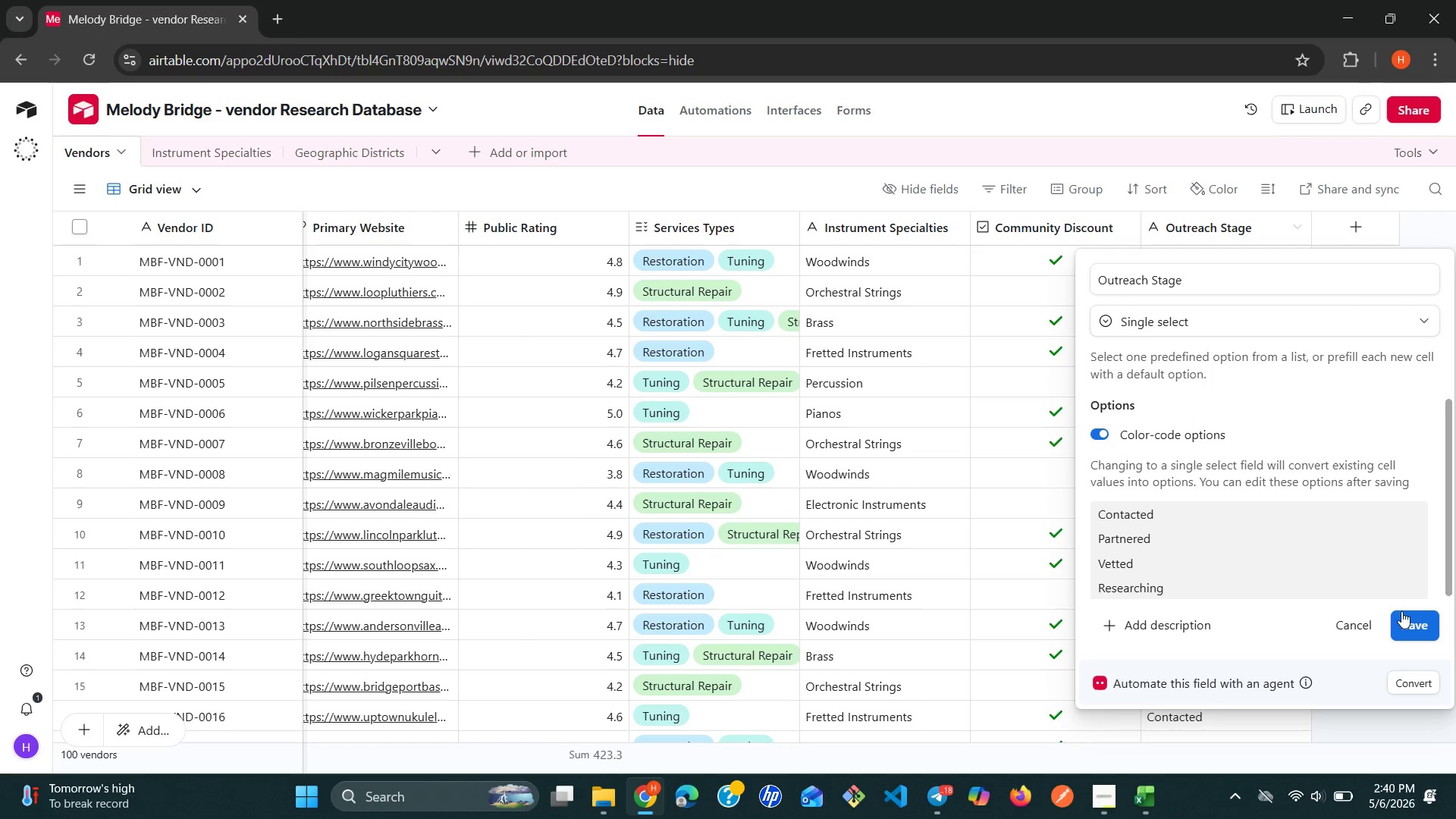 
left_click([1401, 614])
 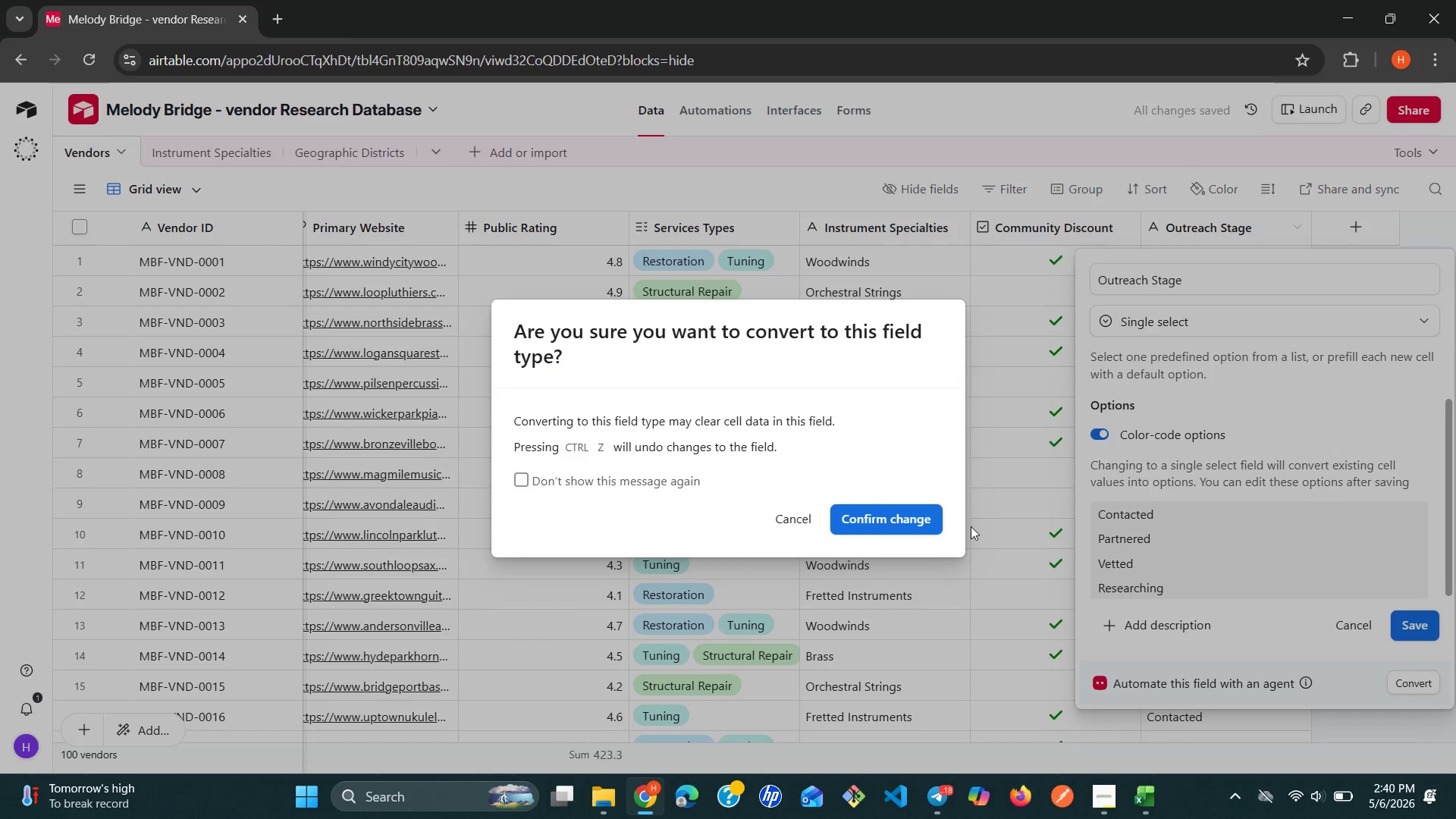 
left_click([904, 516])
 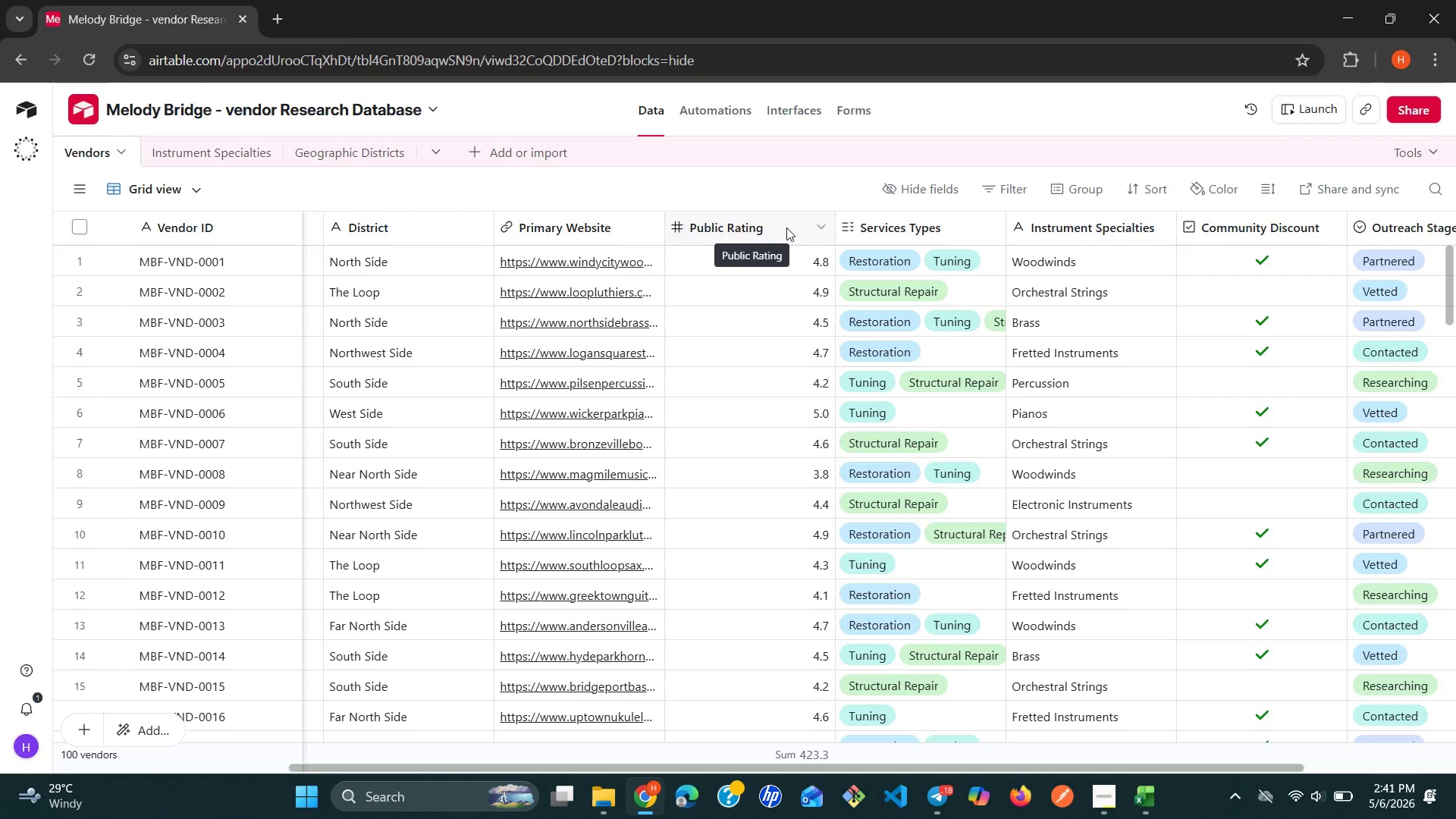 
wait(47.81)
 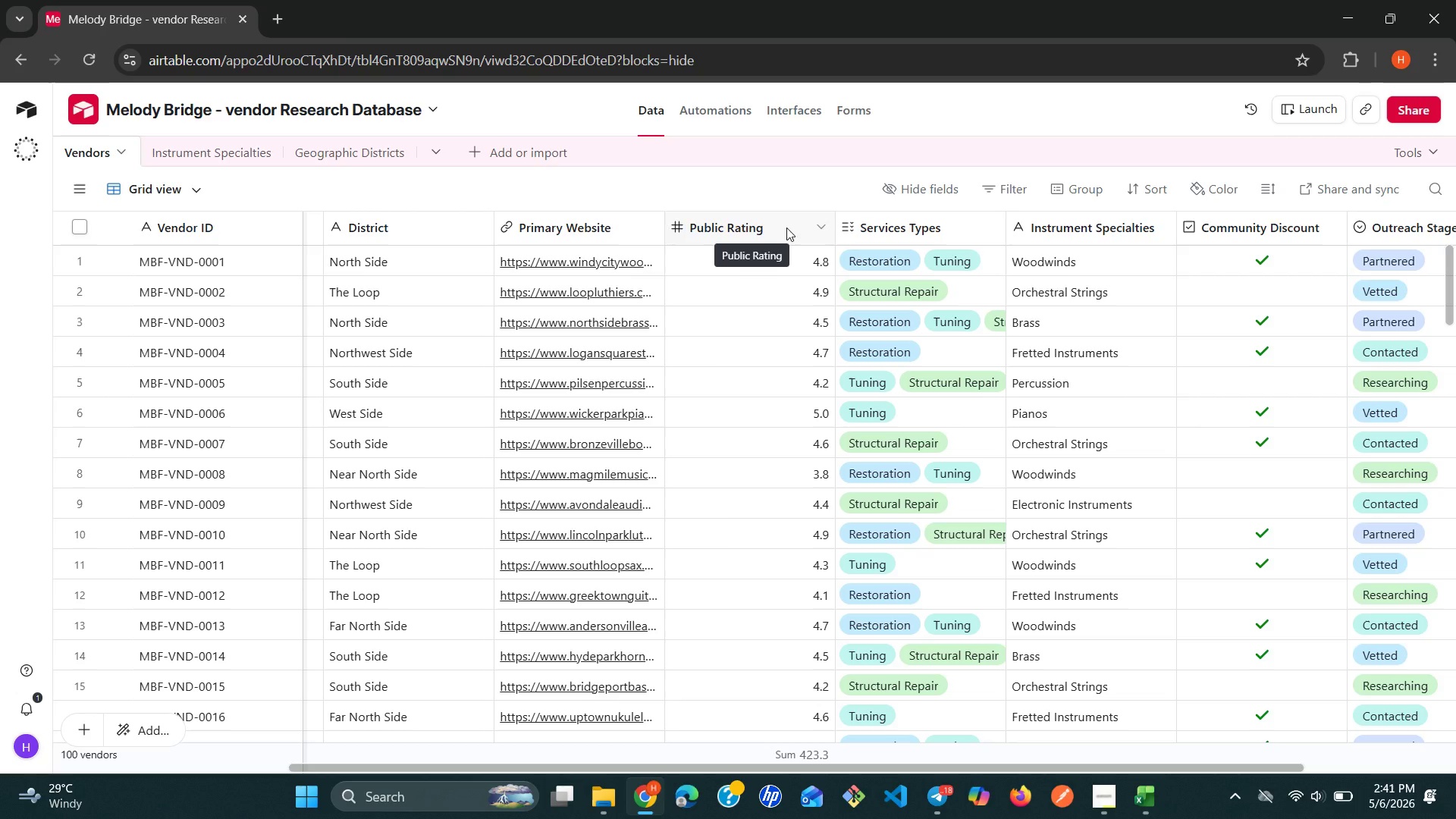 
right_click([786, 228])
 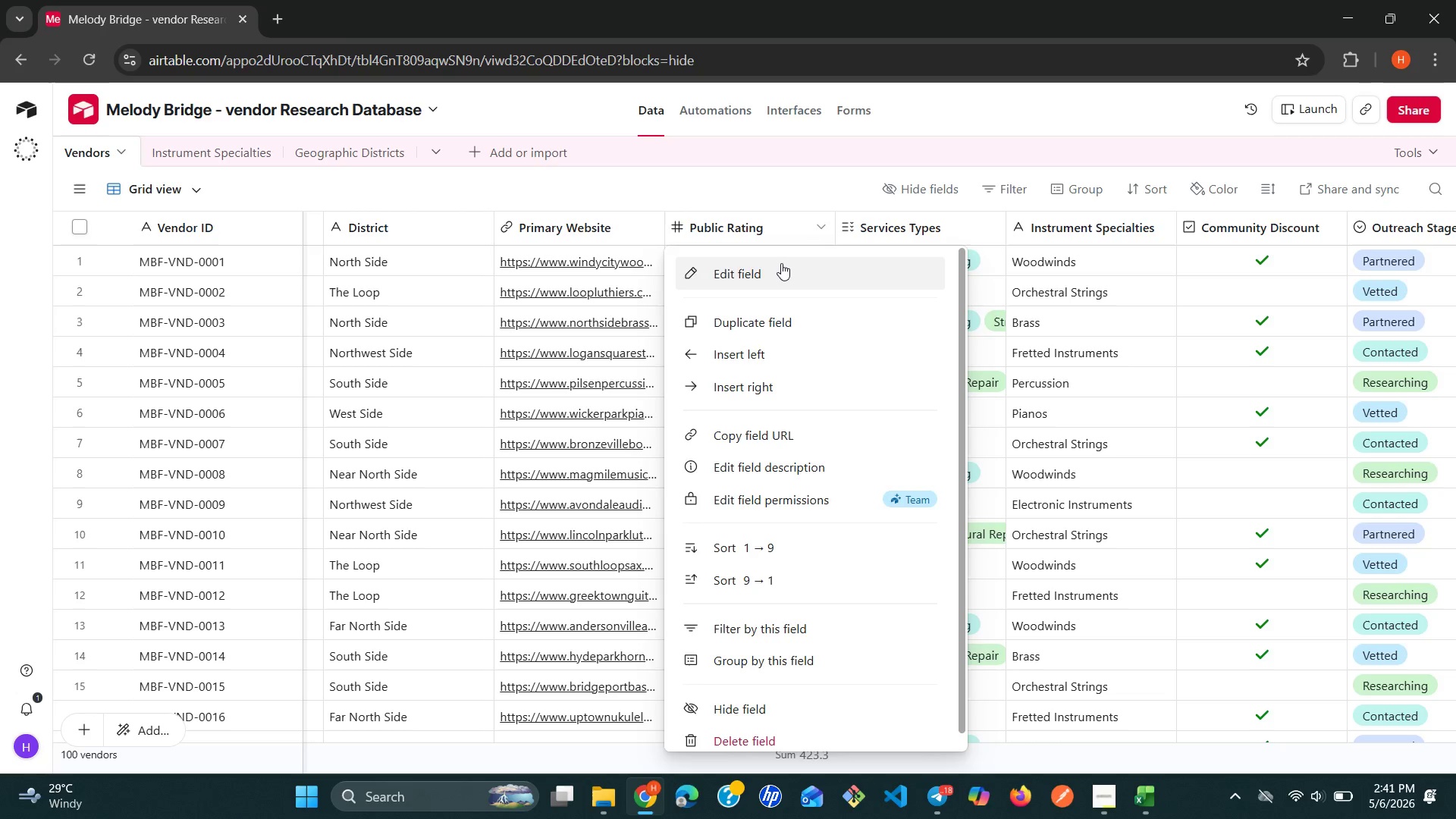 
left_click([781, 263])
 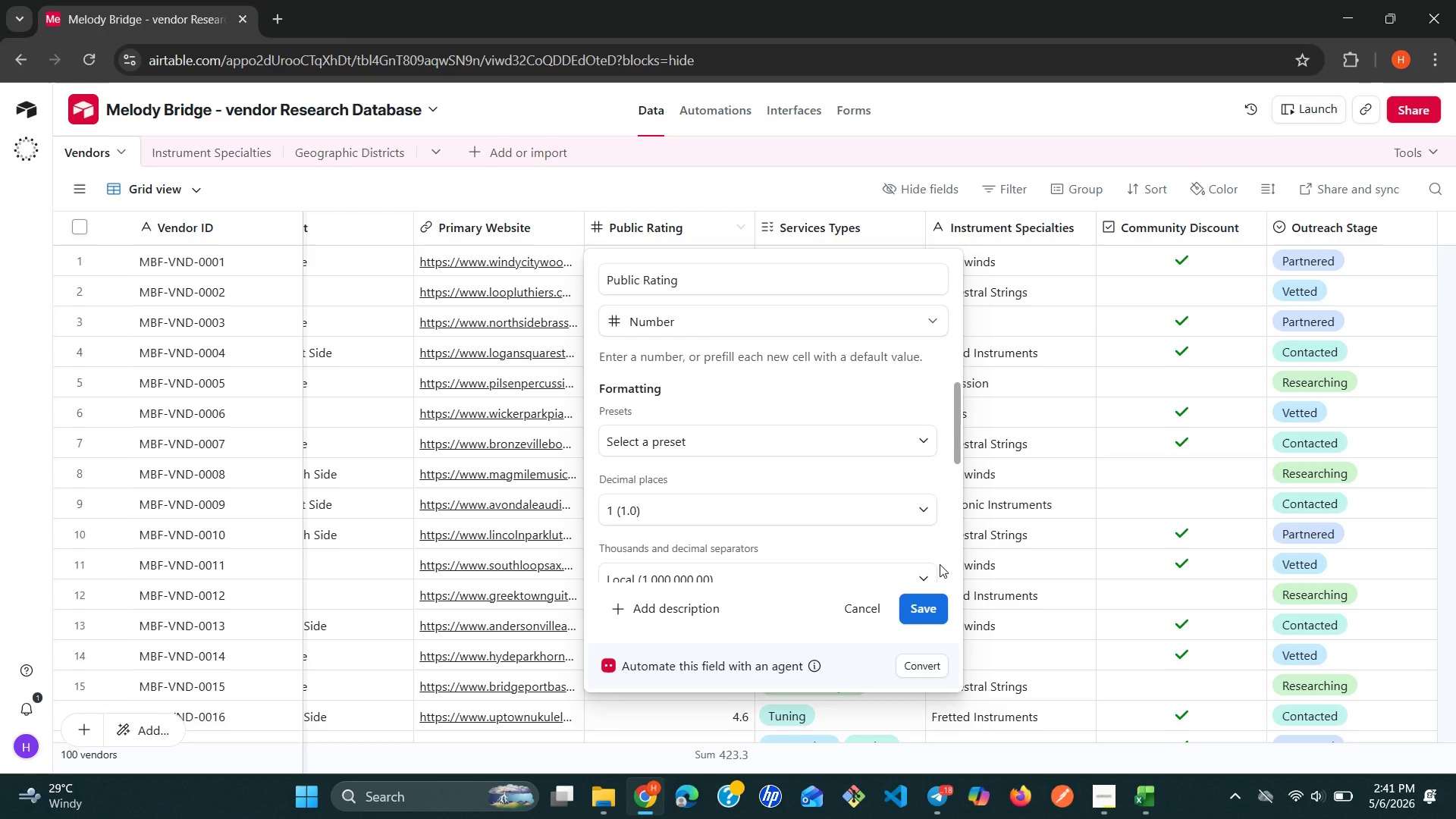 
left_click([870, 607])
 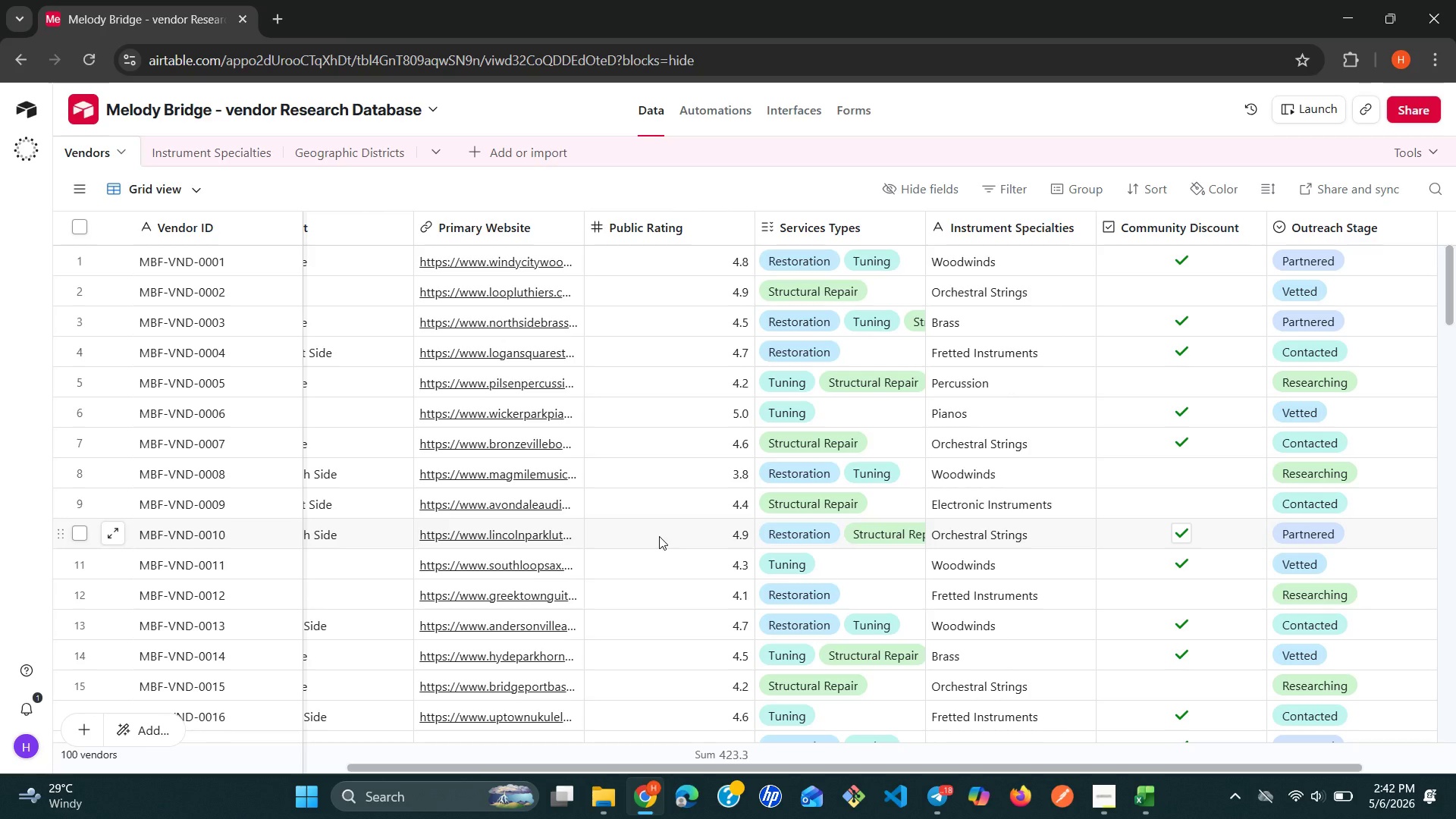 
wait(60.38)
 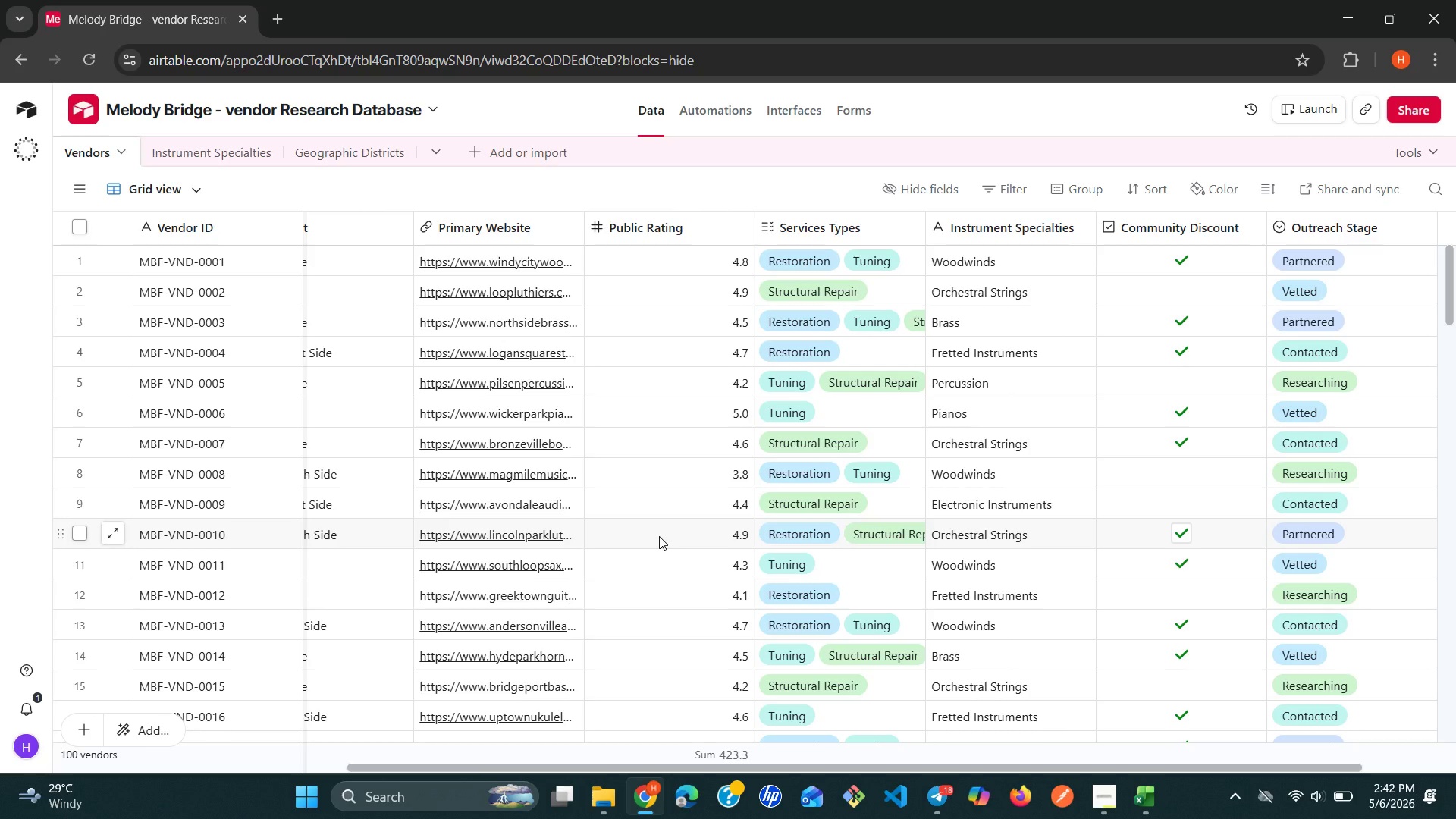 
left_click([763, 236])
 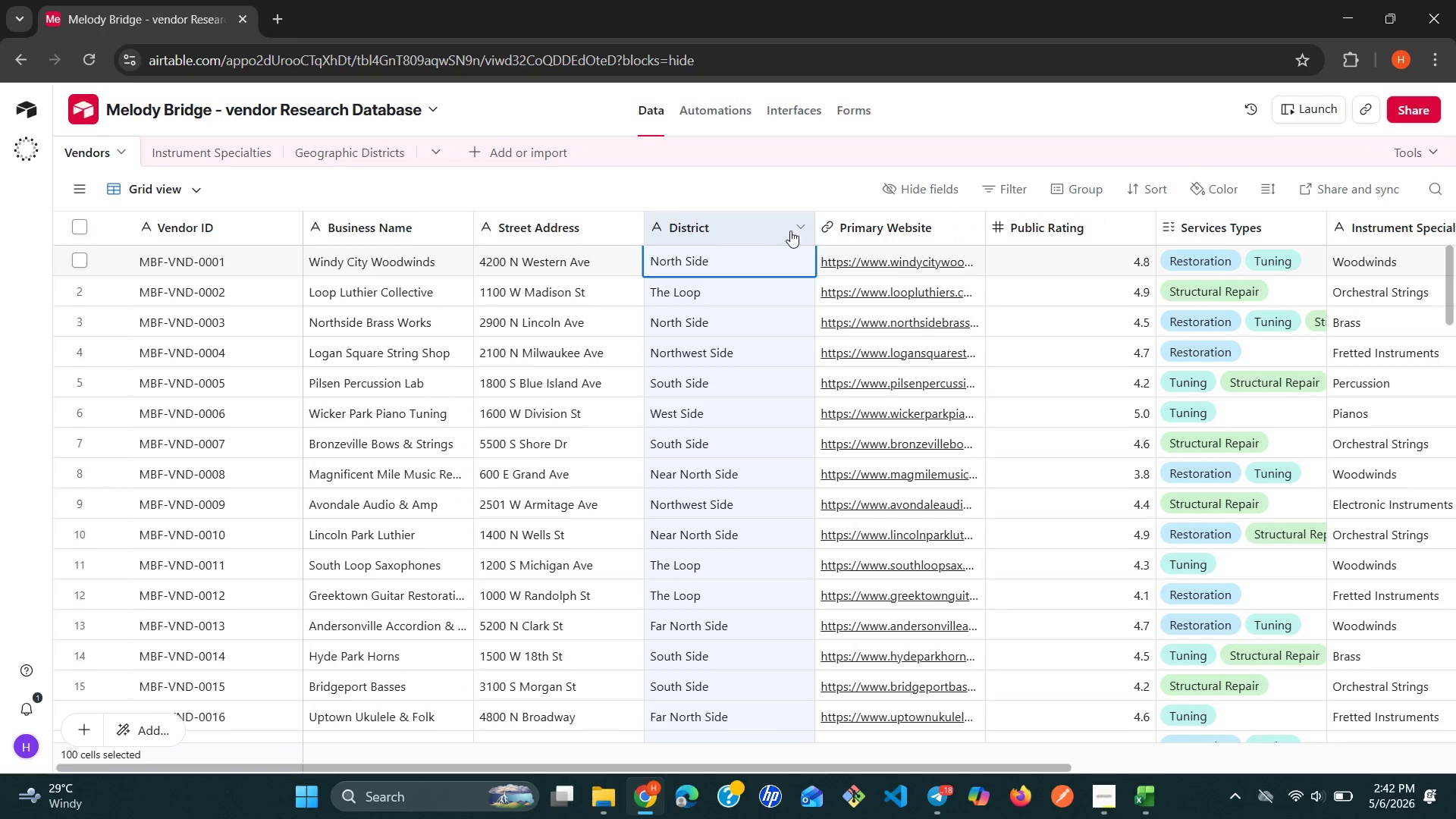 
left_click([793, 231])
 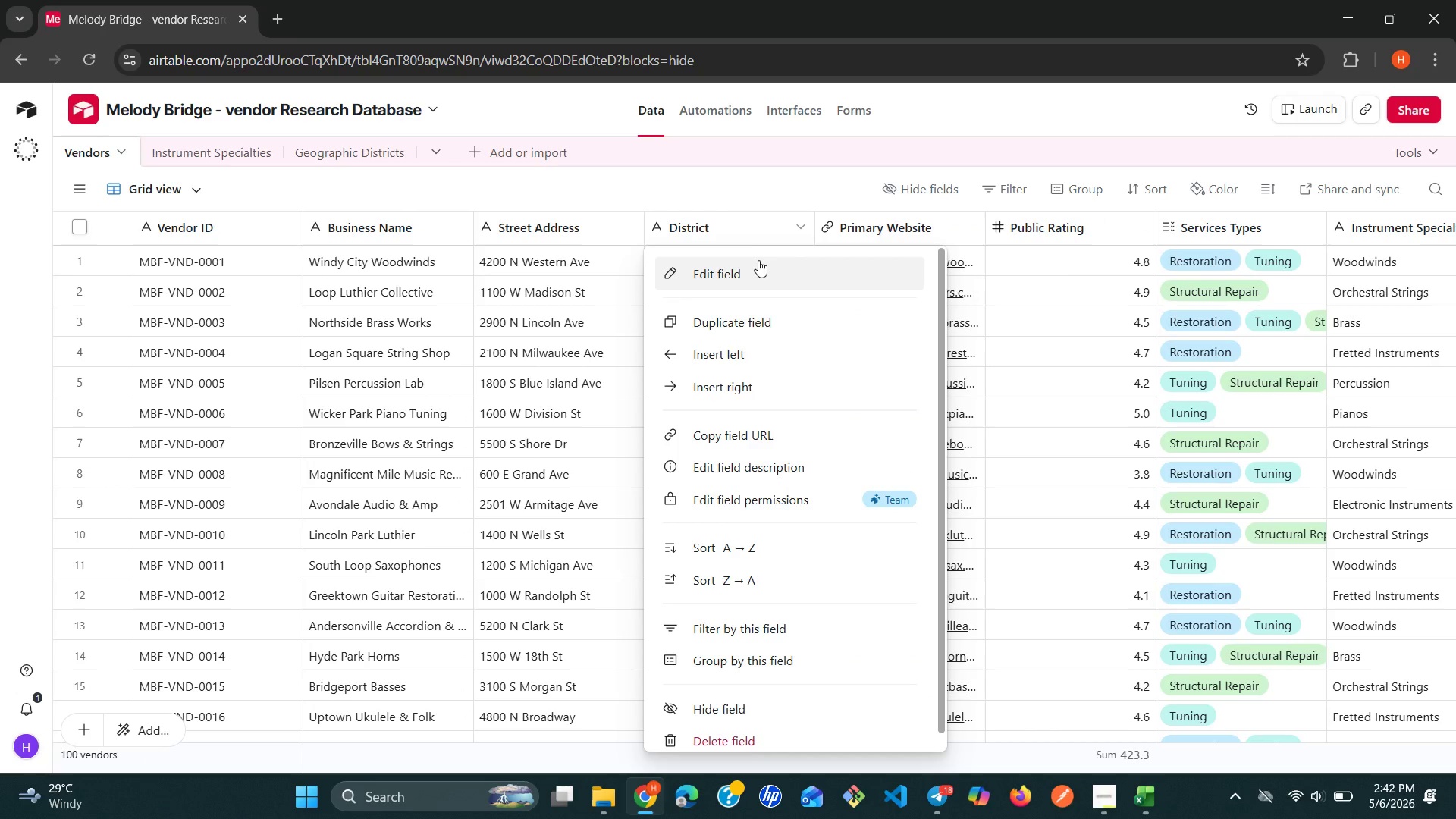 
left_click([758, 261])
 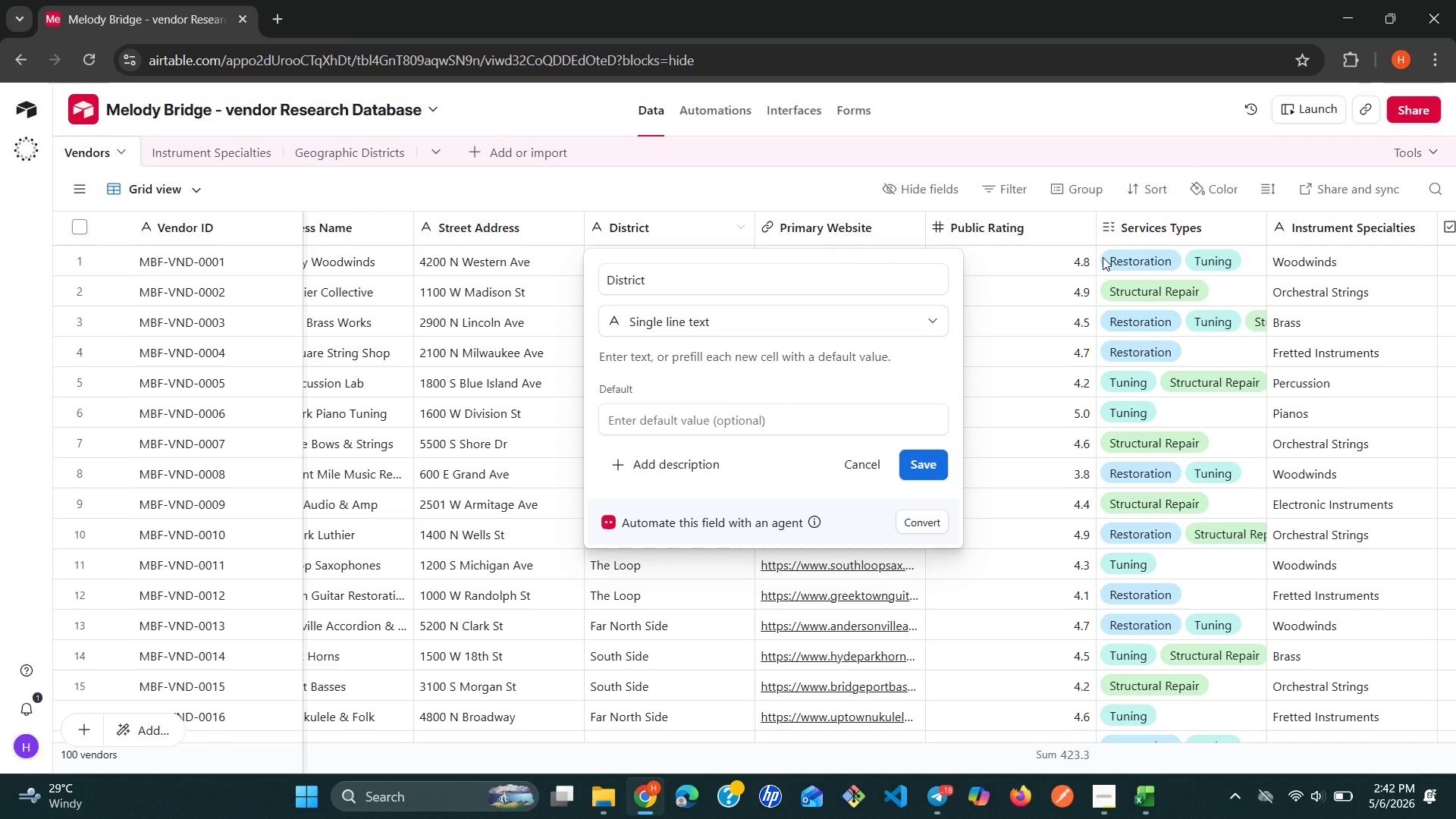 
left_click([863, 466])
 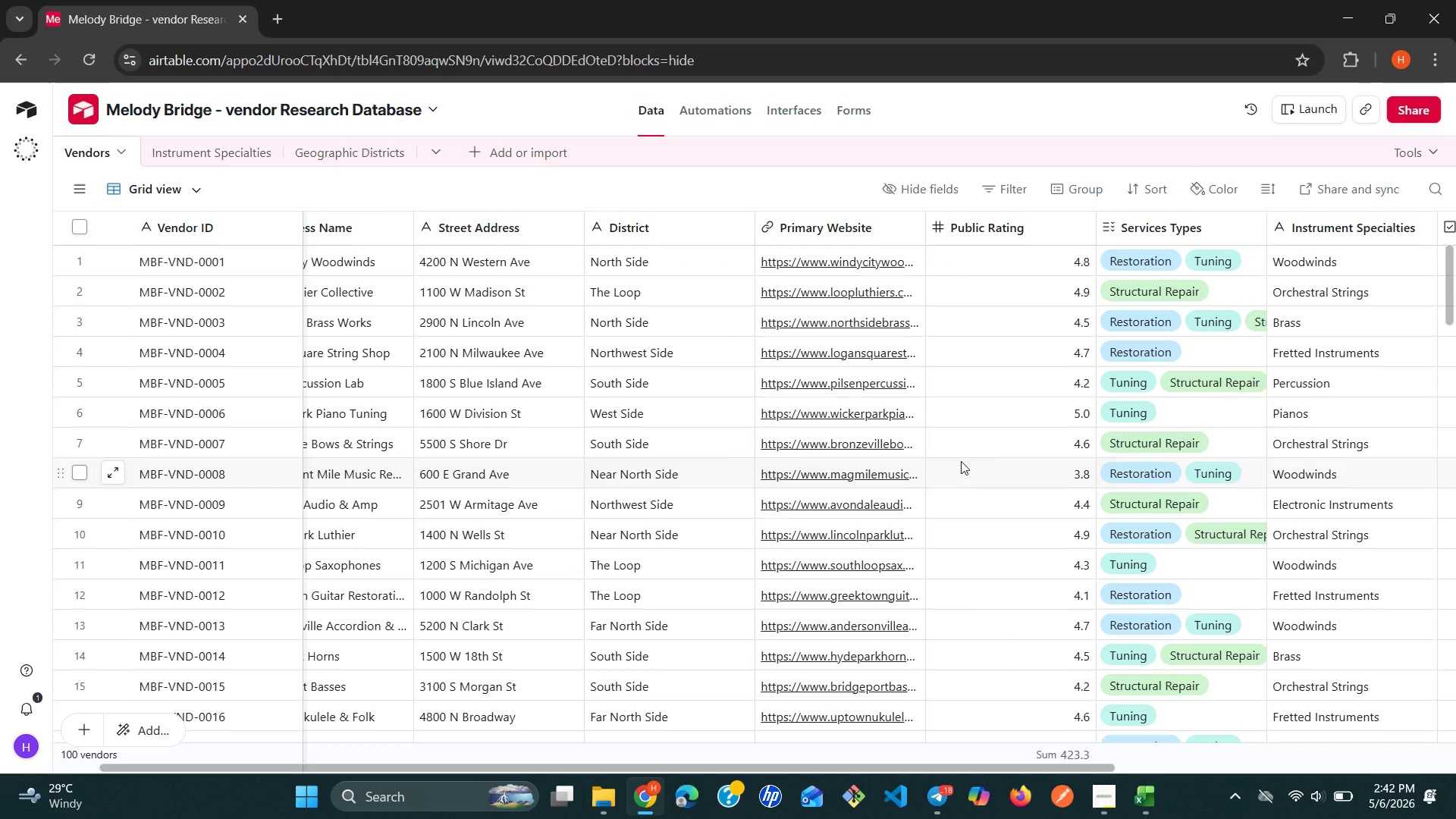 
mouse_move([1109, 416])
 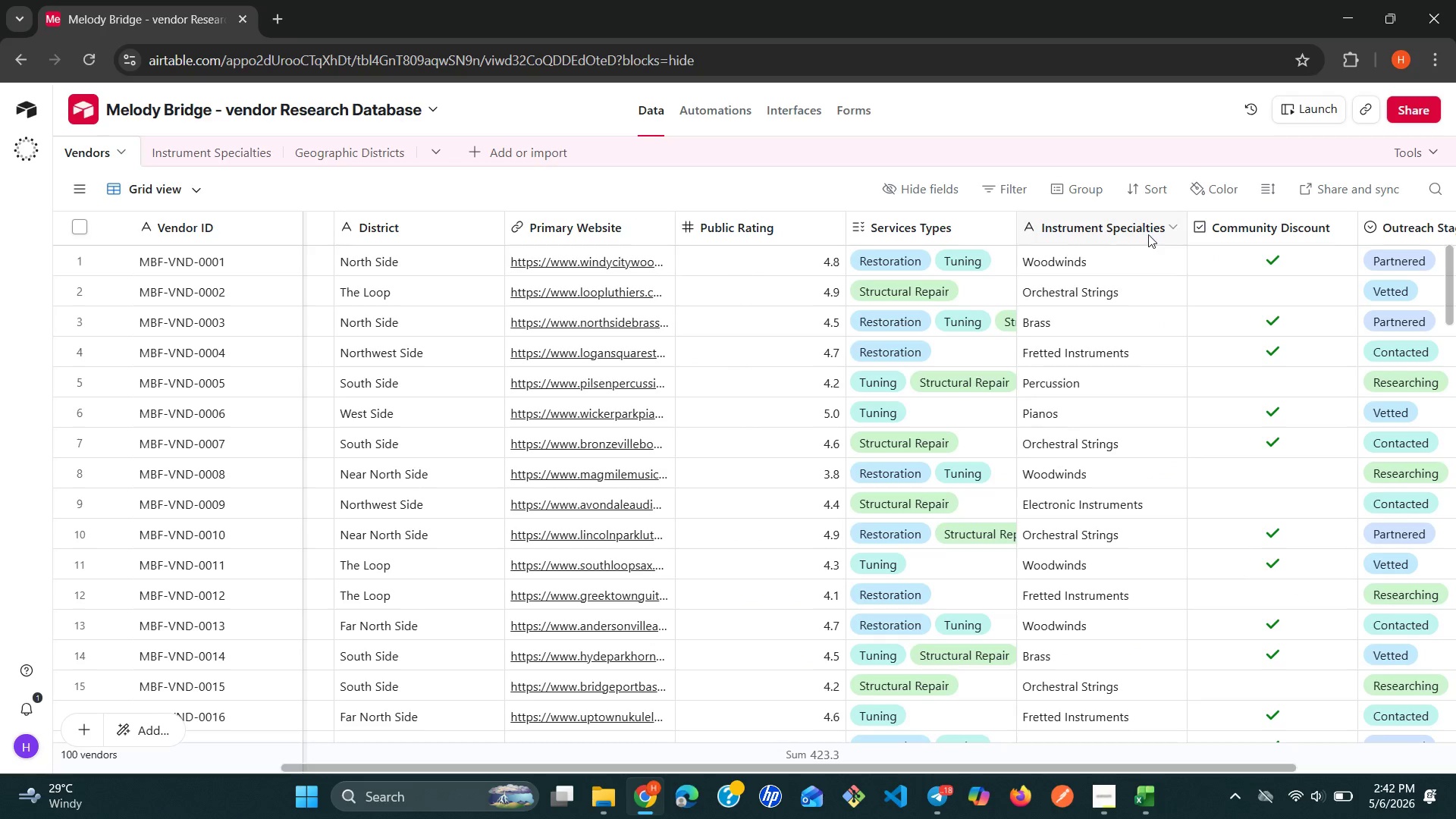 
left_click([1150, 232])
 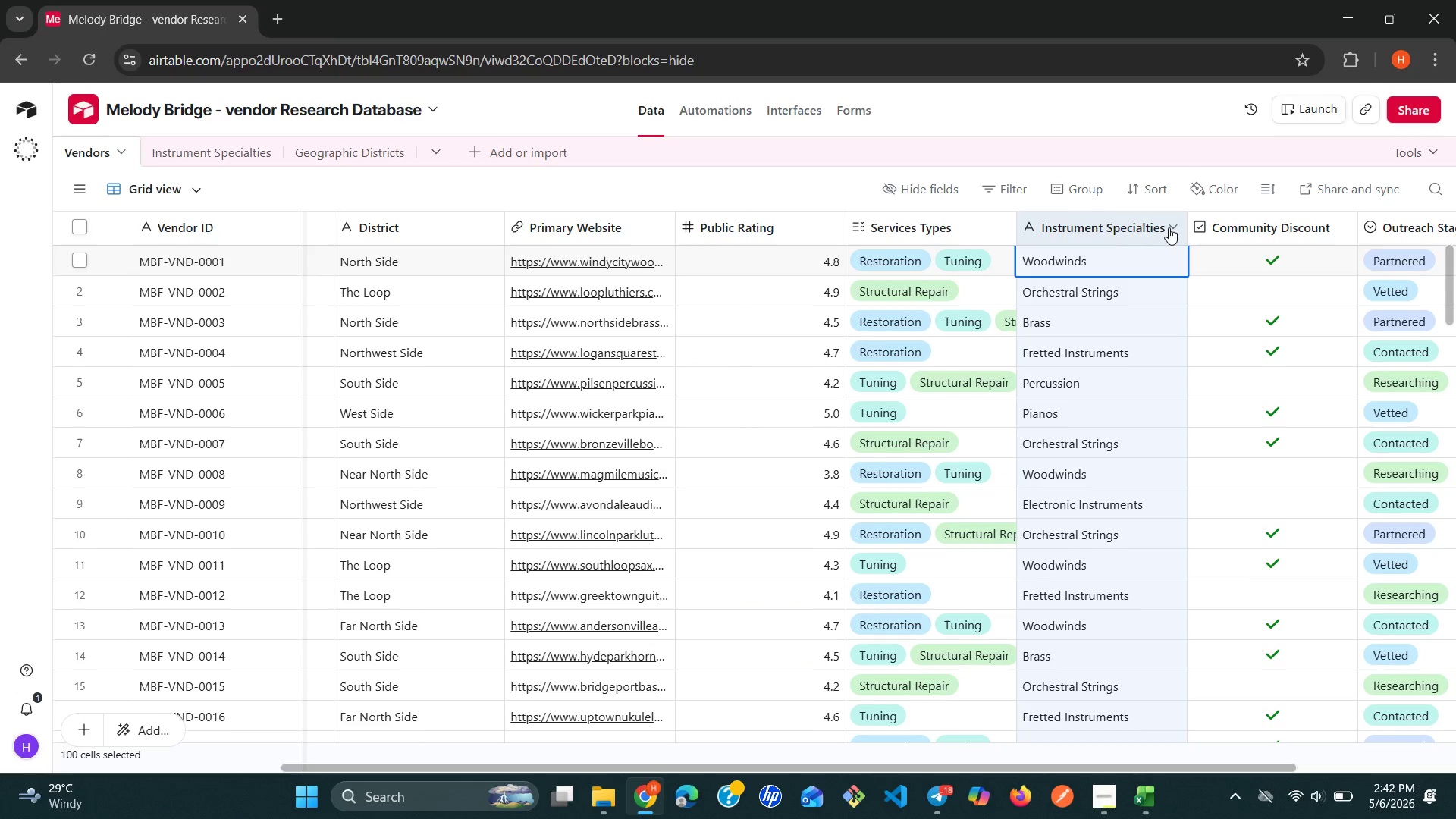 
double_click([1169, 227])
 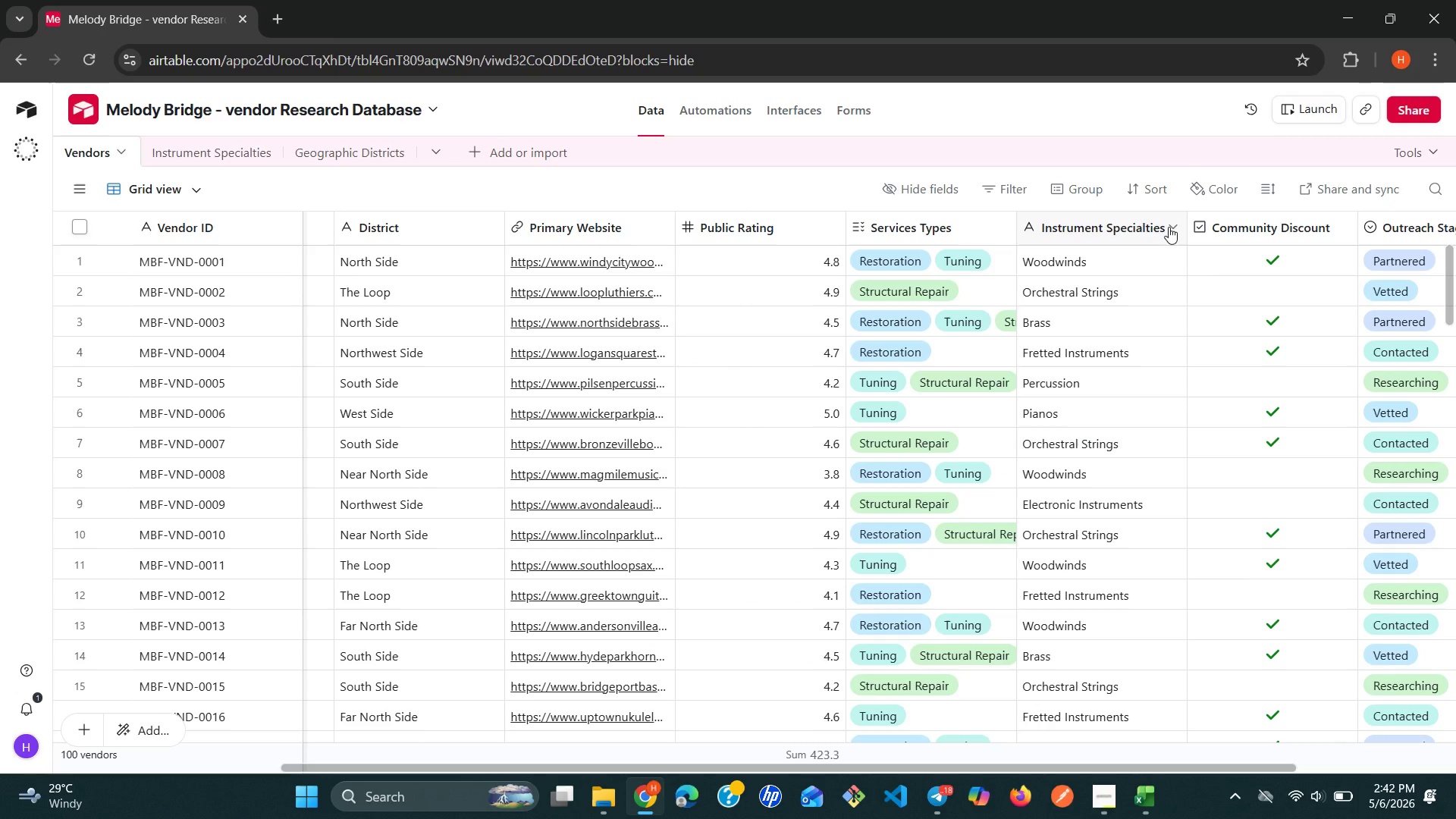 
left_click([1169, 227])
 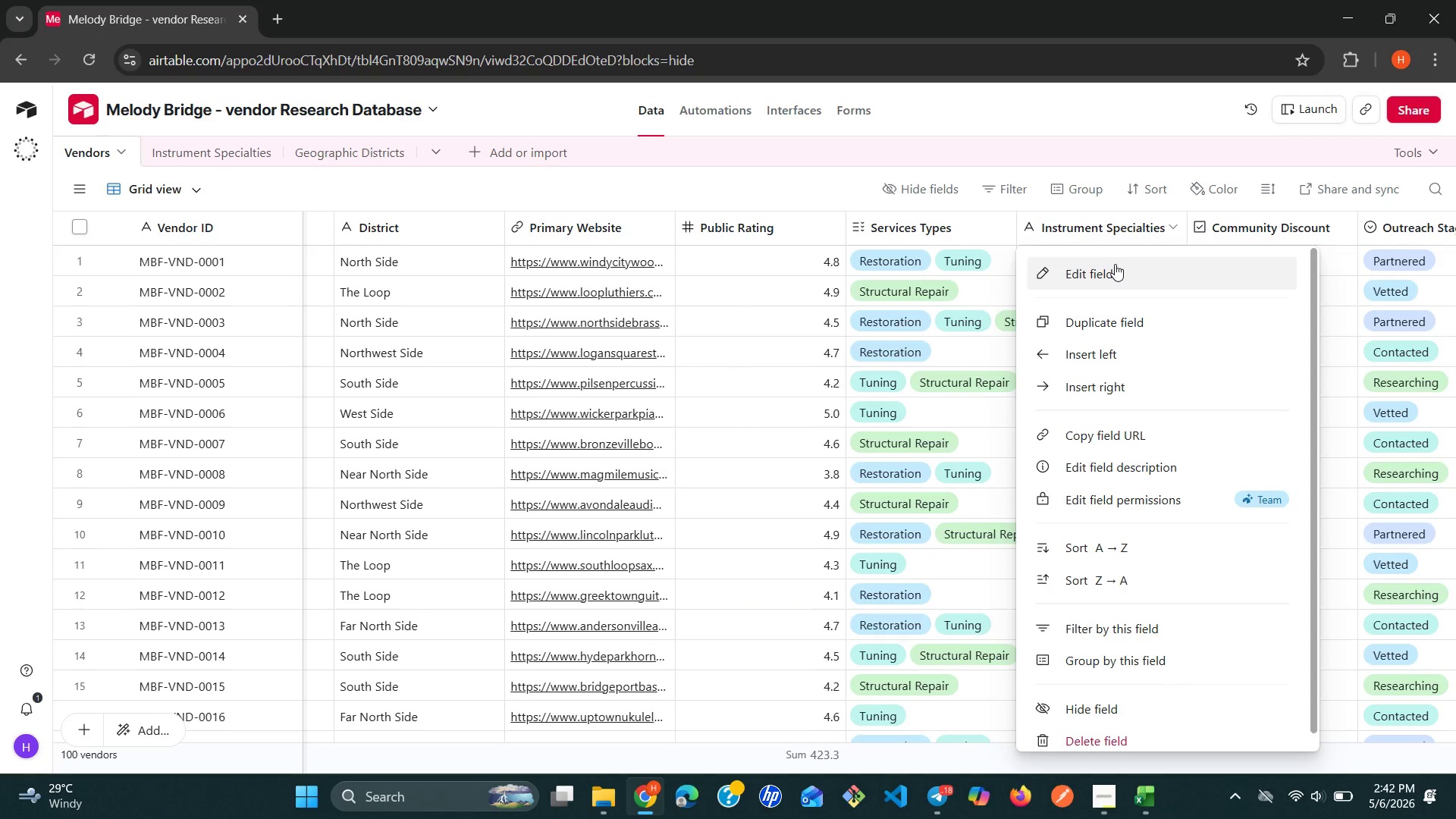 
left_click([1114, 264])
 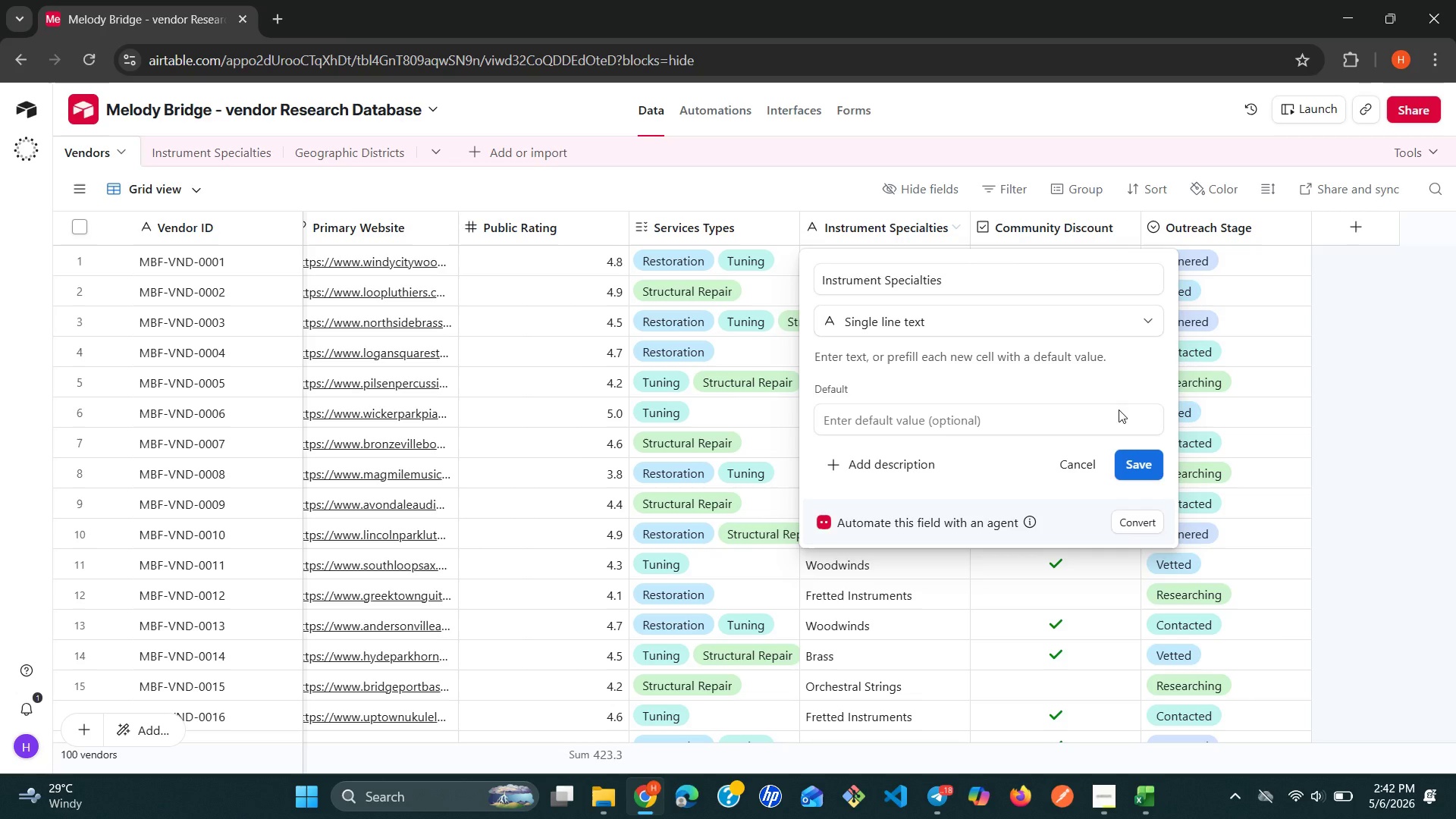 
left_click([1086, 460])
 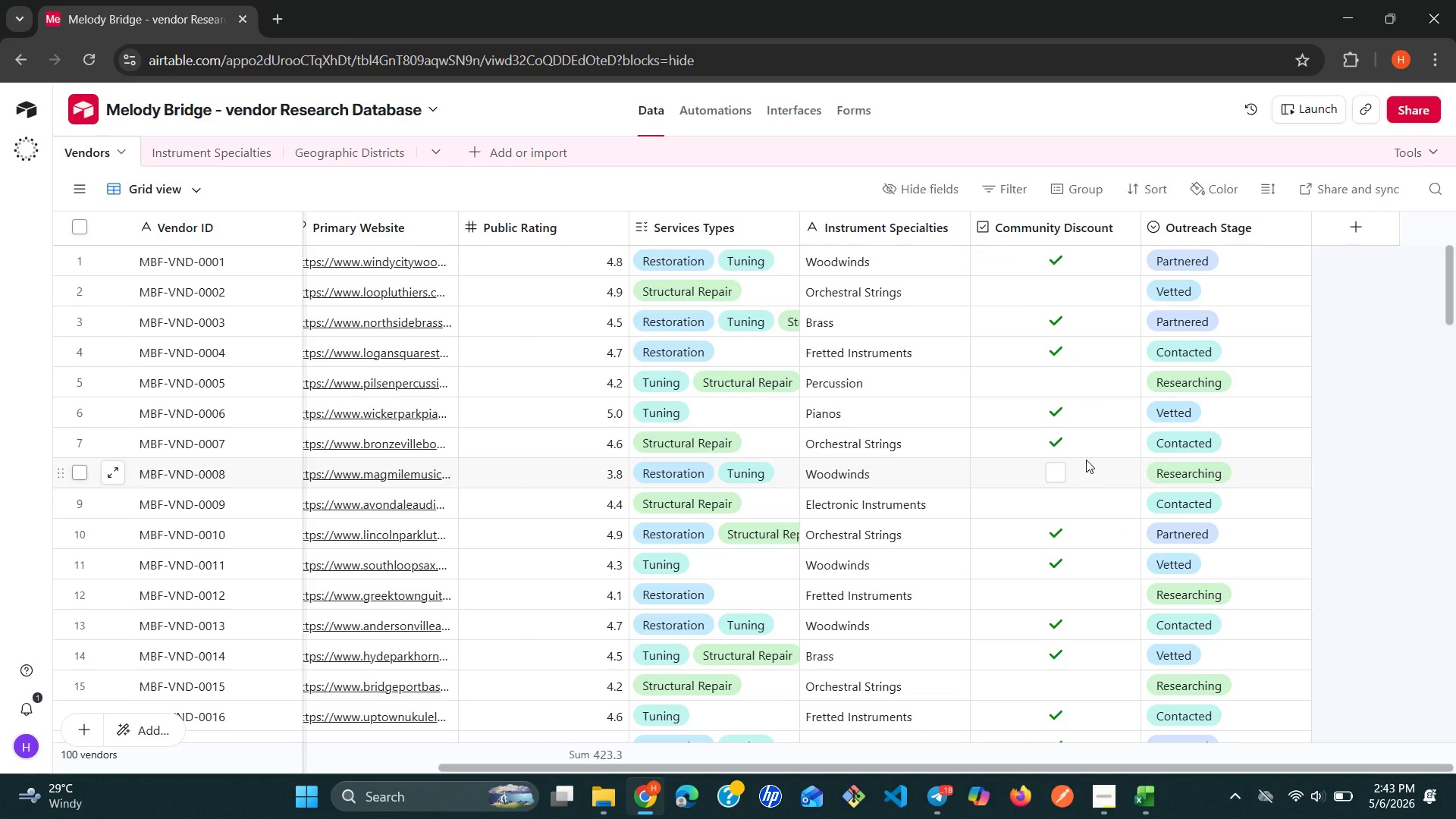 
wait(9.78)
 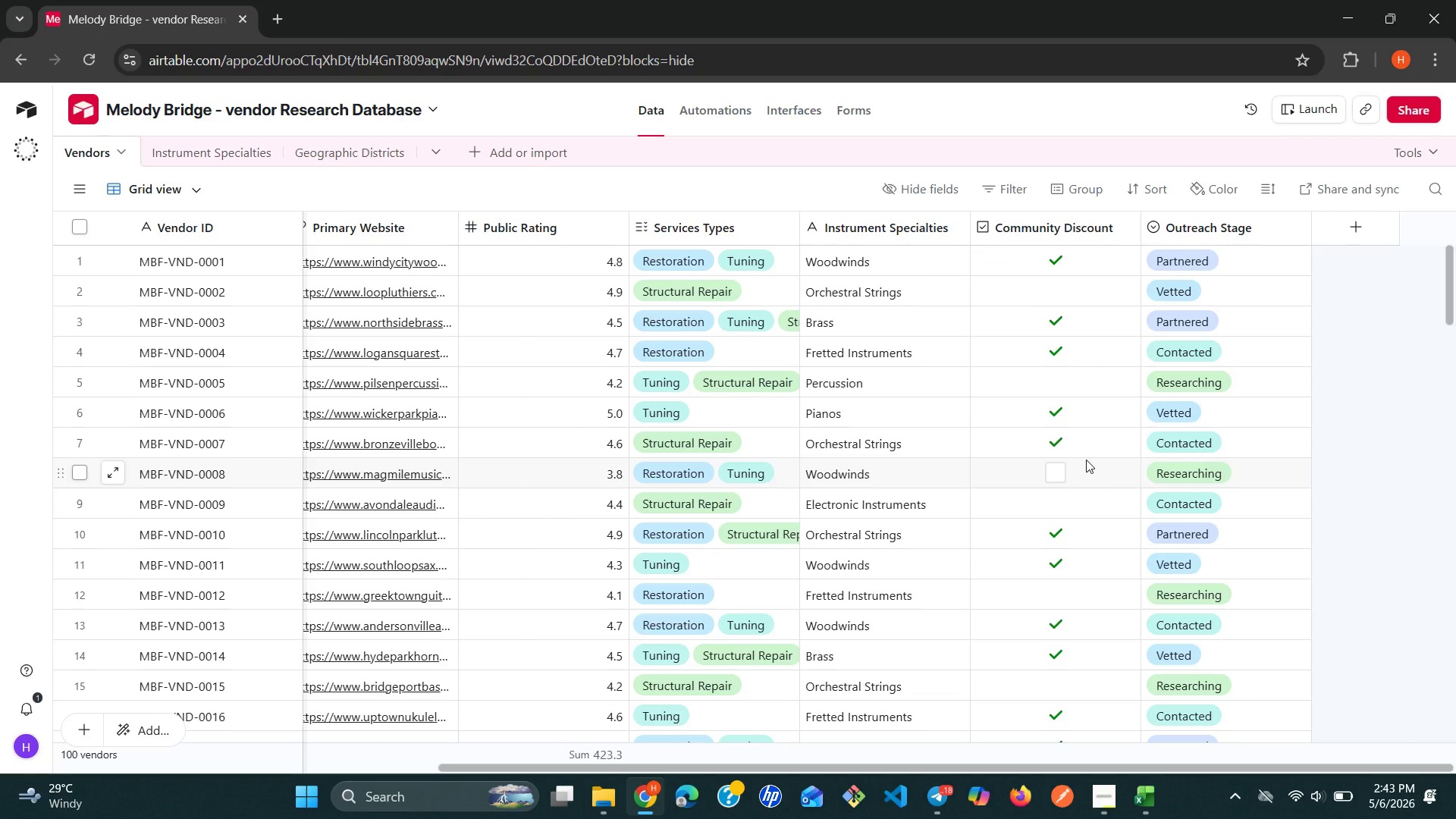 
left_click([241, 155])
 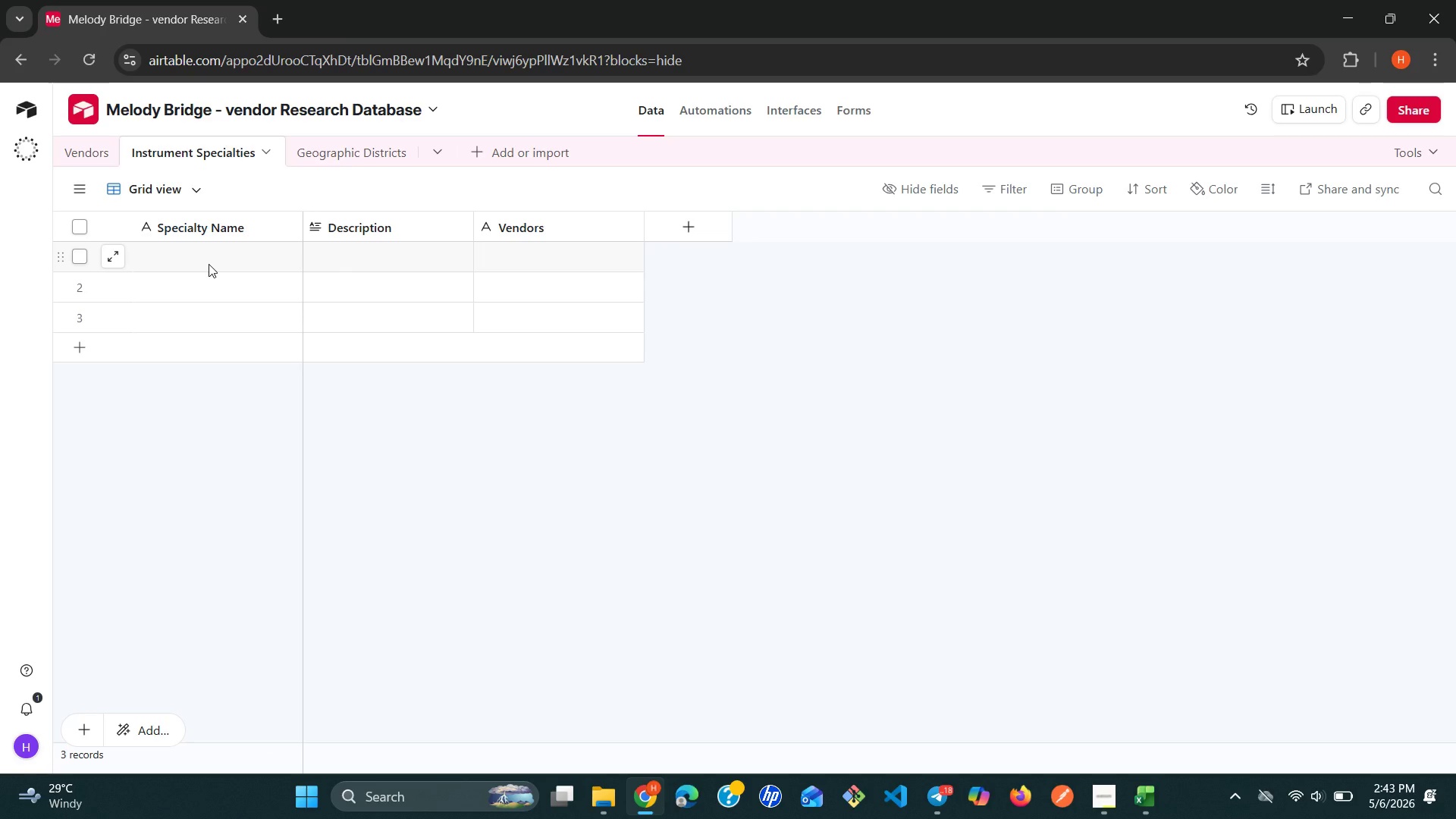 
left_click([209, 264])
 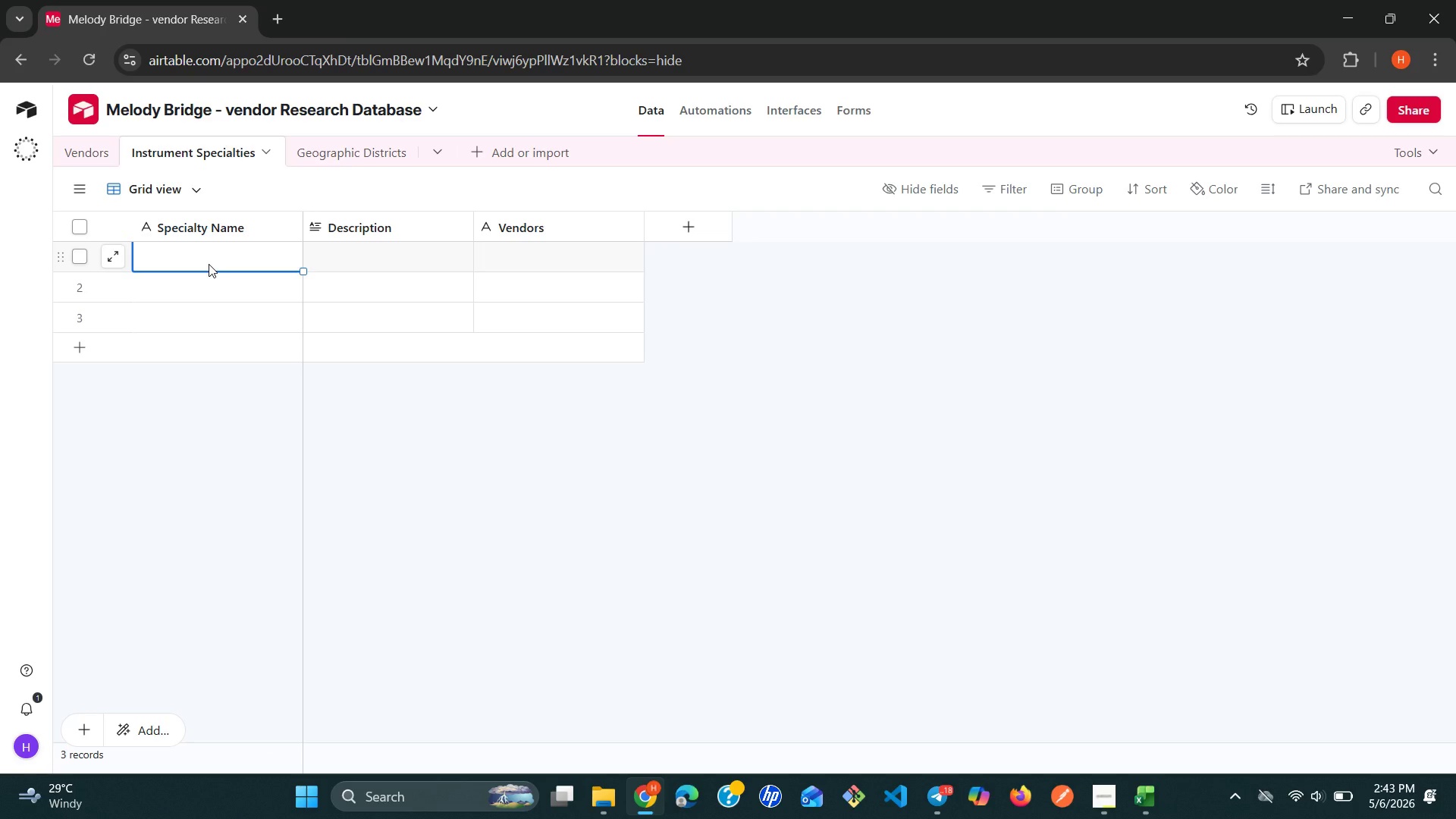 
wait(9.2)
 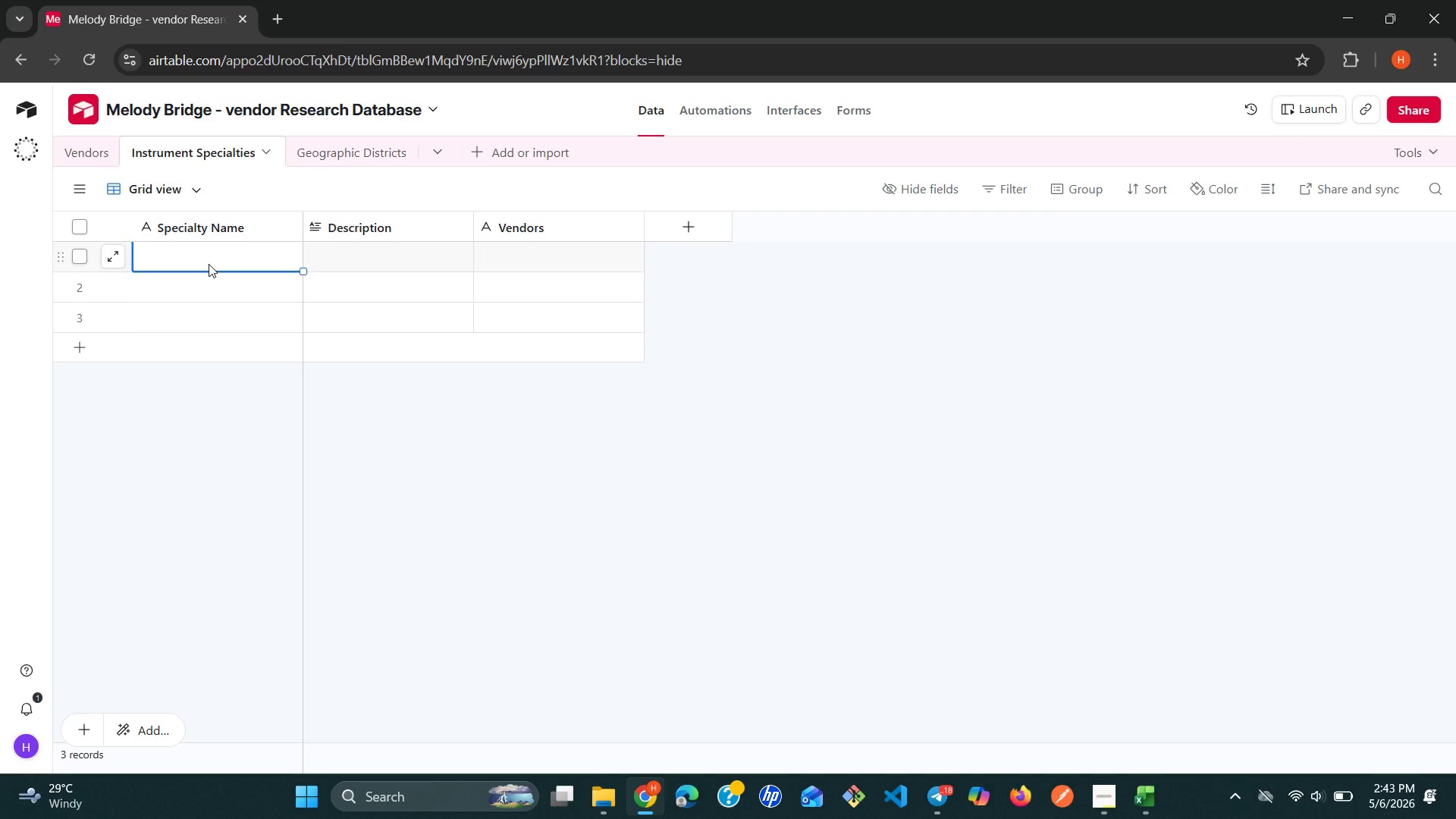 
type(Wood)
 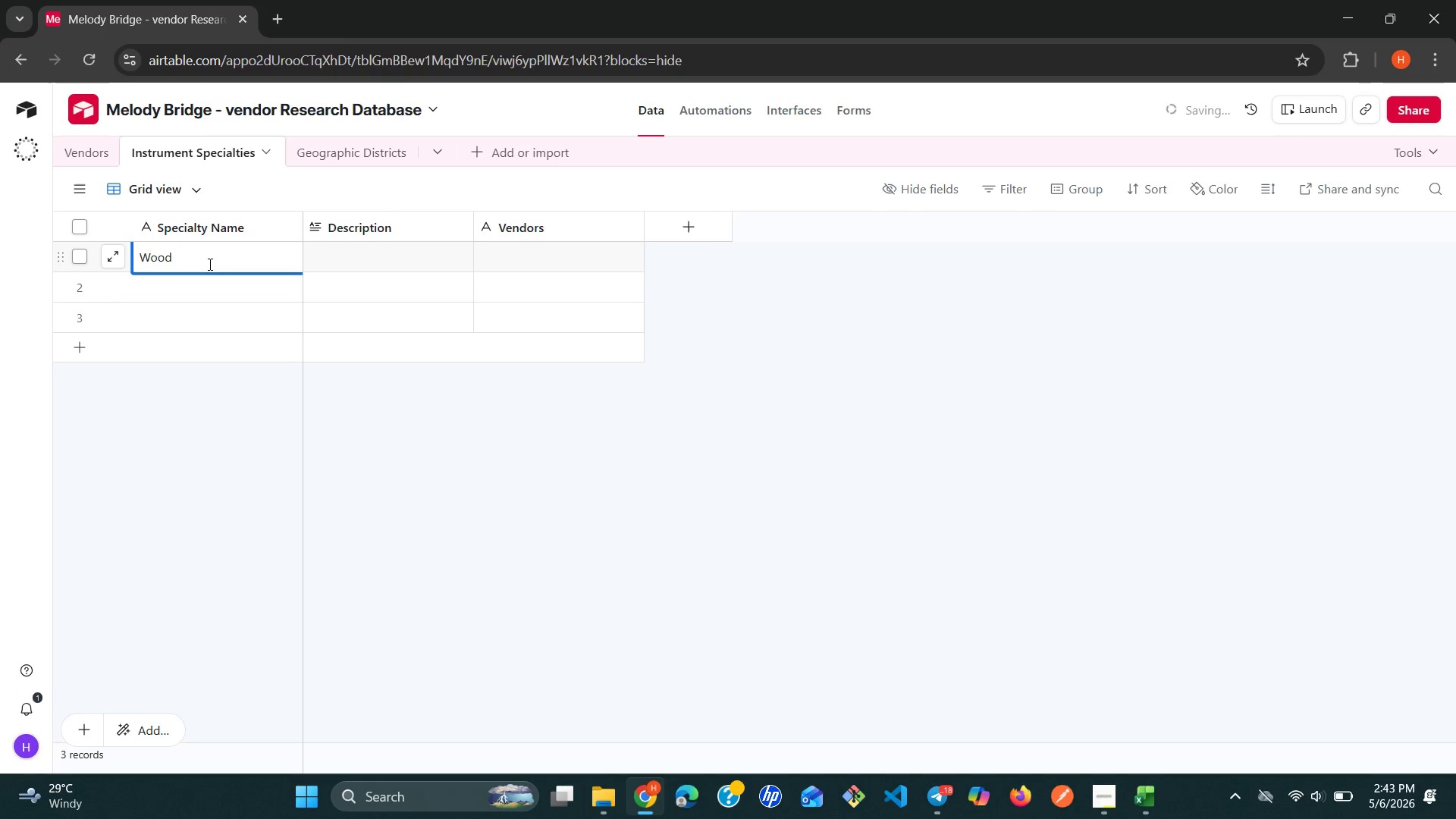 
type(wins)
key(Backspace)
type(ds)
 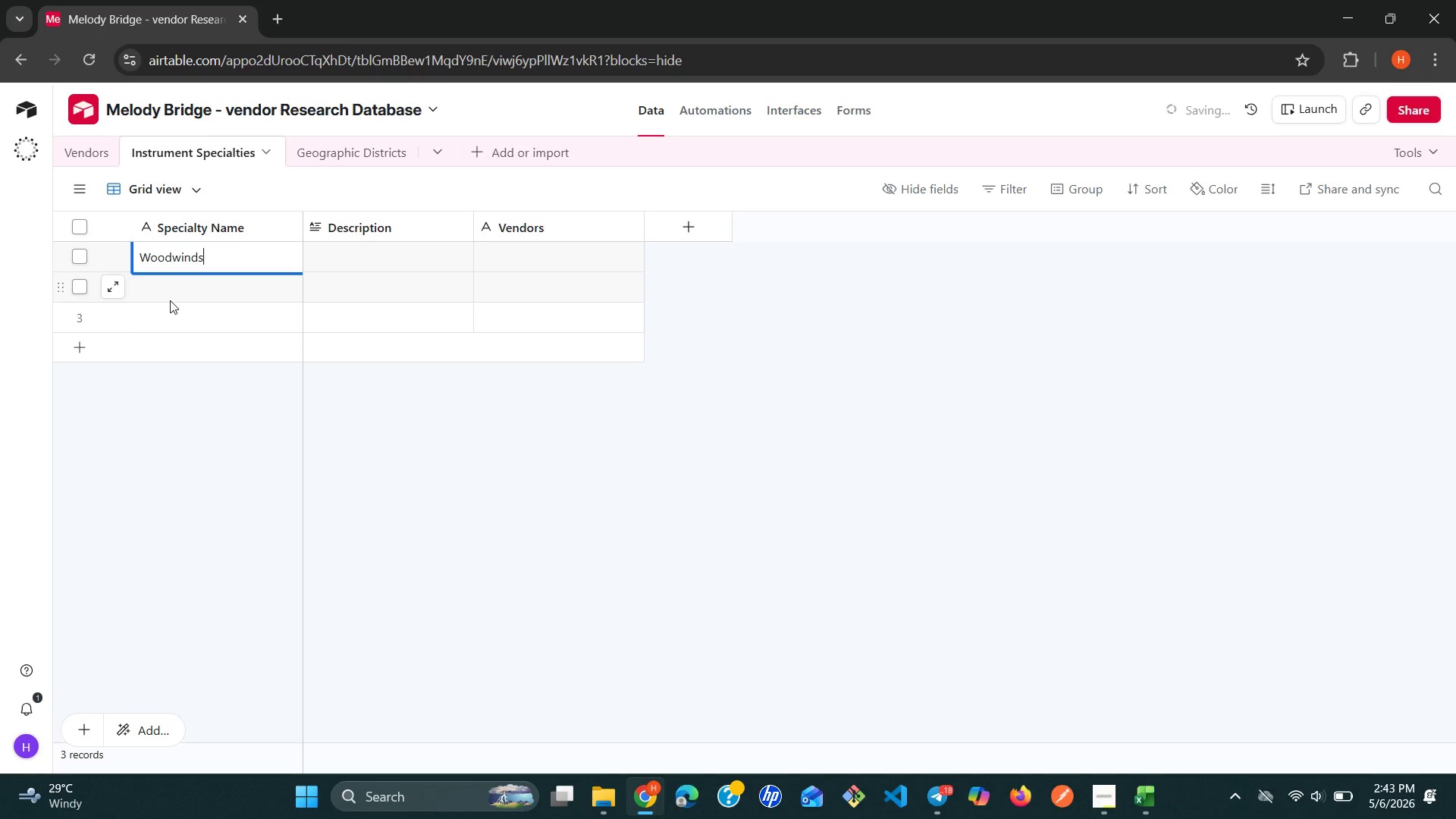 
left_click([185, 295])
 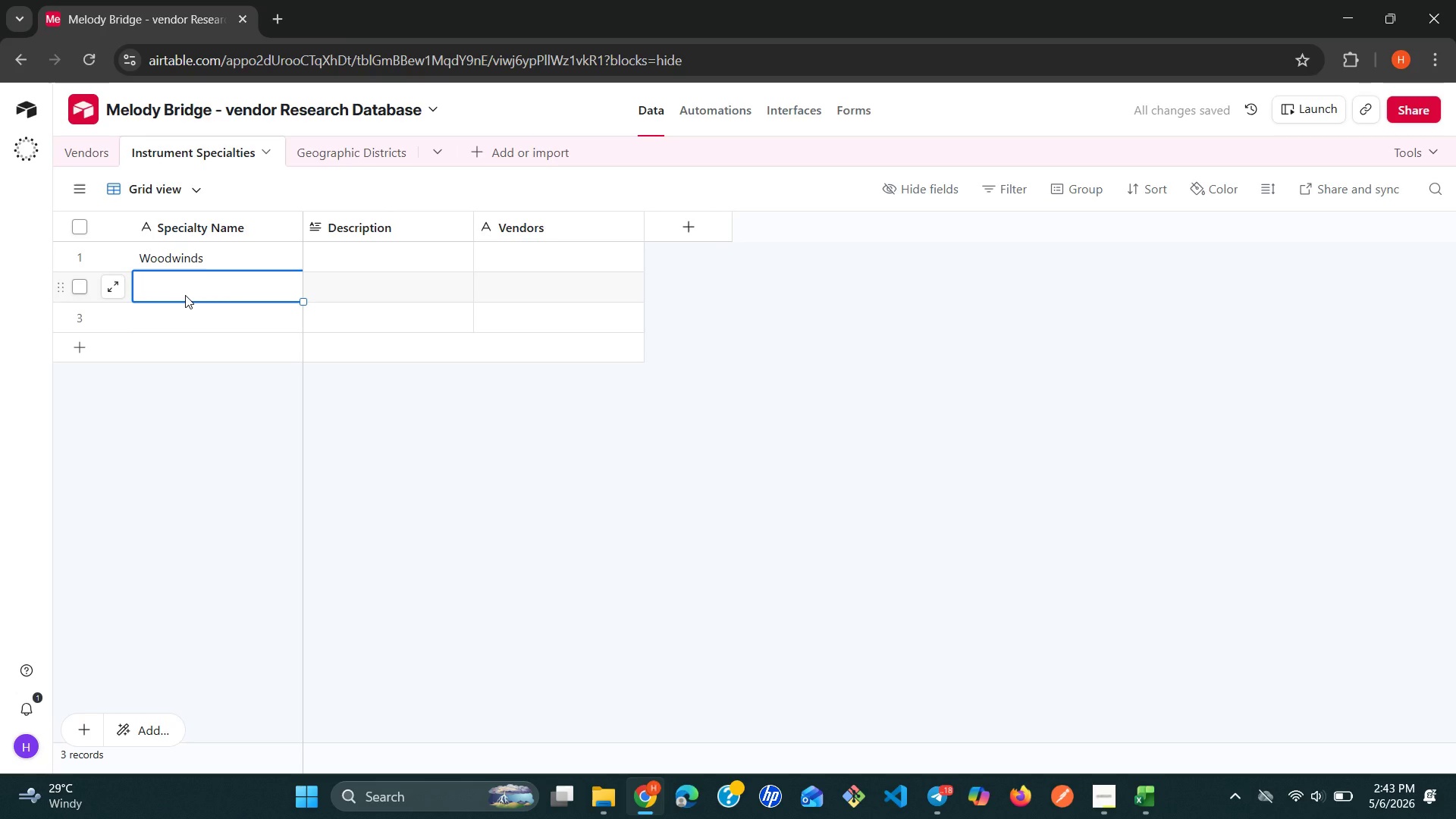 
wait(5.94)
 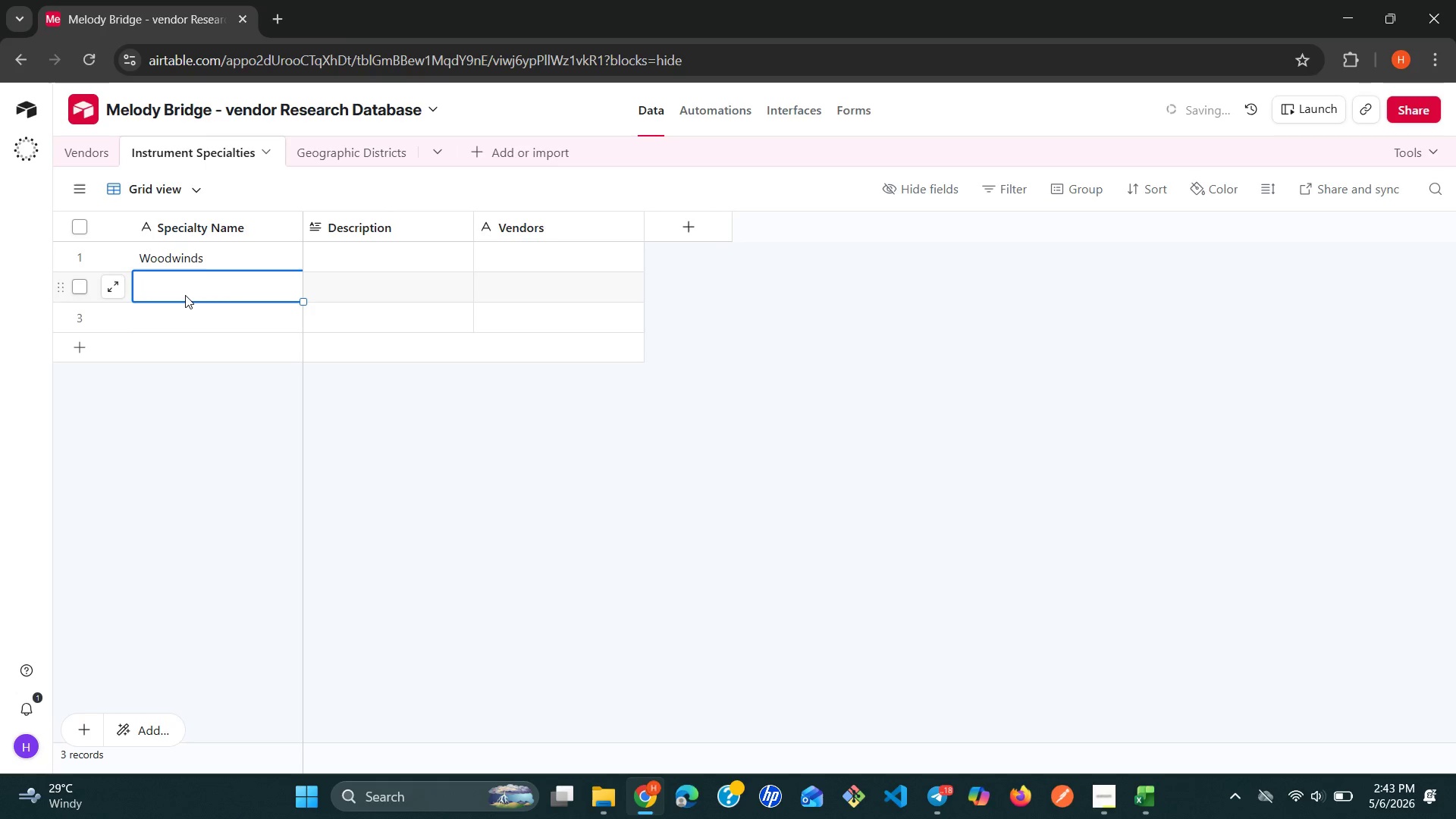 
type(Orchestral)
 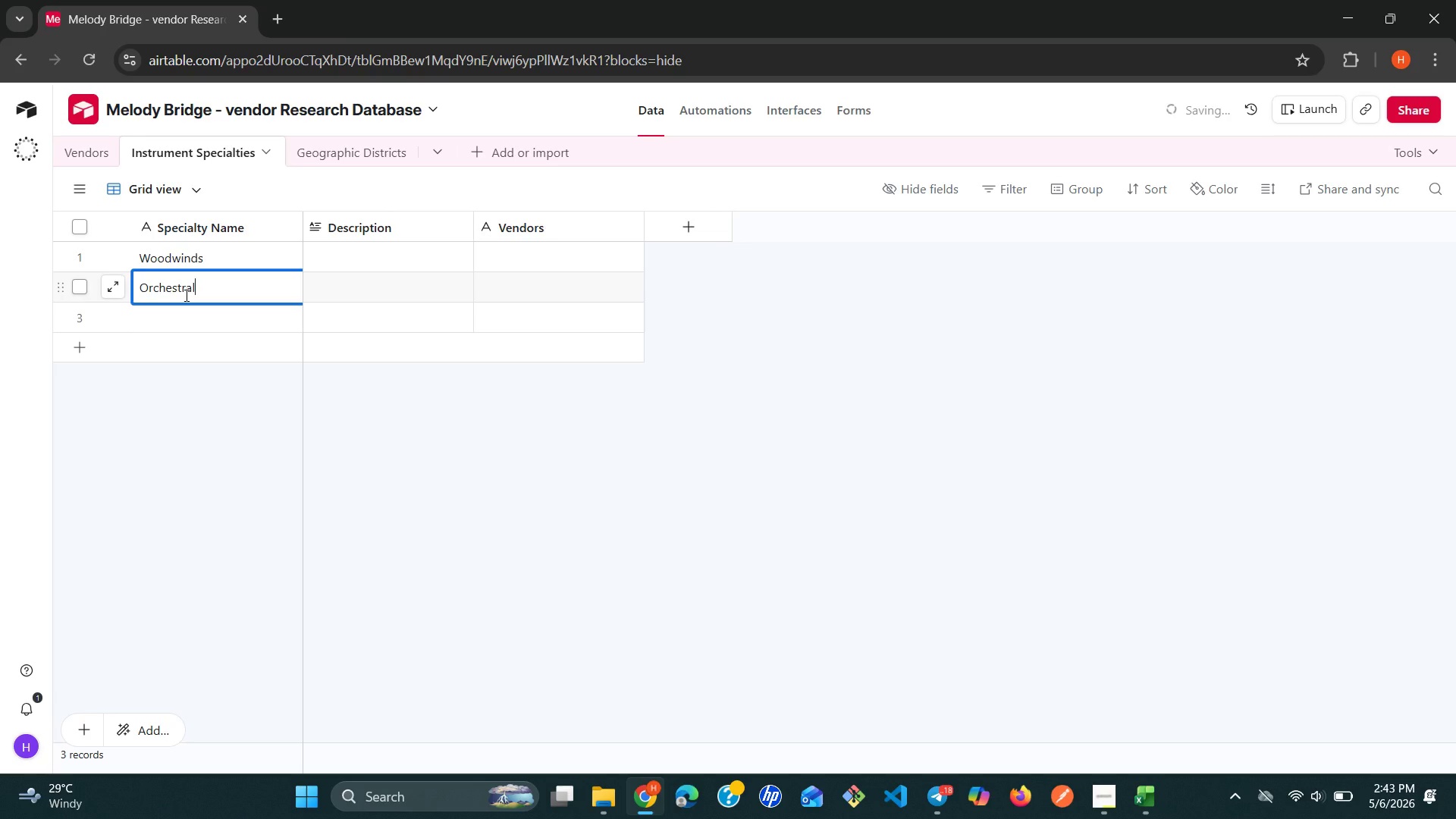 
type( Strings)
 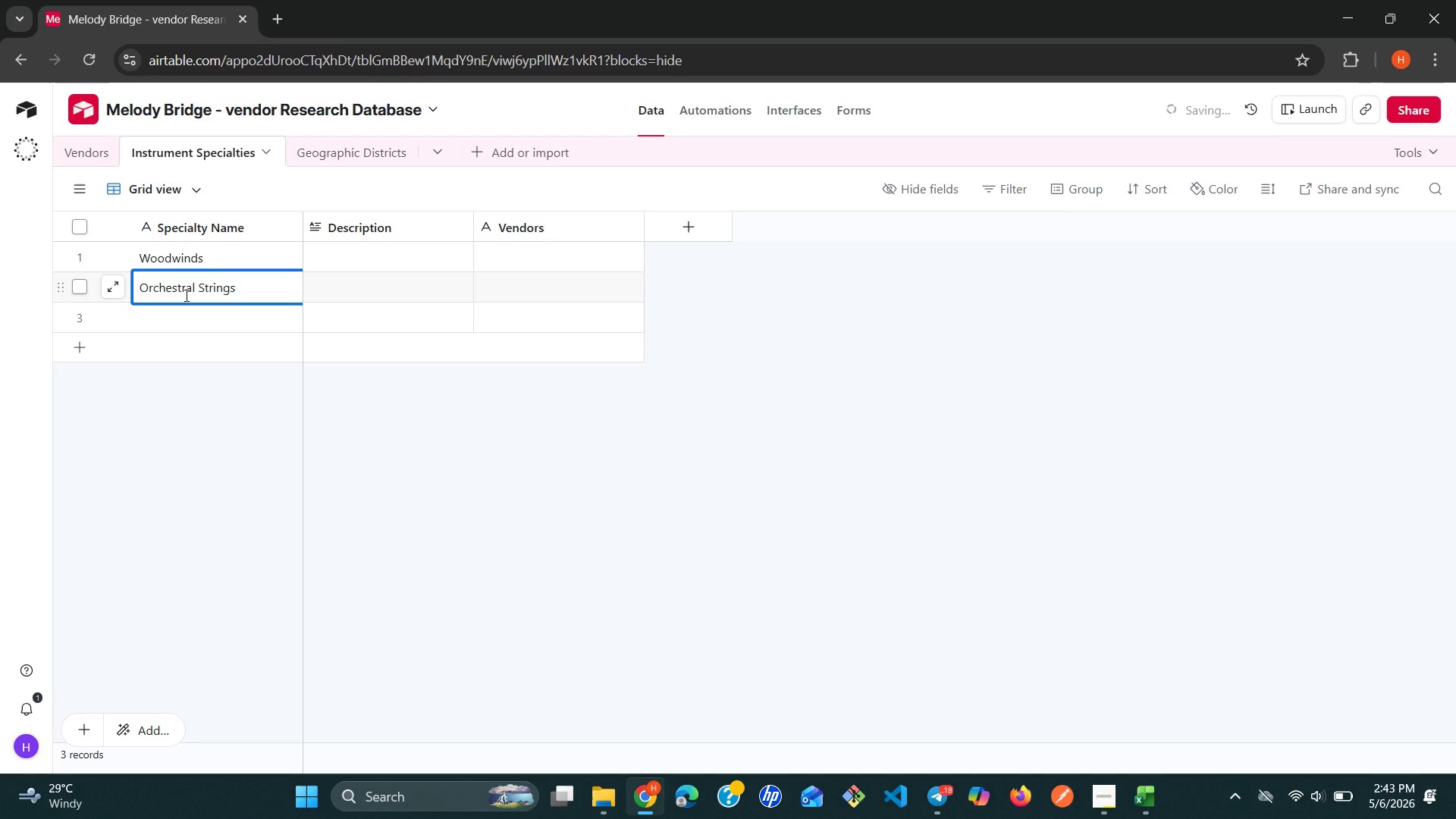 
key(Enter)
 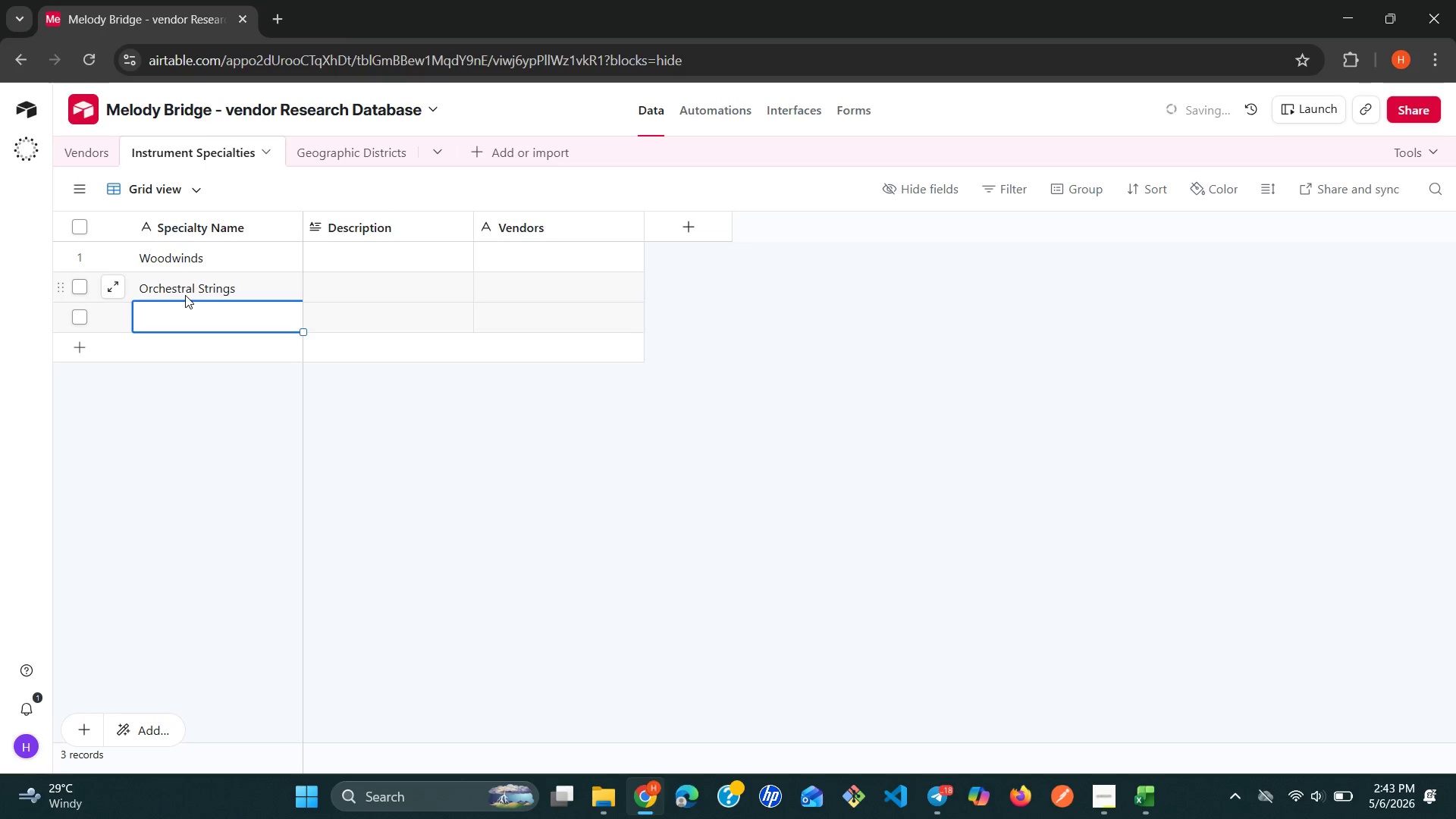 
type(Brass)
 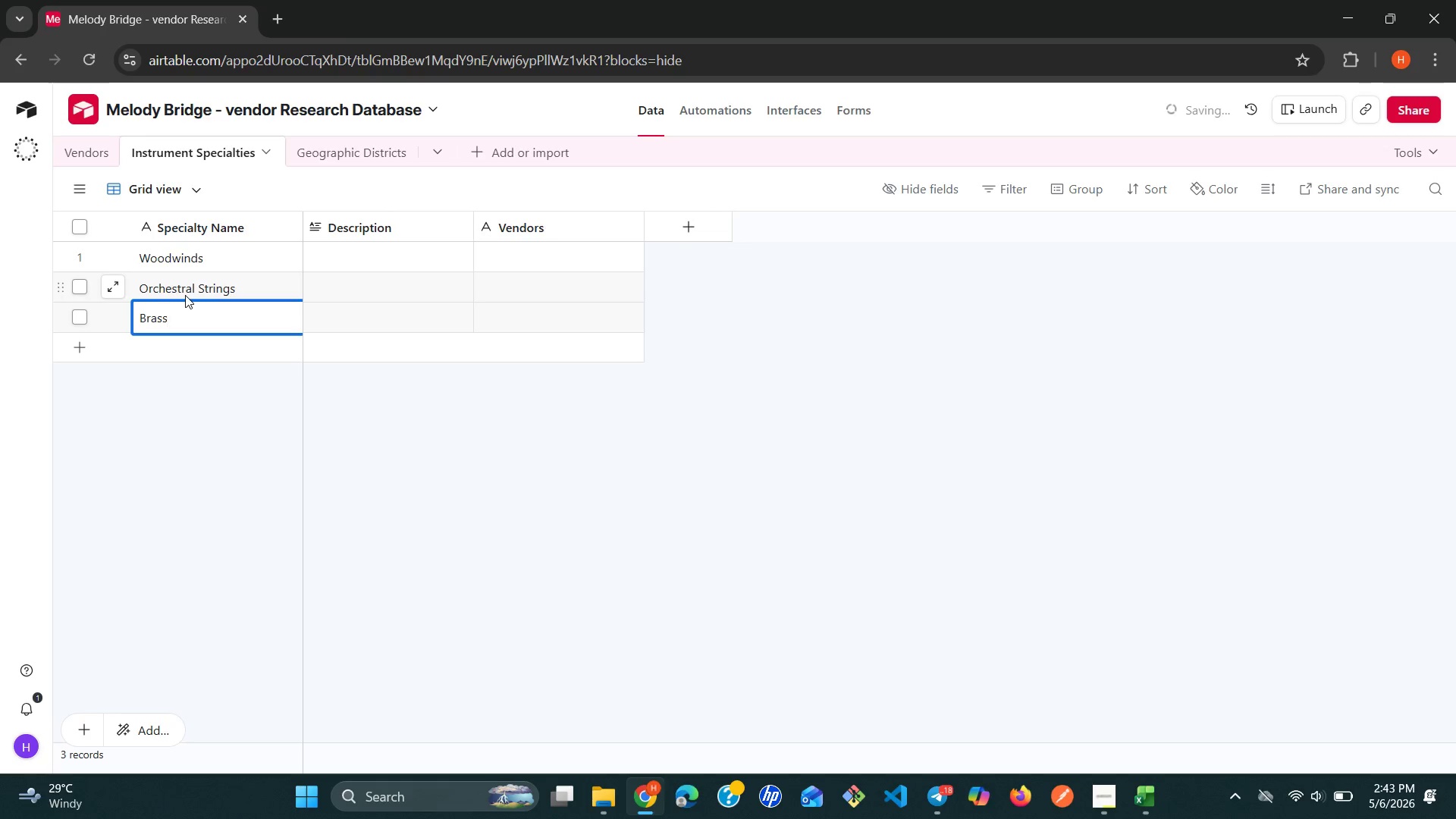 
key(Enter)
 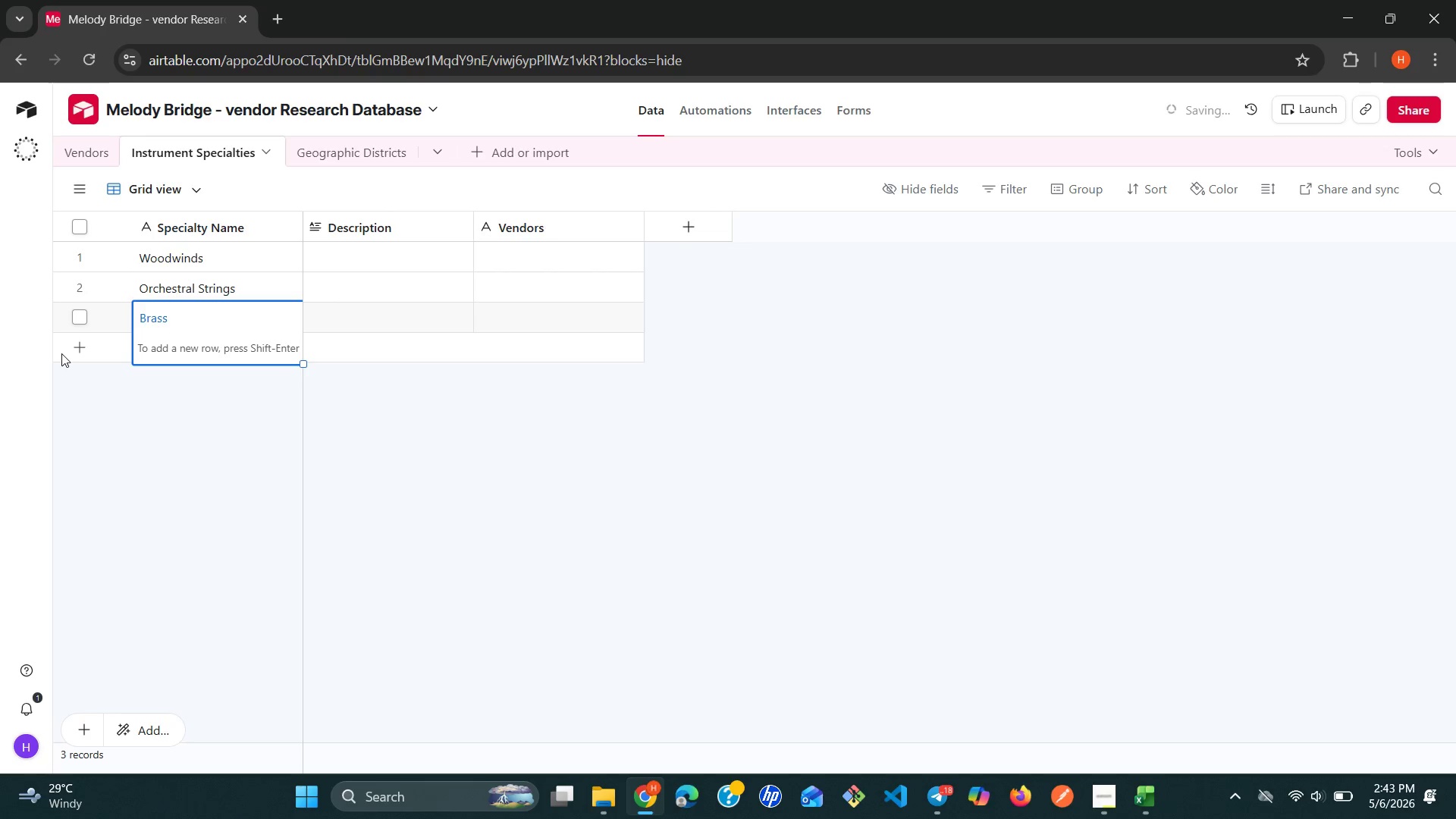 
left_click([78, 350])
 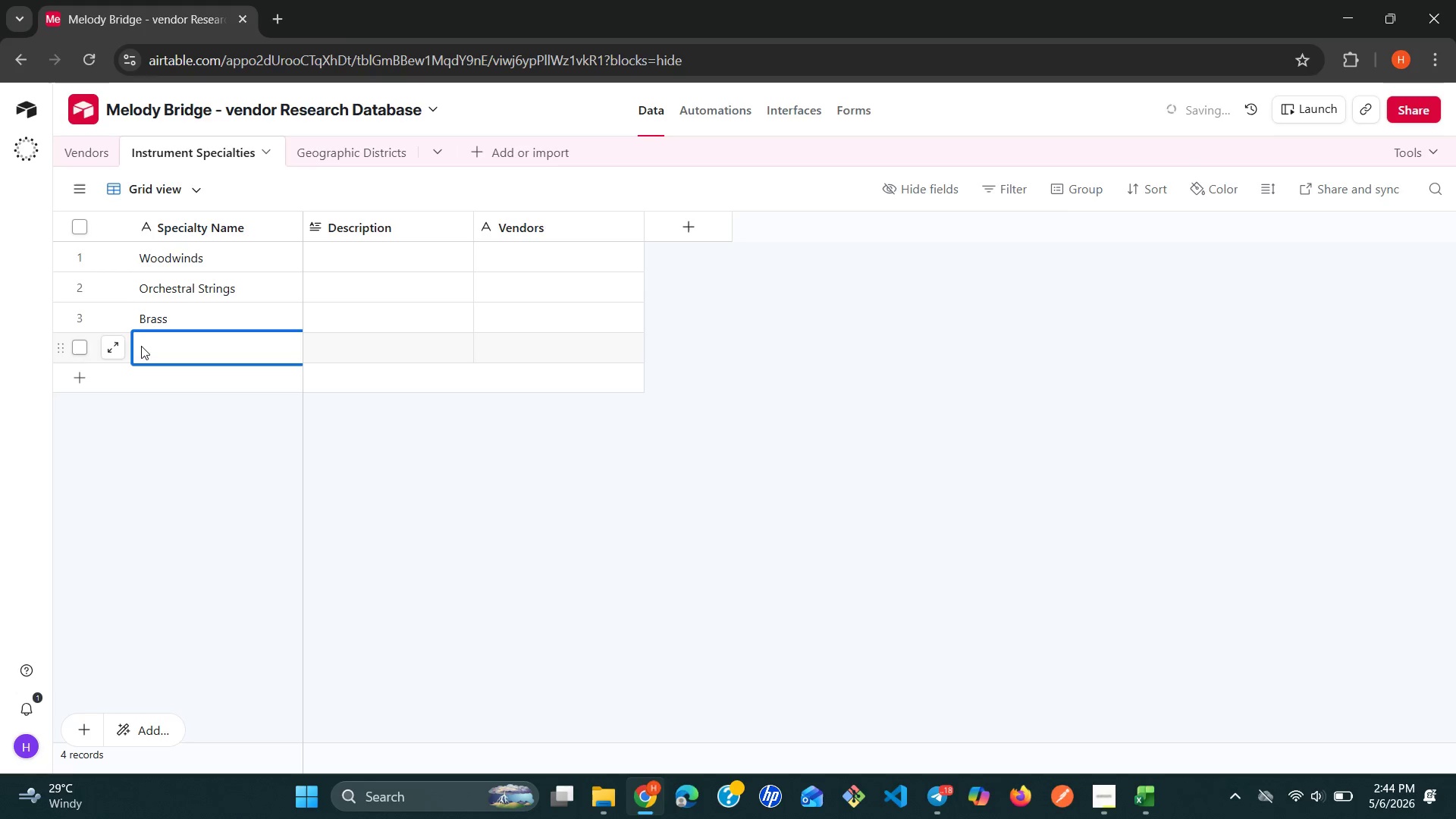 
left_click([149, 346])
 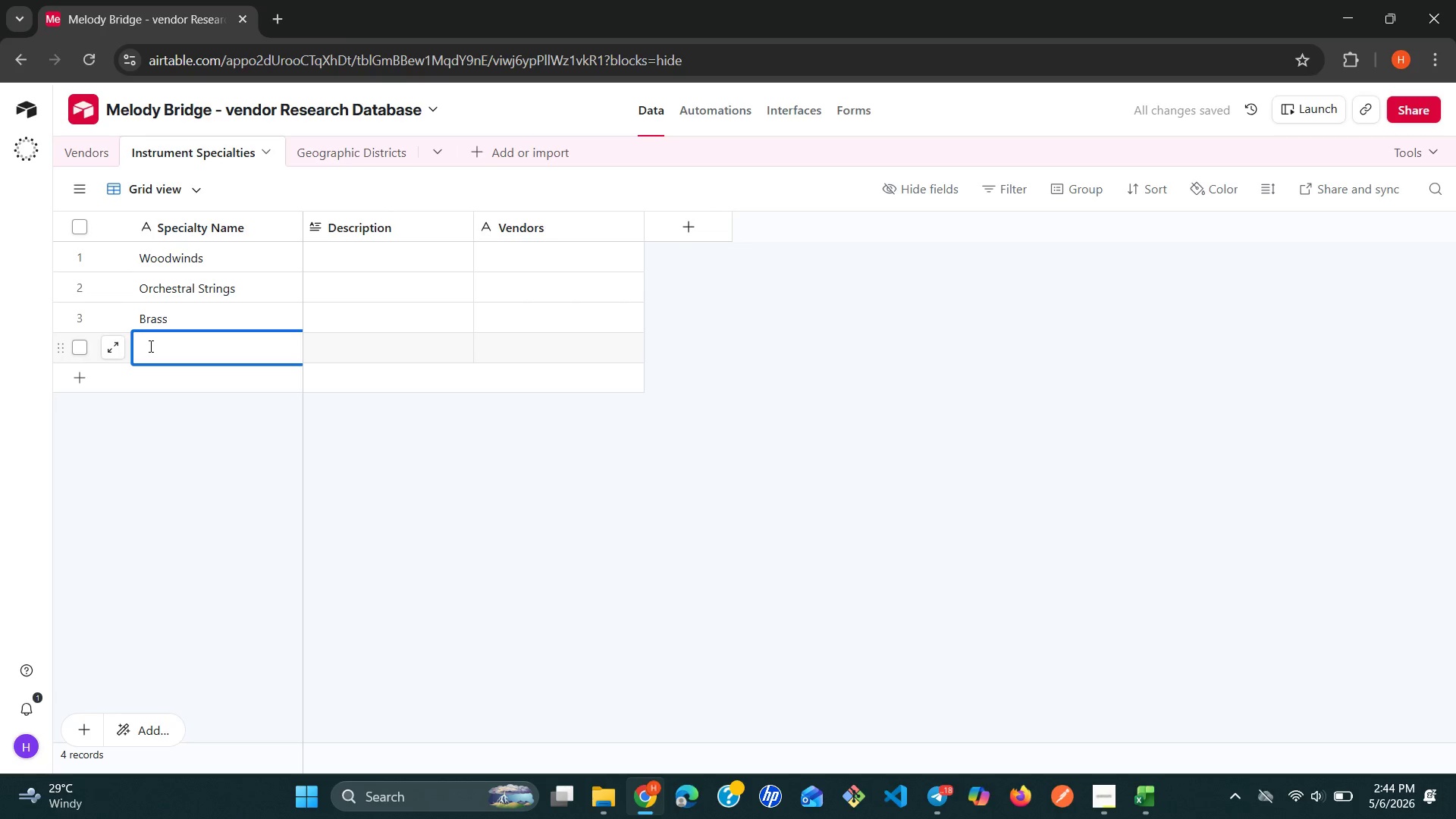 
type(Fretted Instrument)
 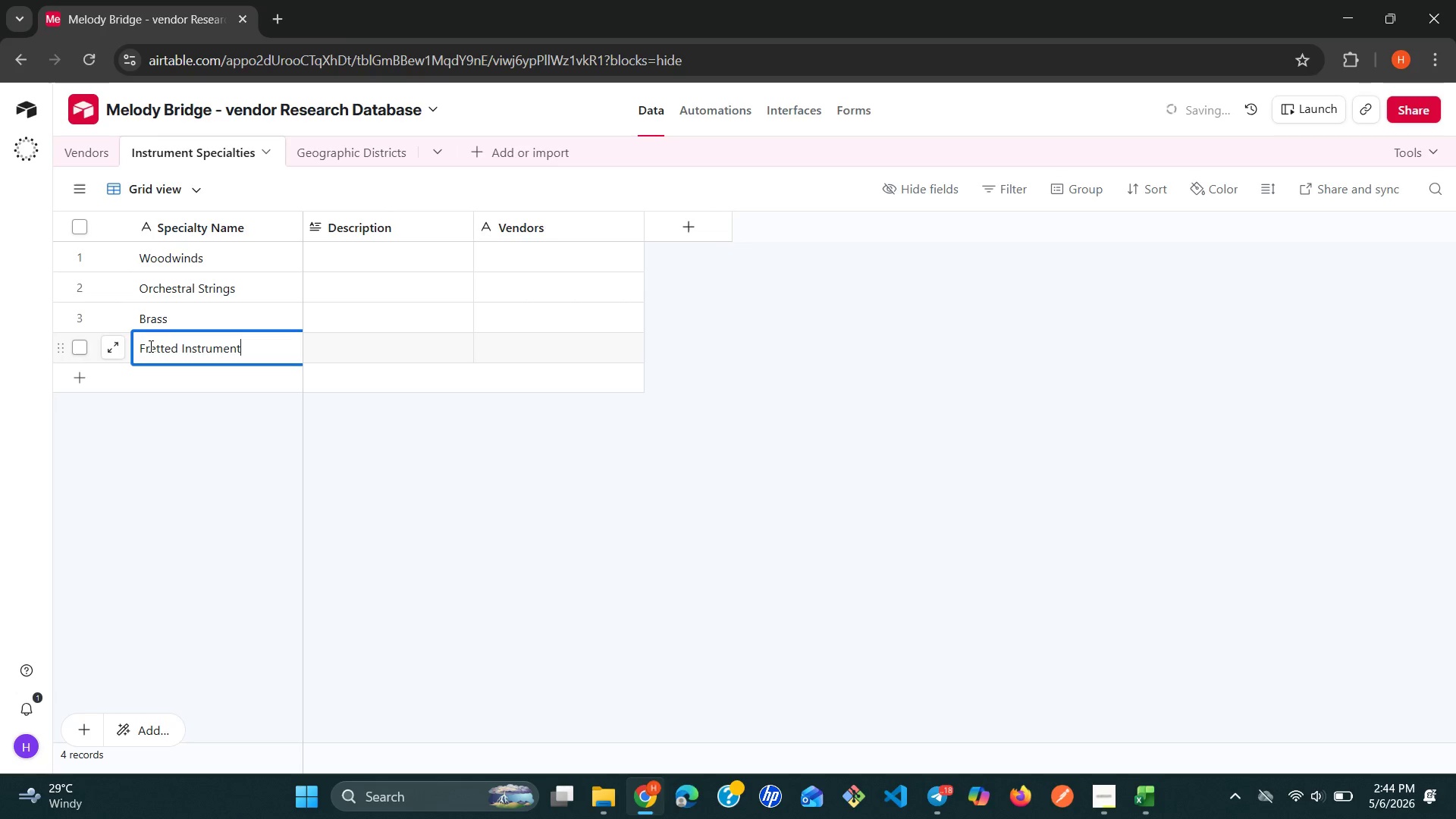 
key(Enter)
 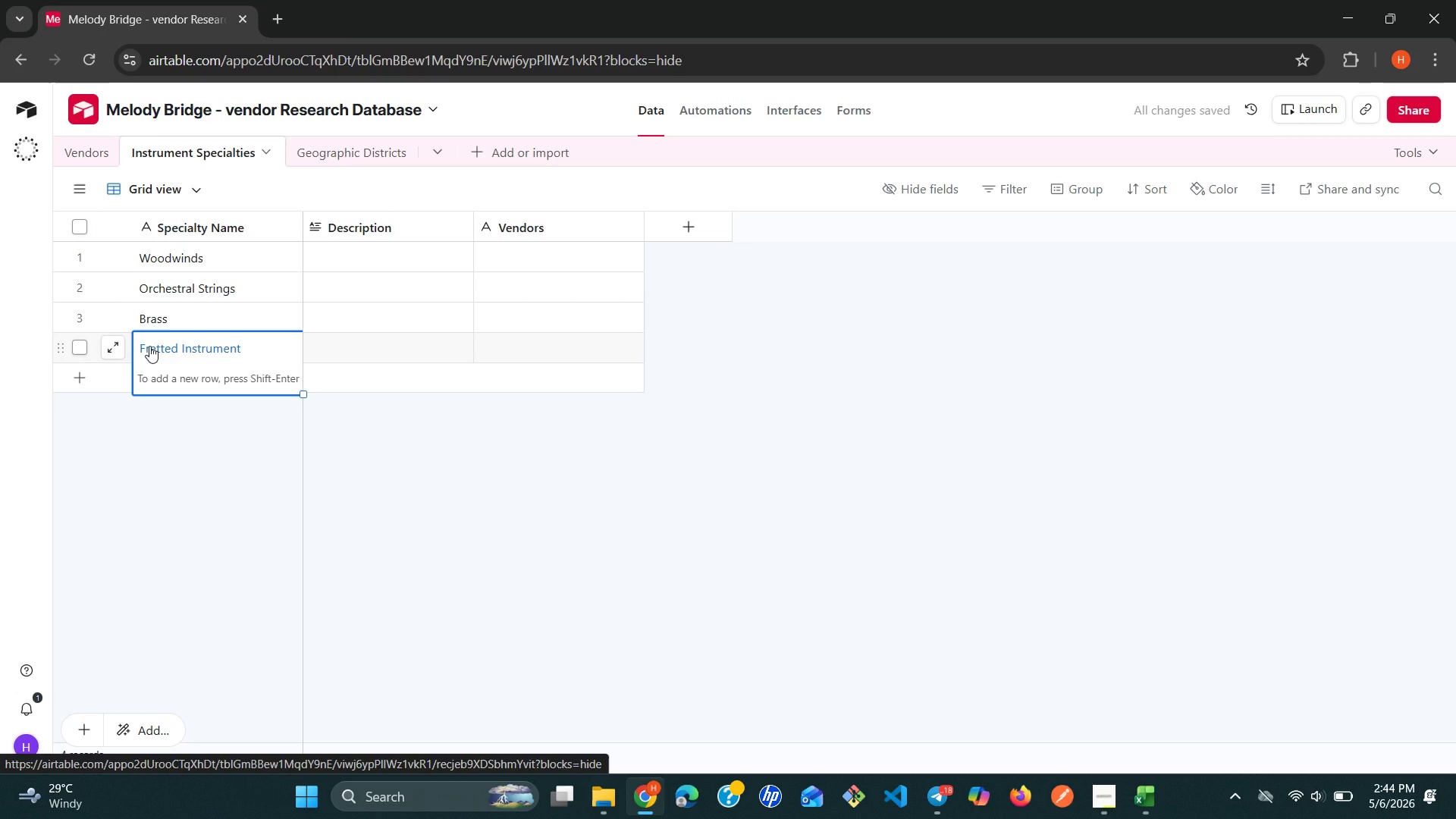 
key(Shift+Enter)
 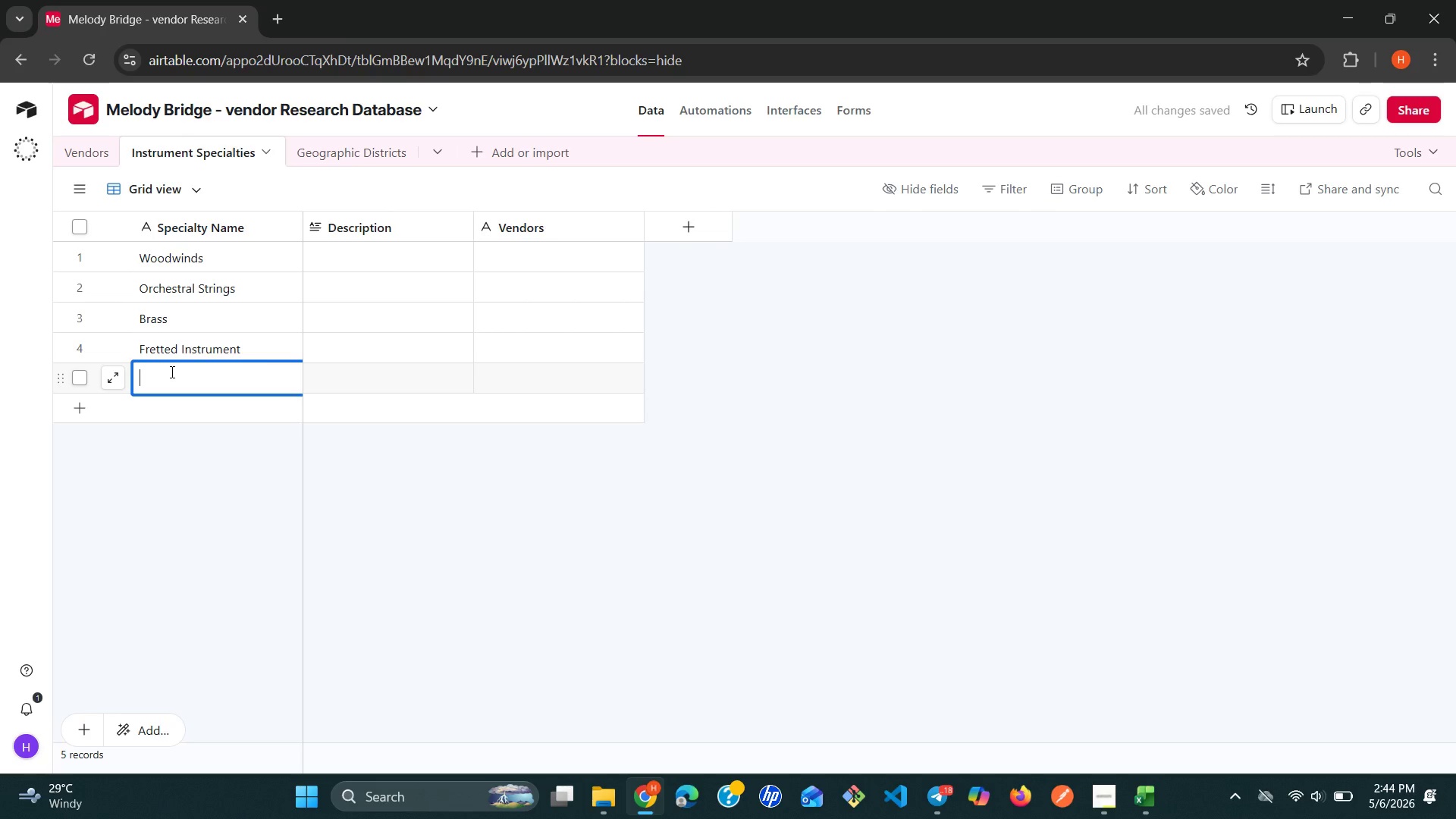 
wait(5.66)
 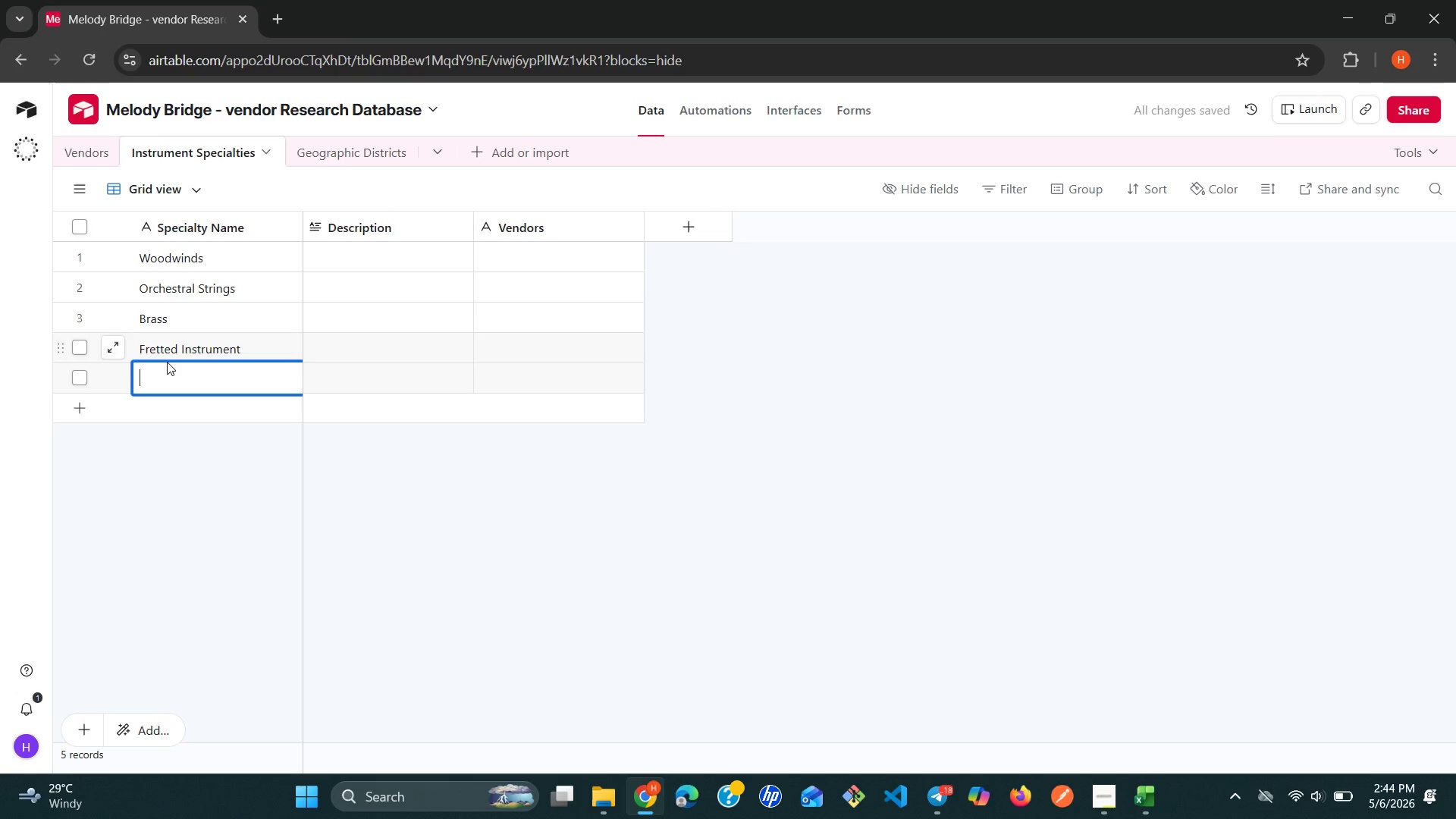 
key(ArrowUp)
 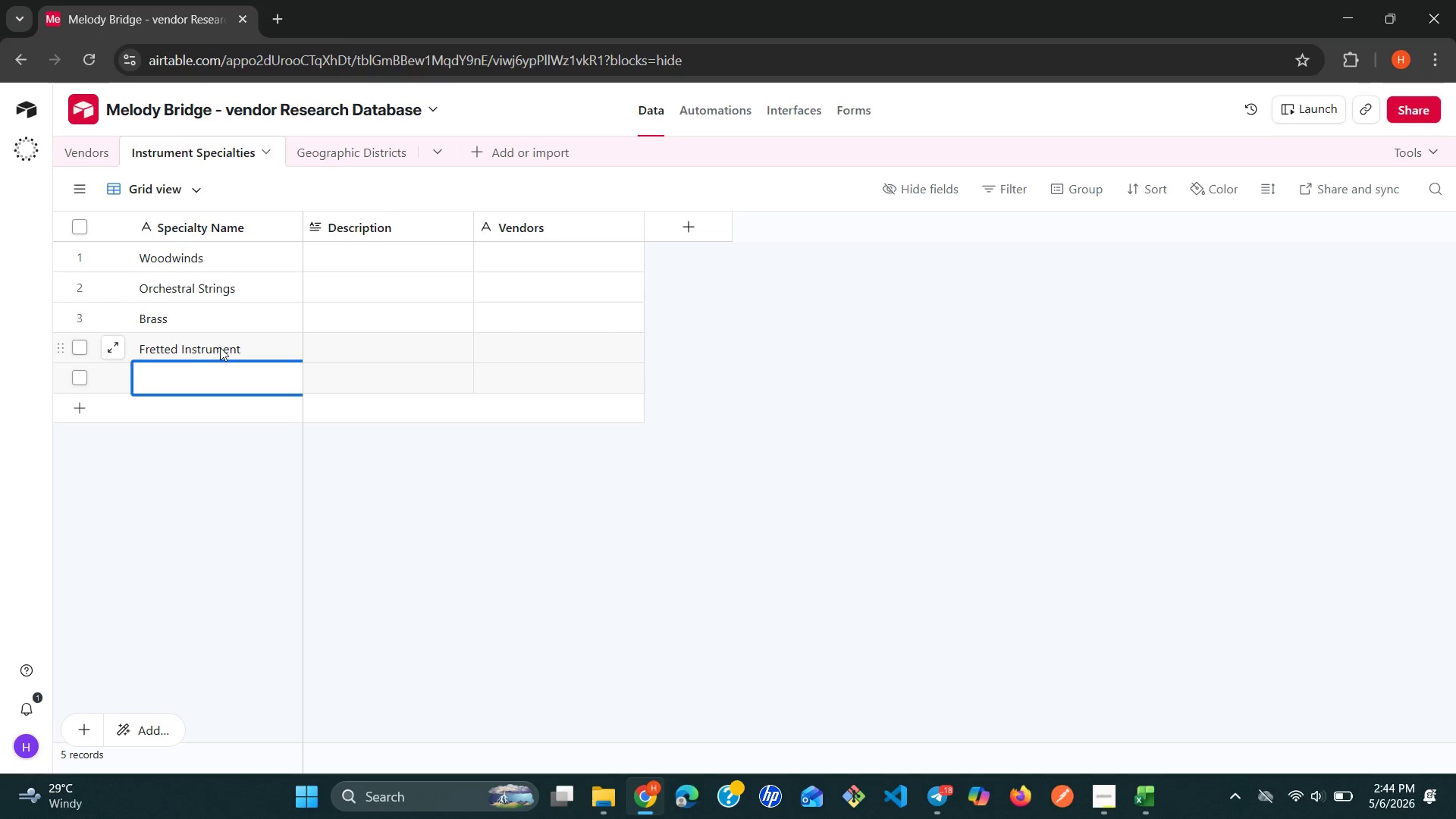 
left_click([247, 341])
 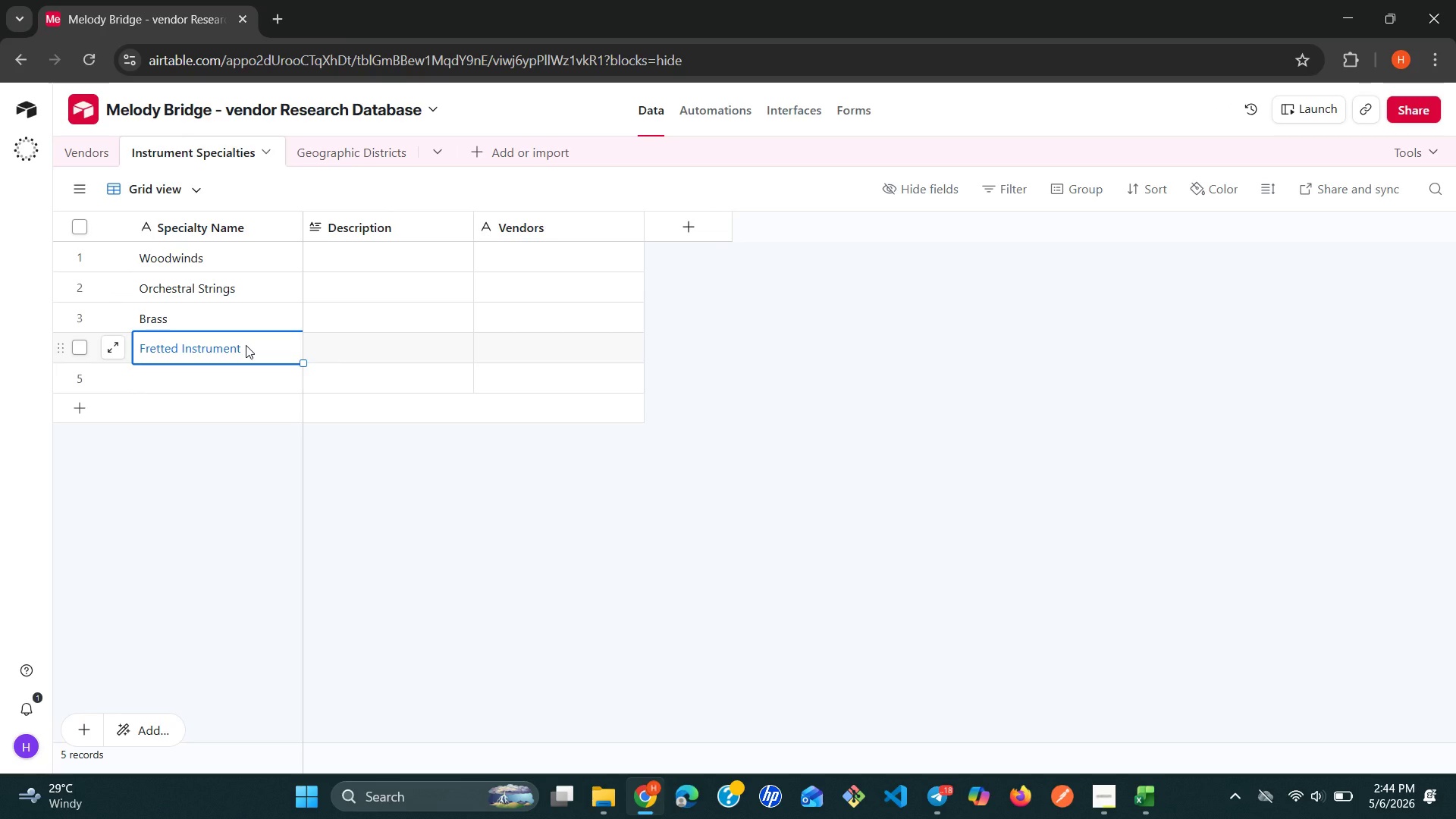 
left_click([246, 345])
 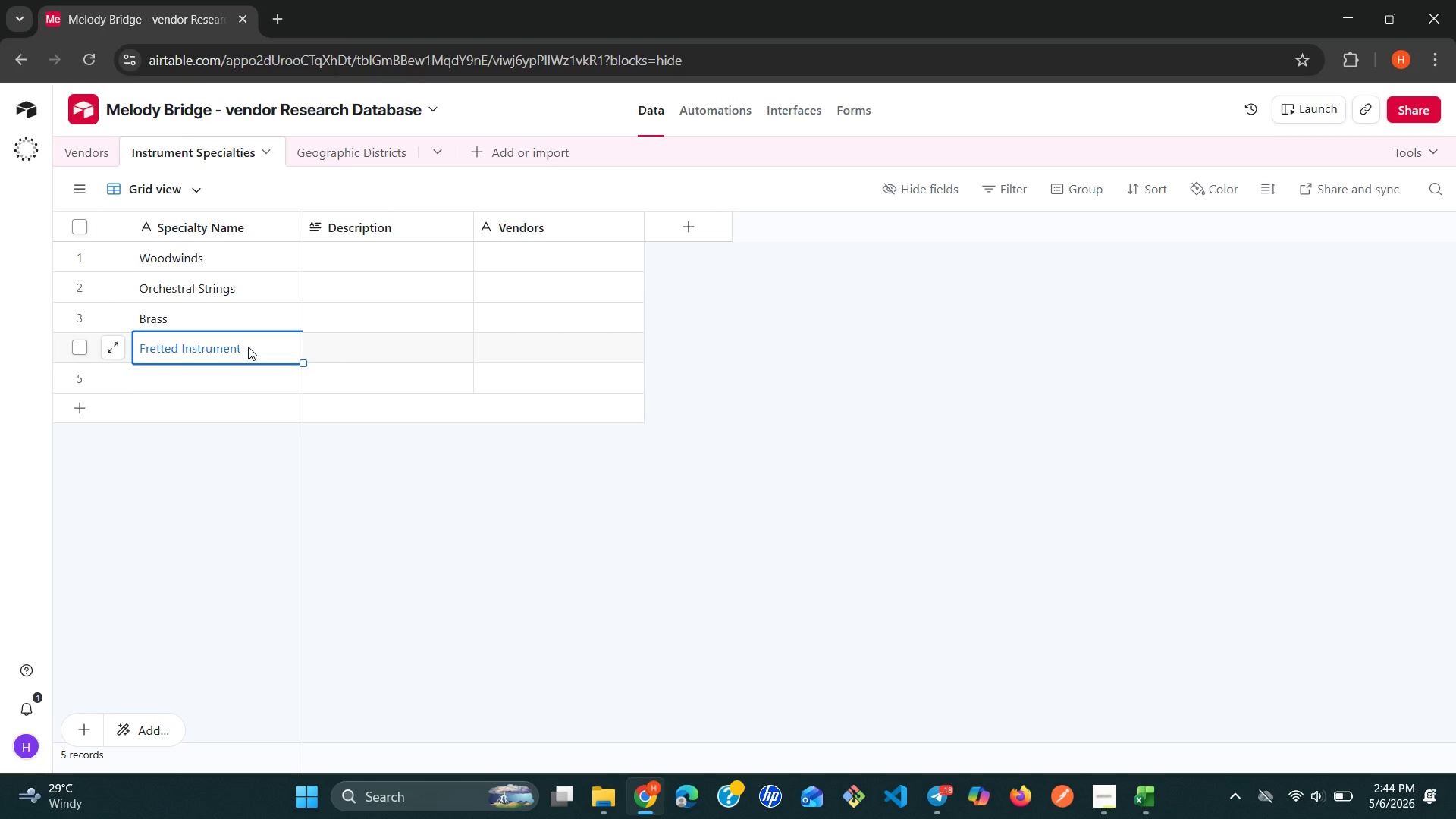 
double_click([248, 347])
 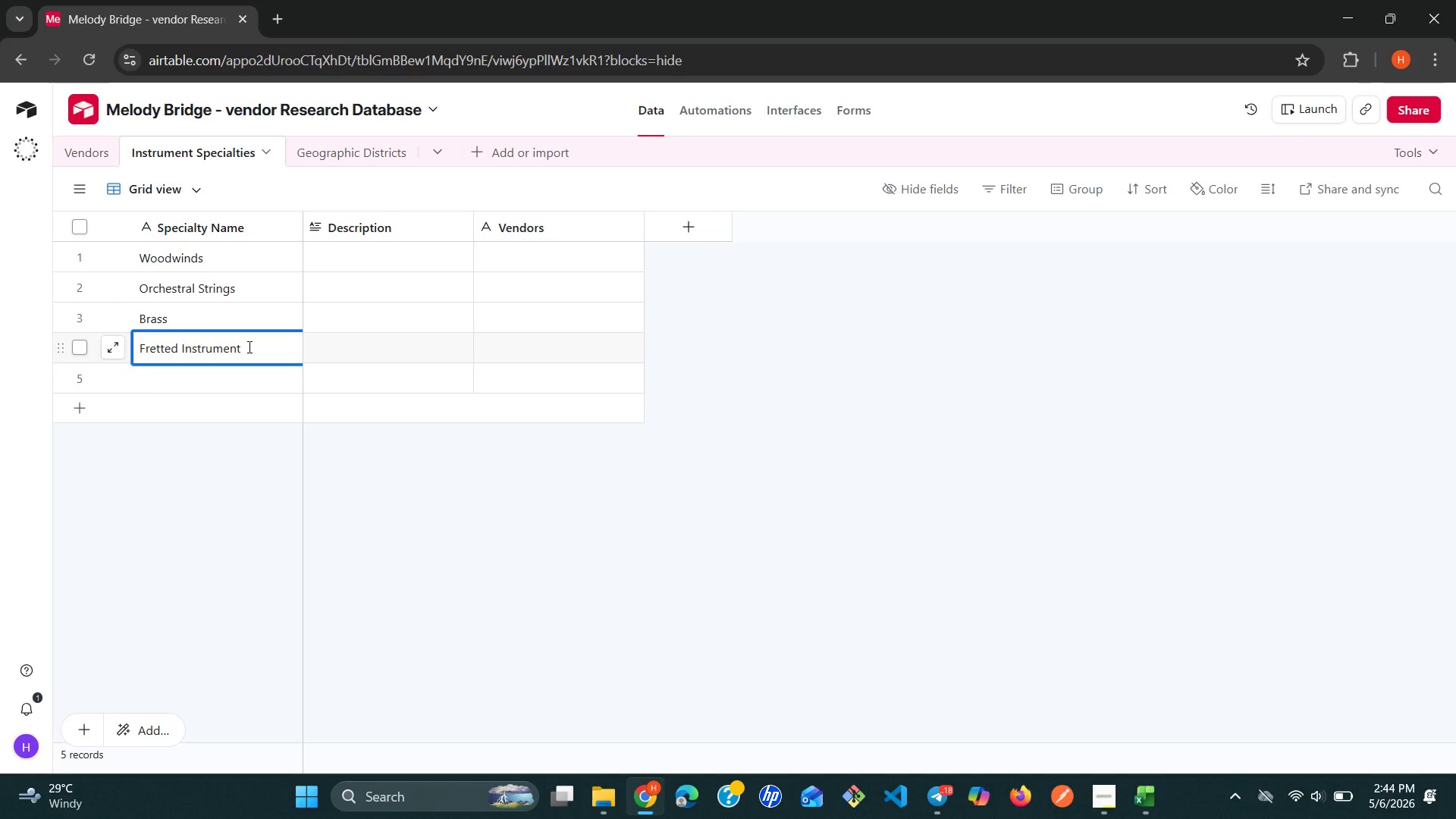 
key(S)
 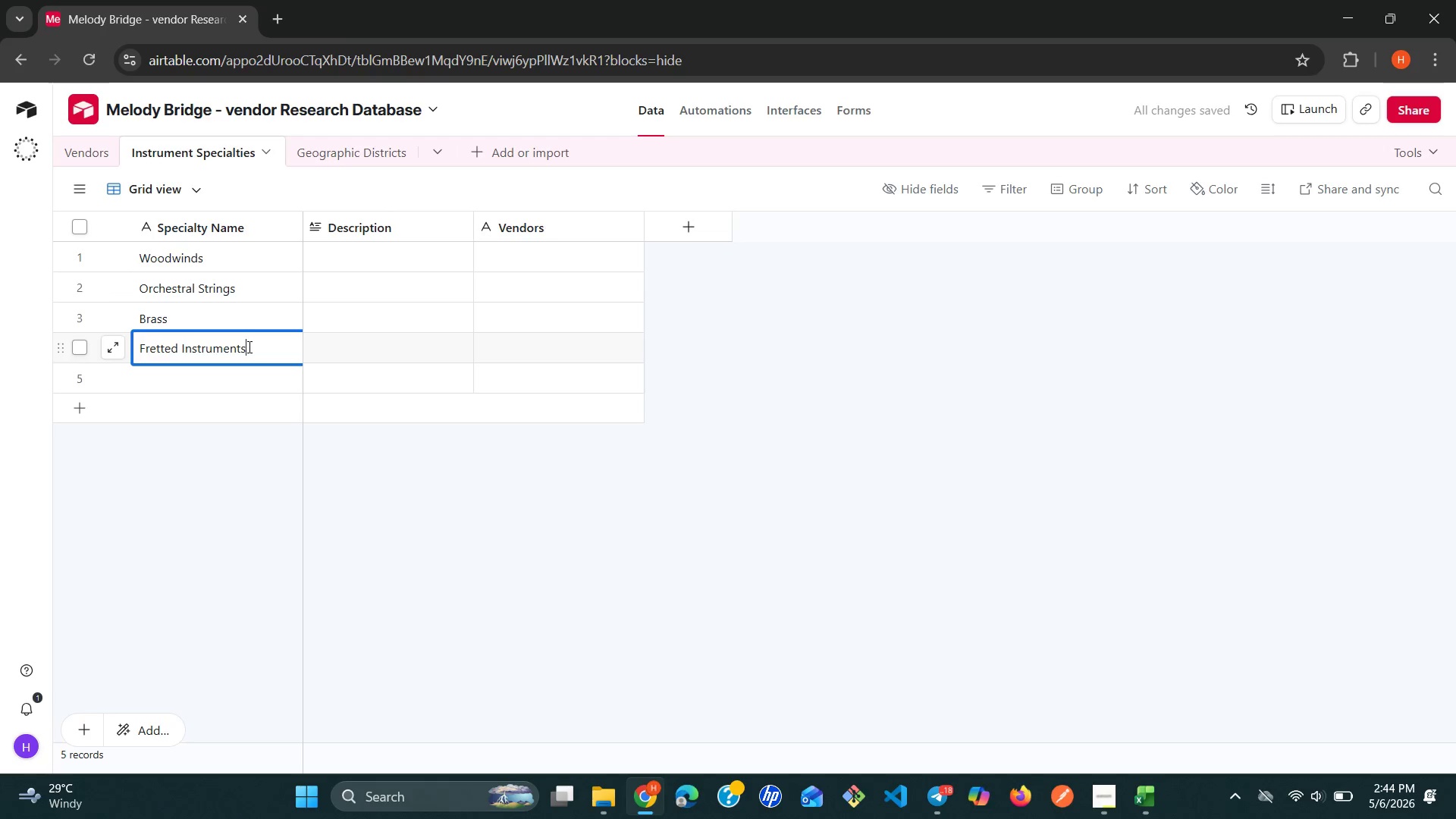 
key(Enter)
 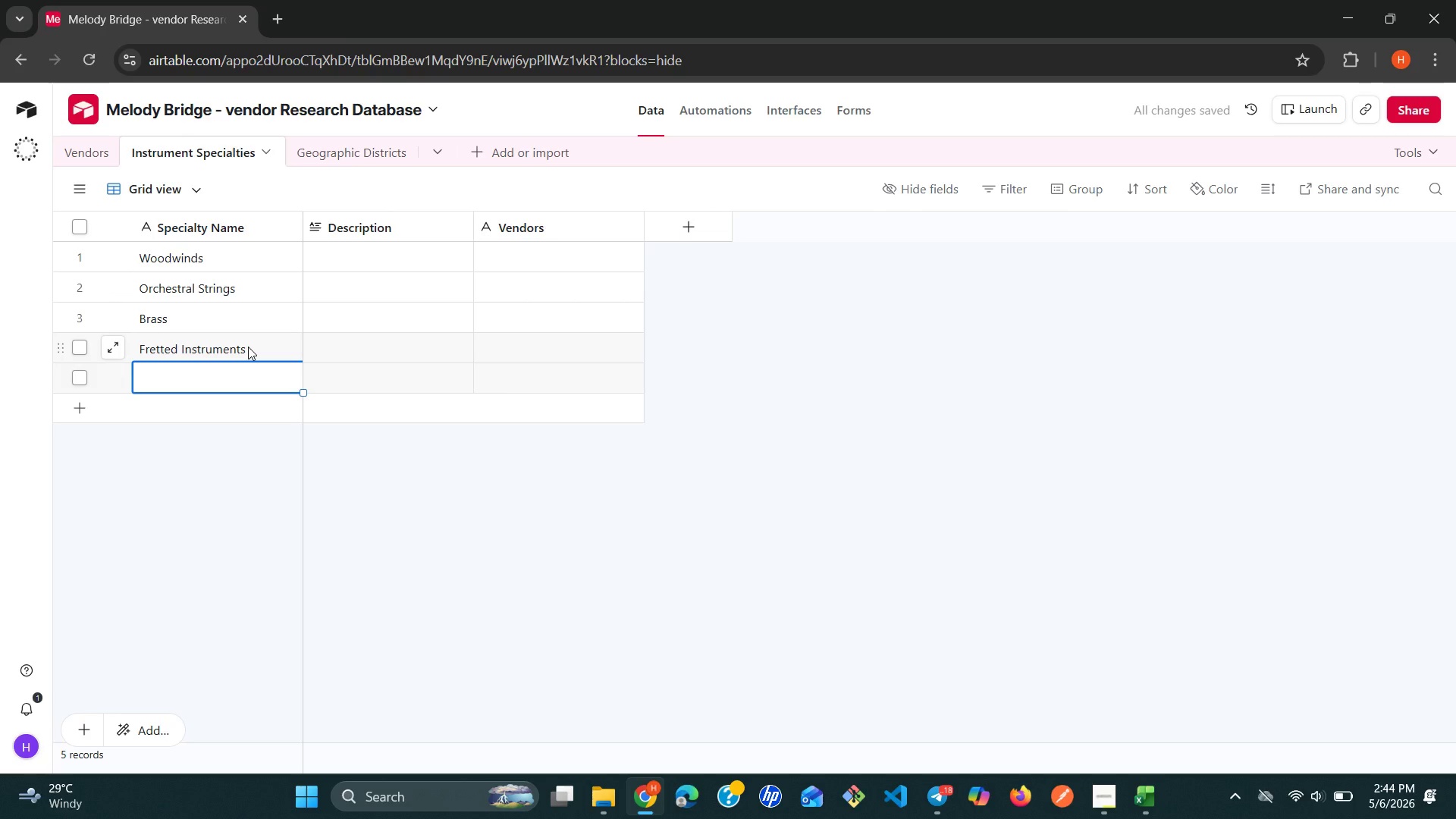 
type(Percussion)
 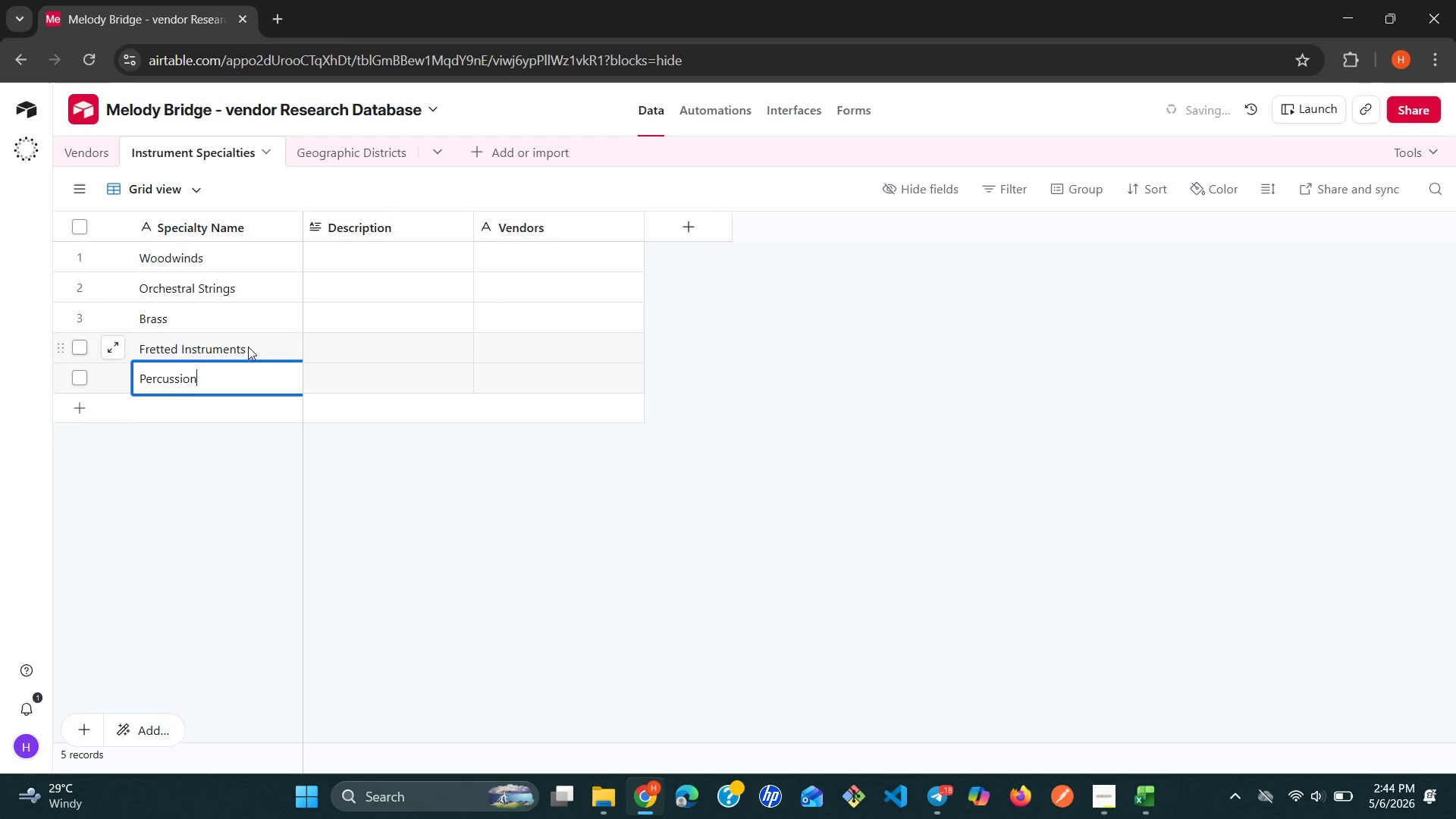 
key(Shift+Enter)
 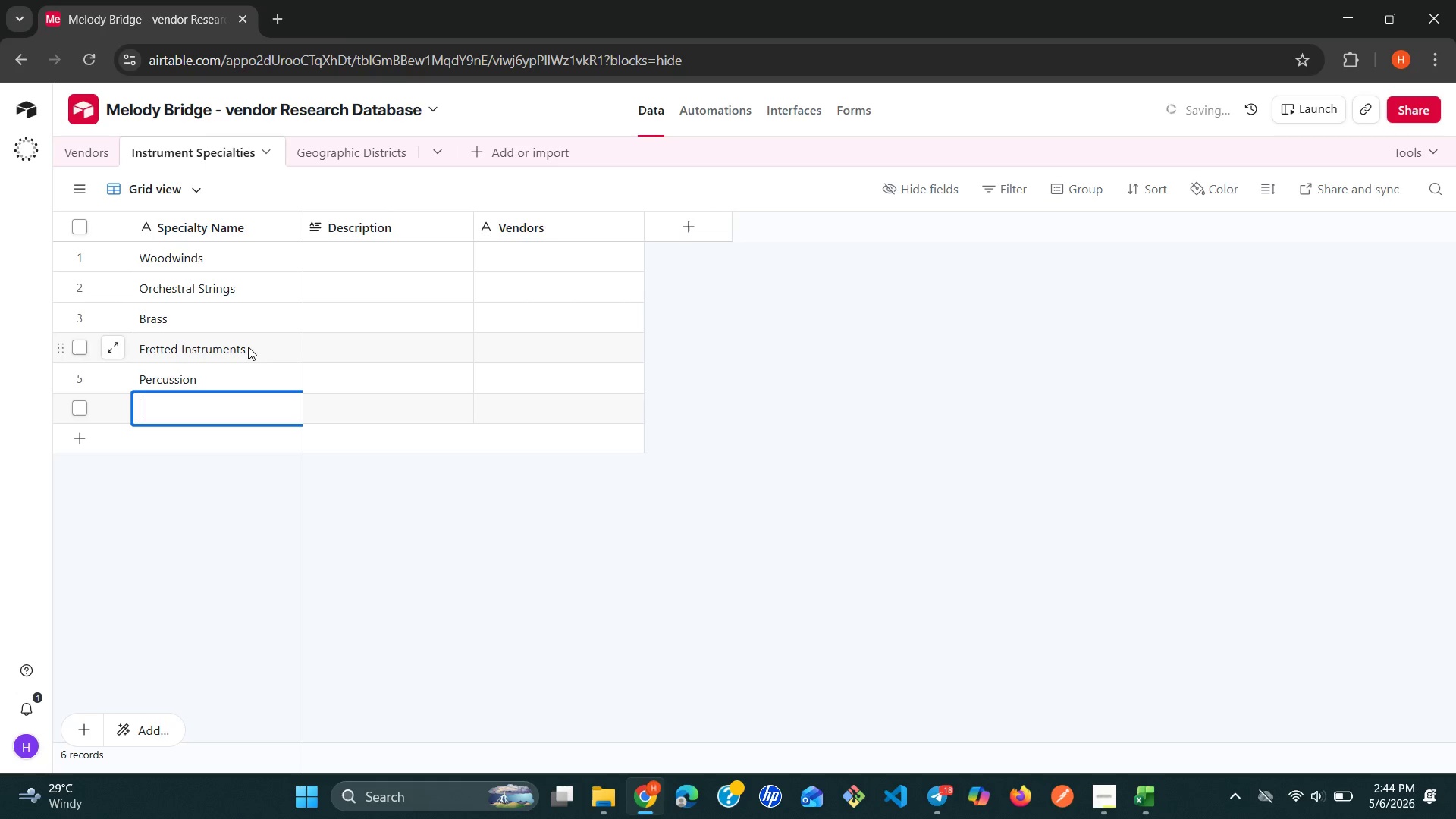 
type(Pianos)
 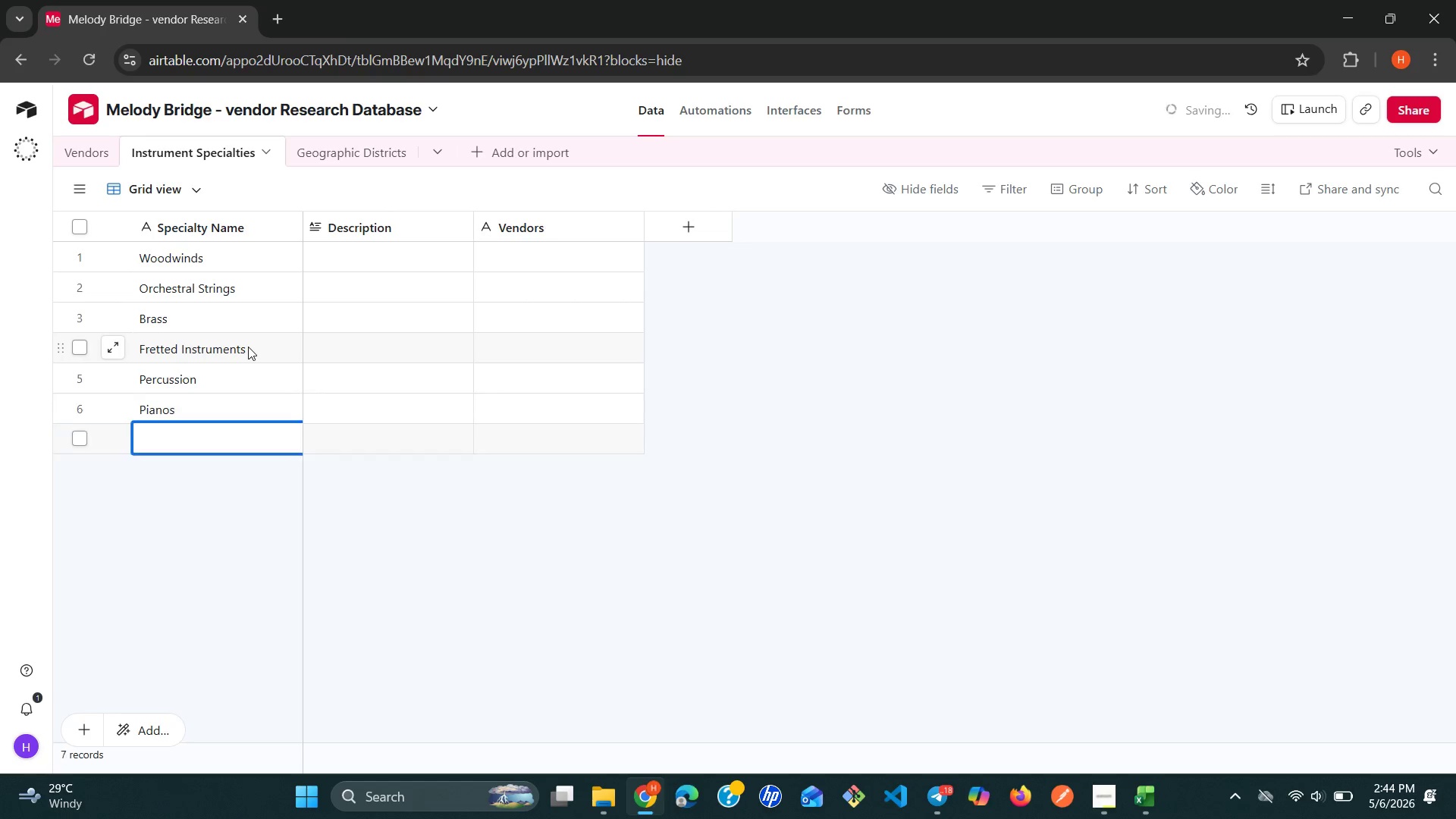 
key(Shift+Enter)
 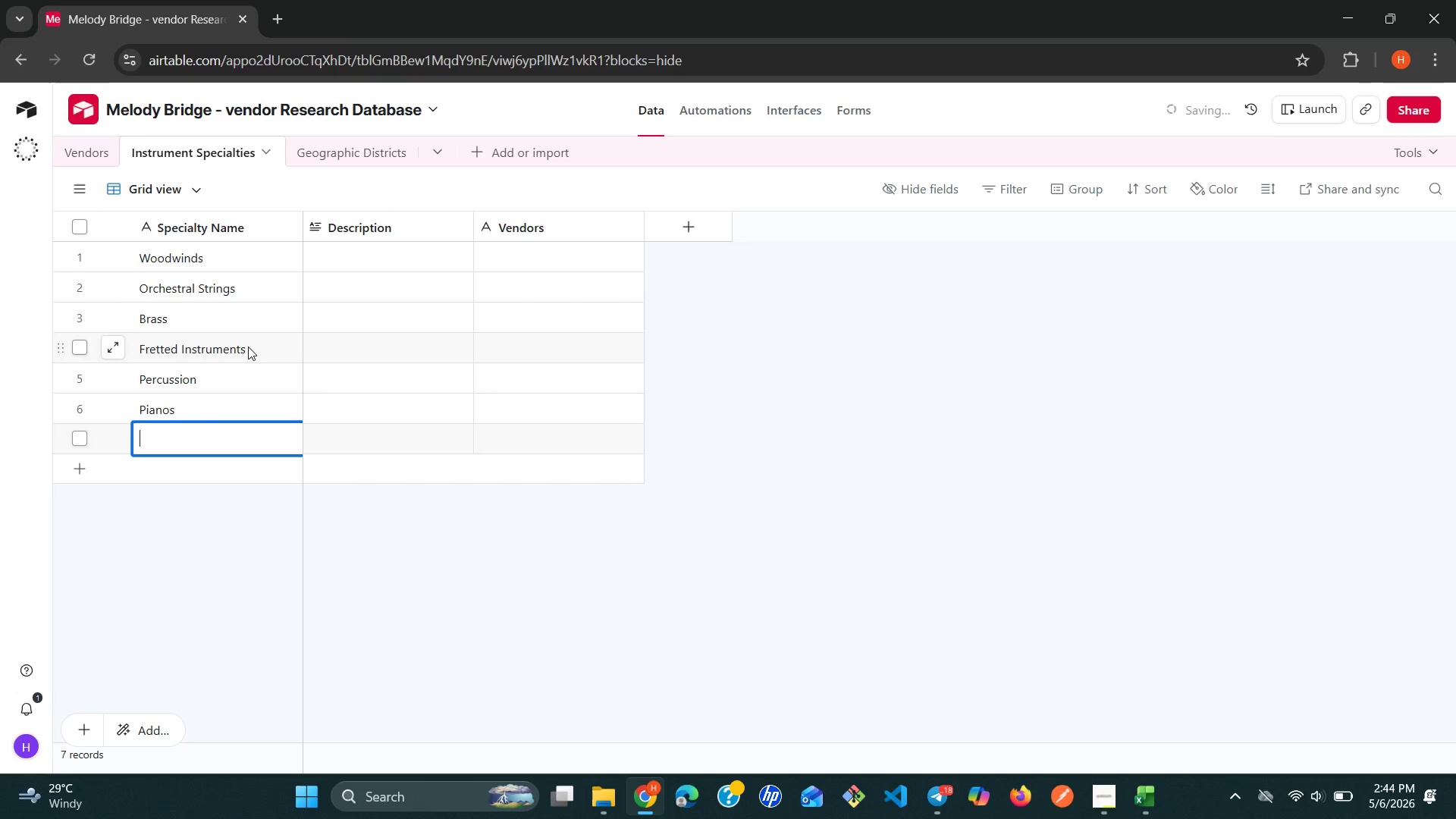 
type(Electronic Instruments)
 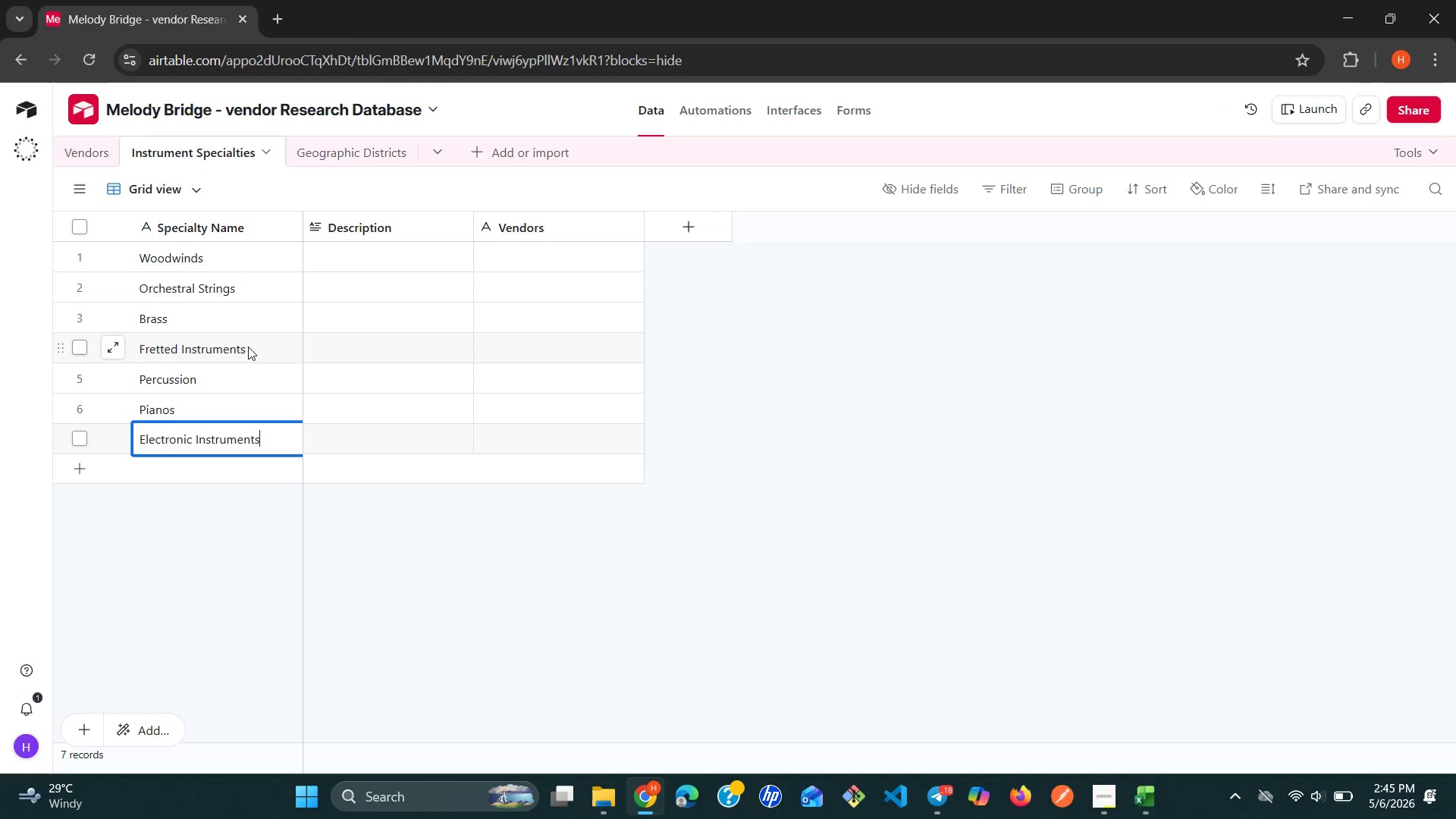 
wait(14.81)
 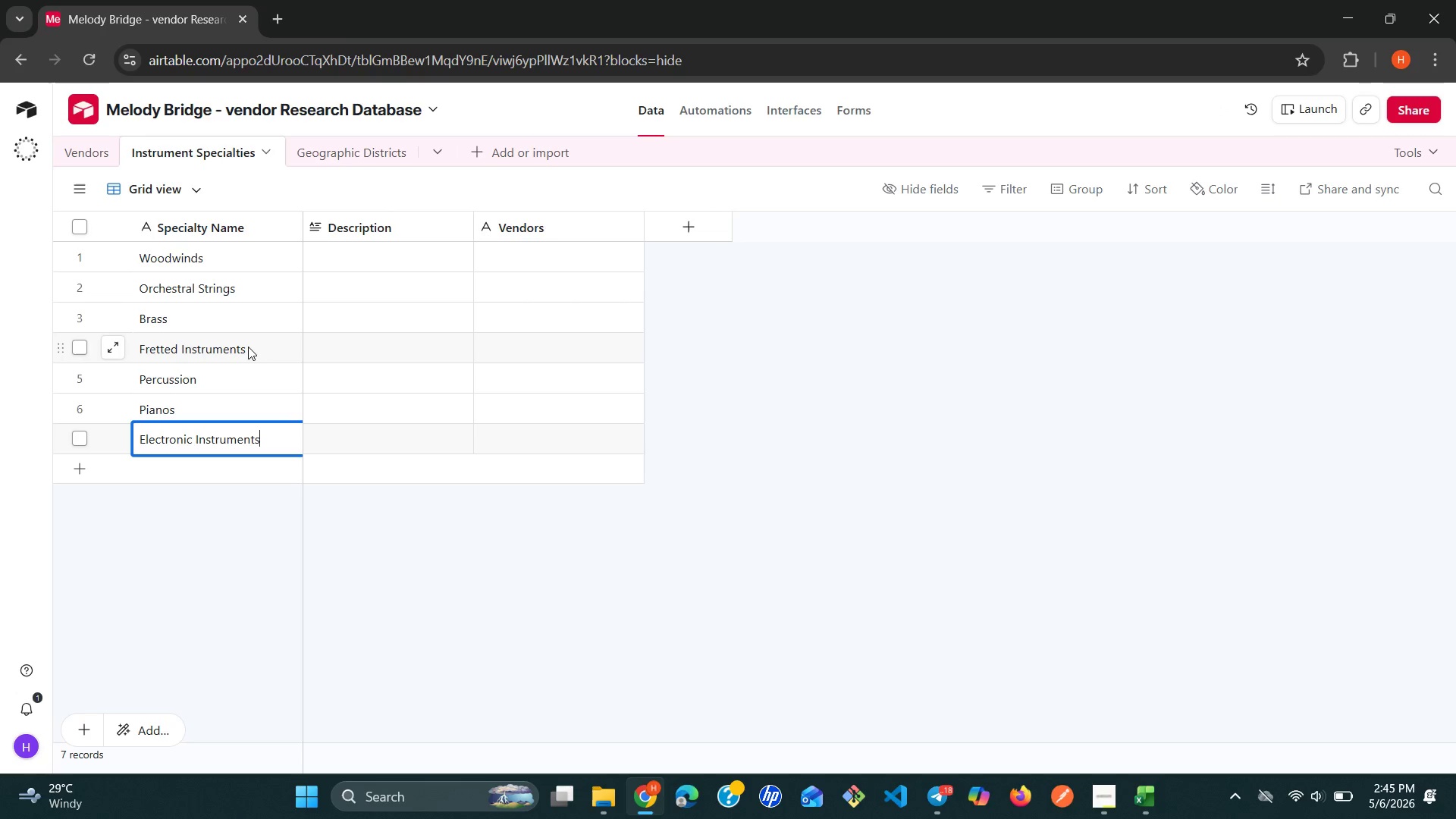 
left_click([229, 528])
 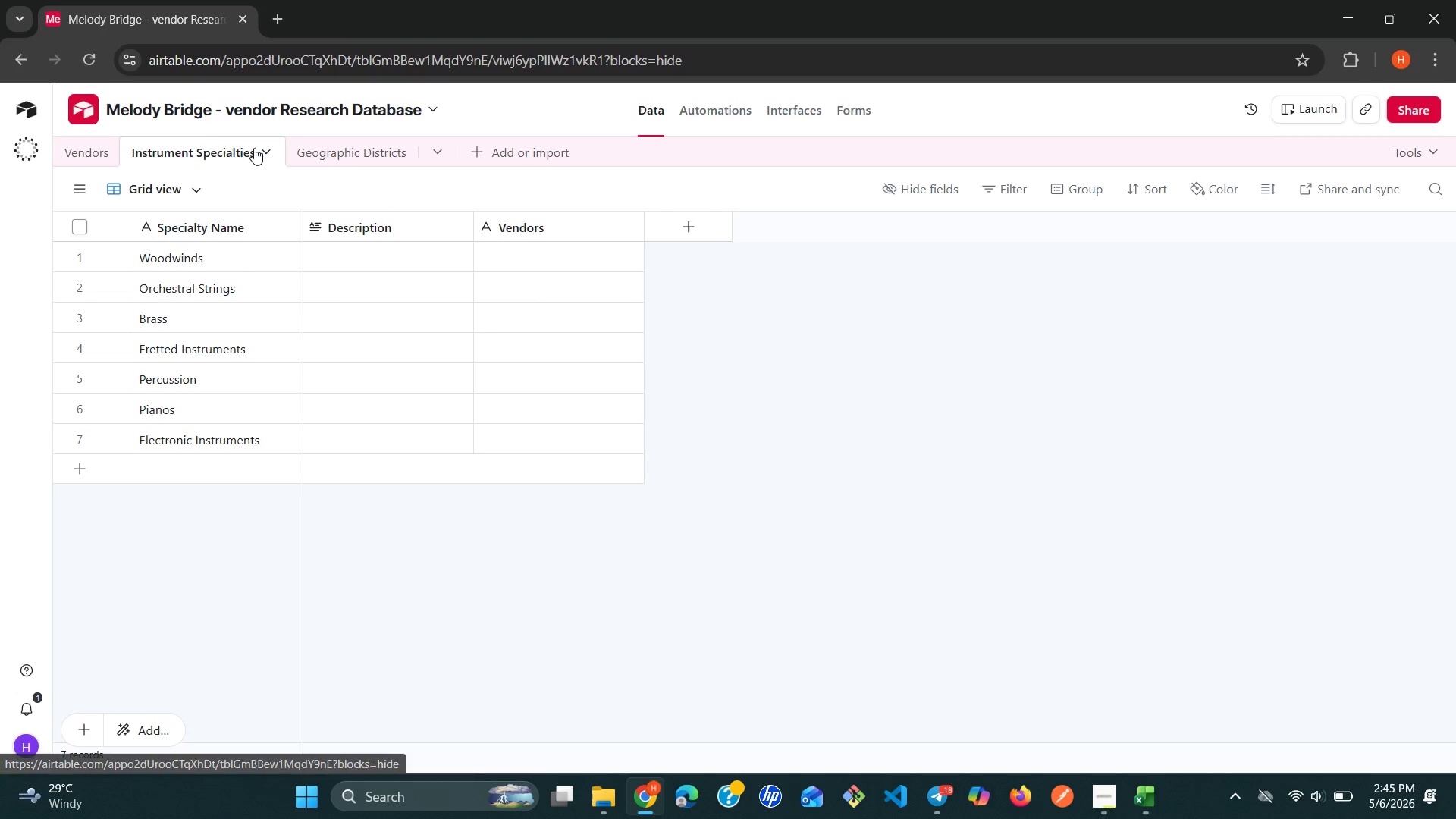 
wait(8.36)
 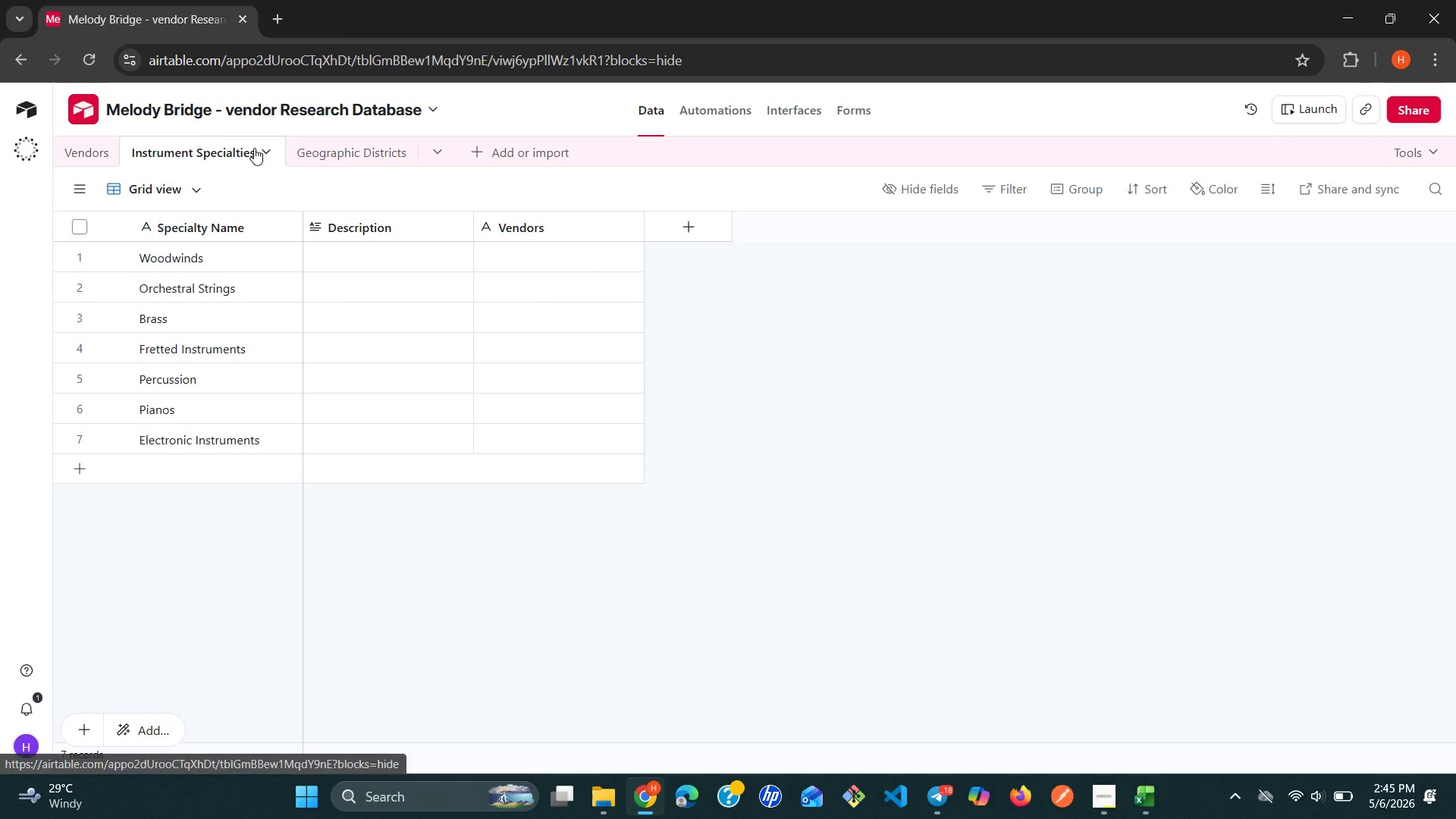 
left_click([359, 156])
 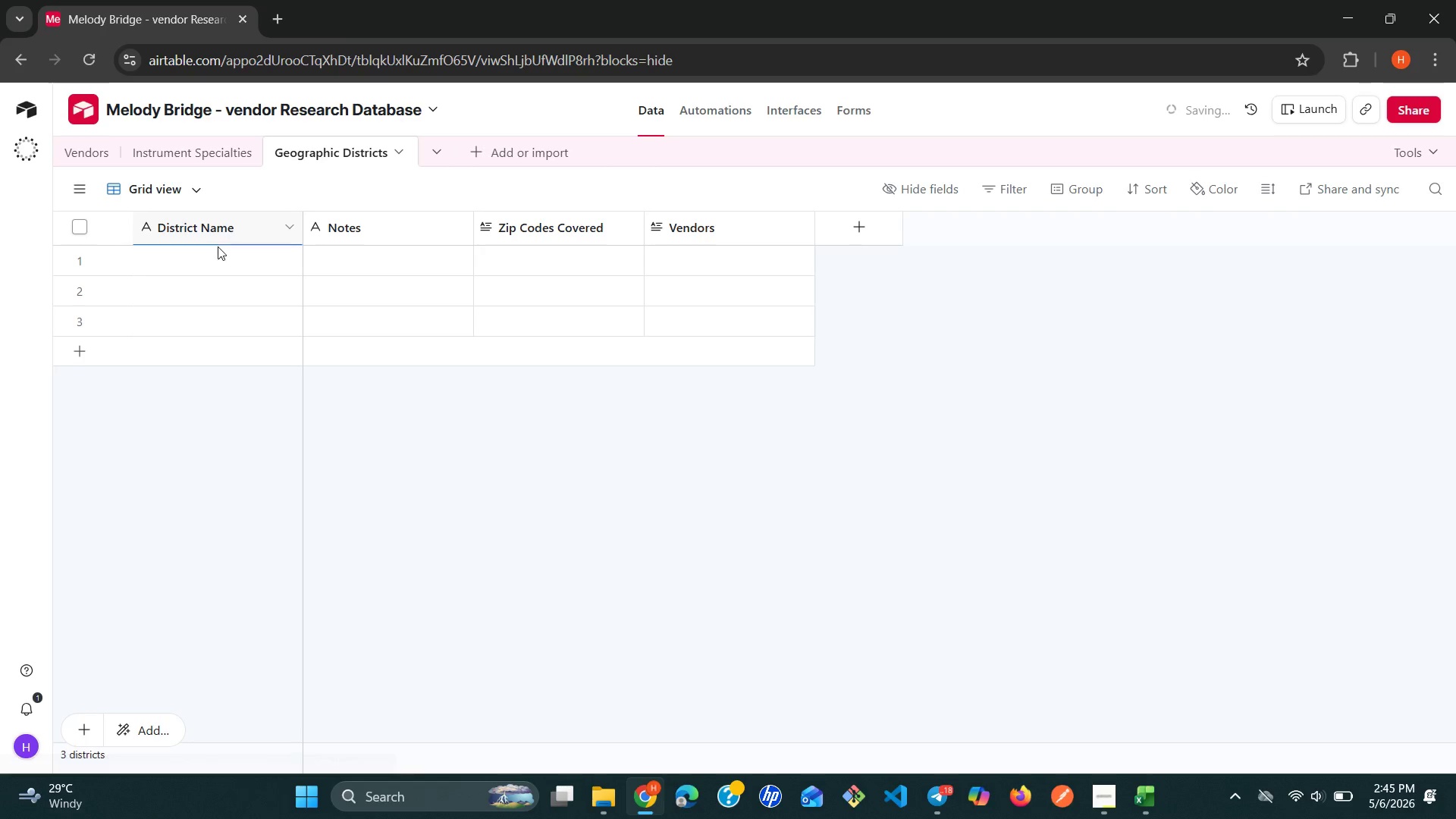 
left_click([196, 258])
 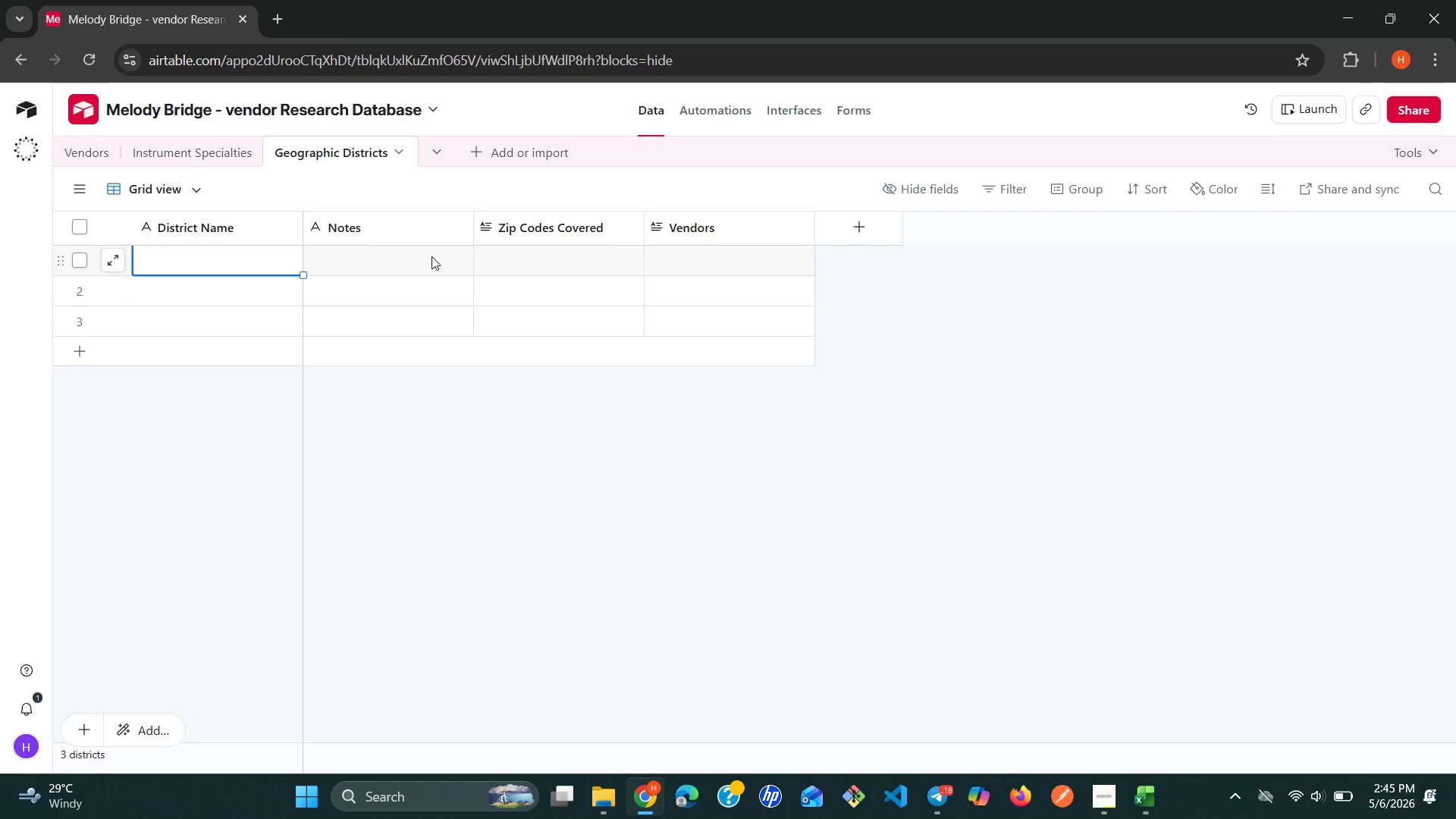 
wait(10.16)
 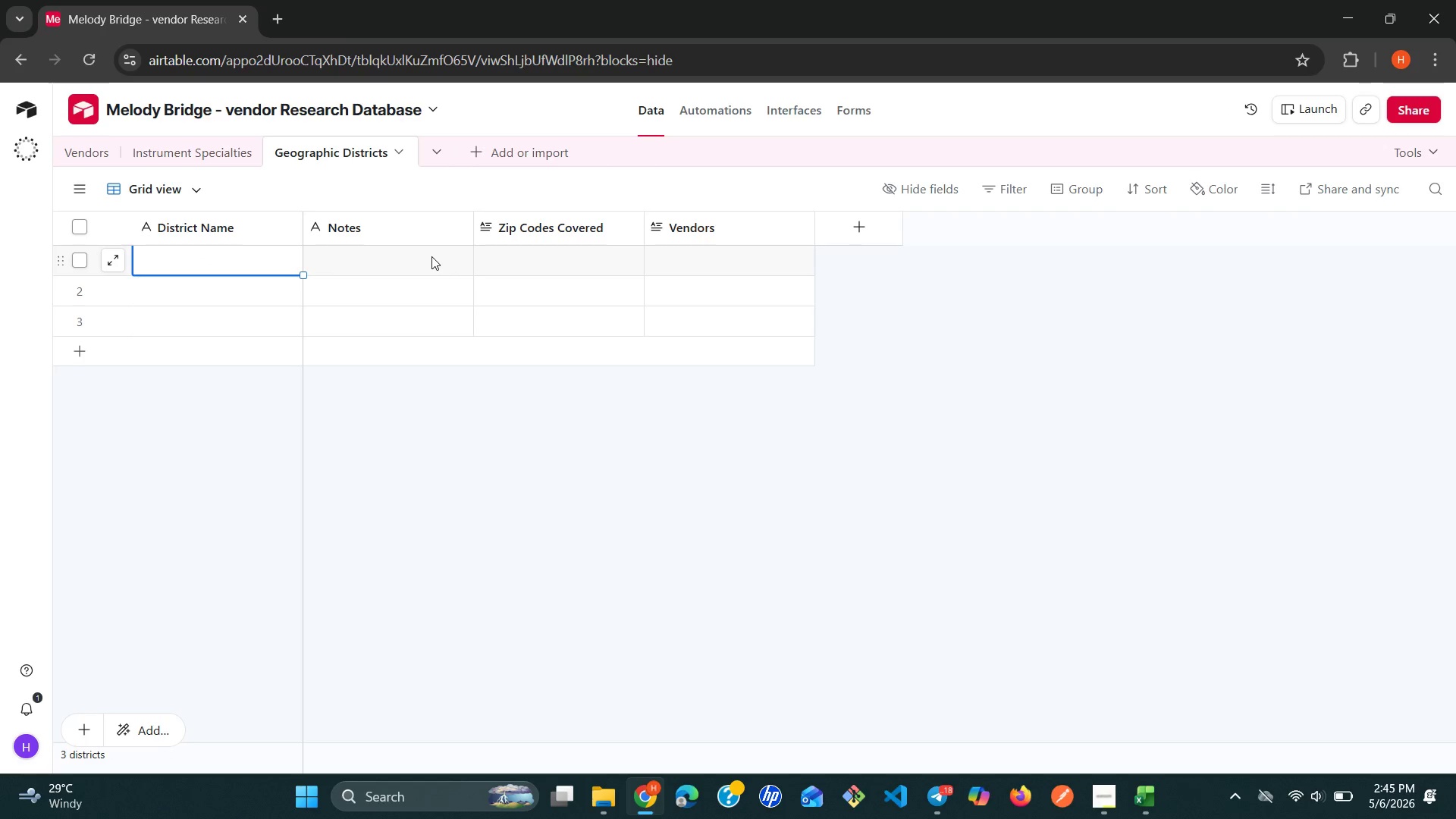 
left_click([213, 162])
 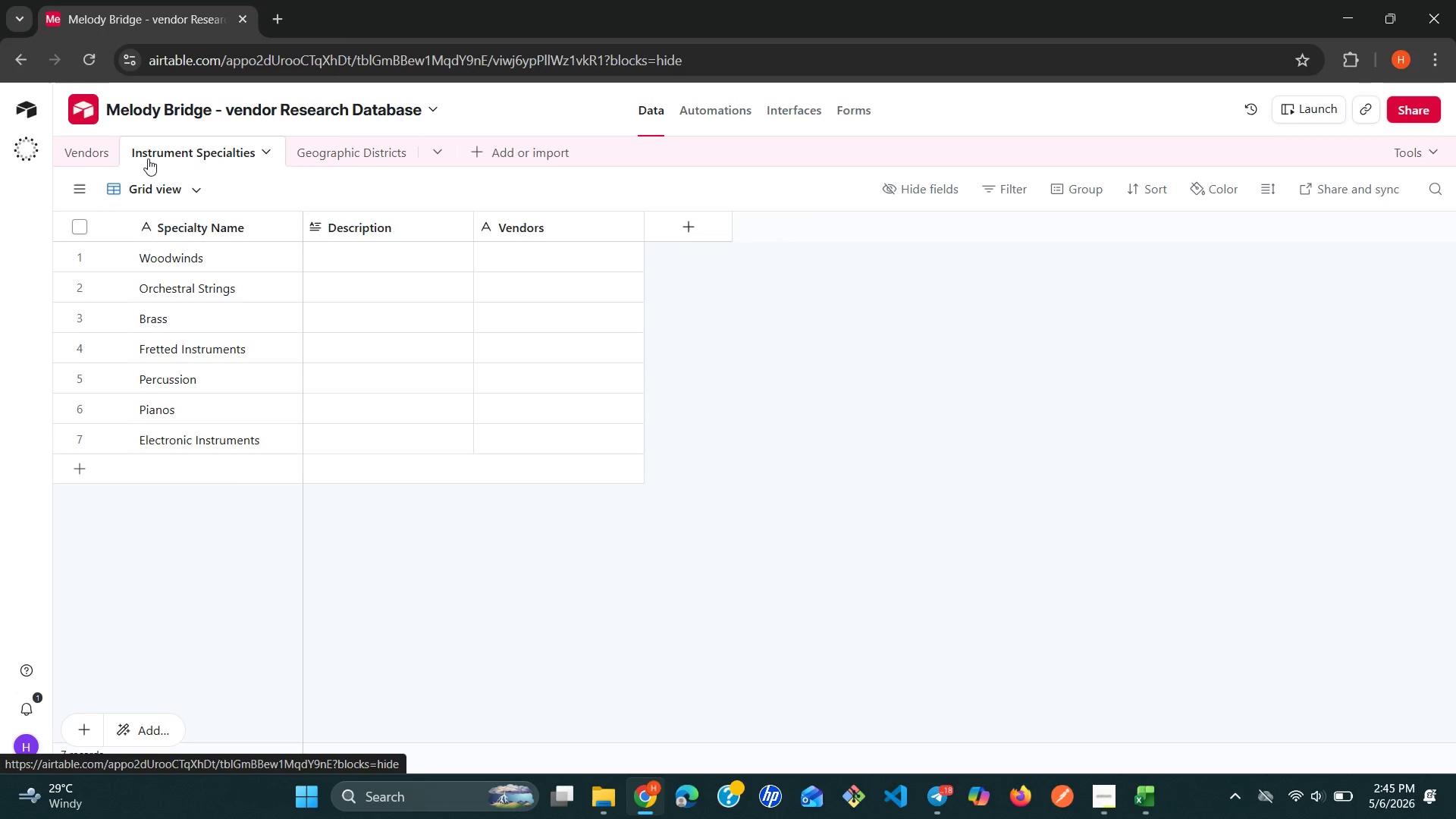 
left_click([100, 159])
 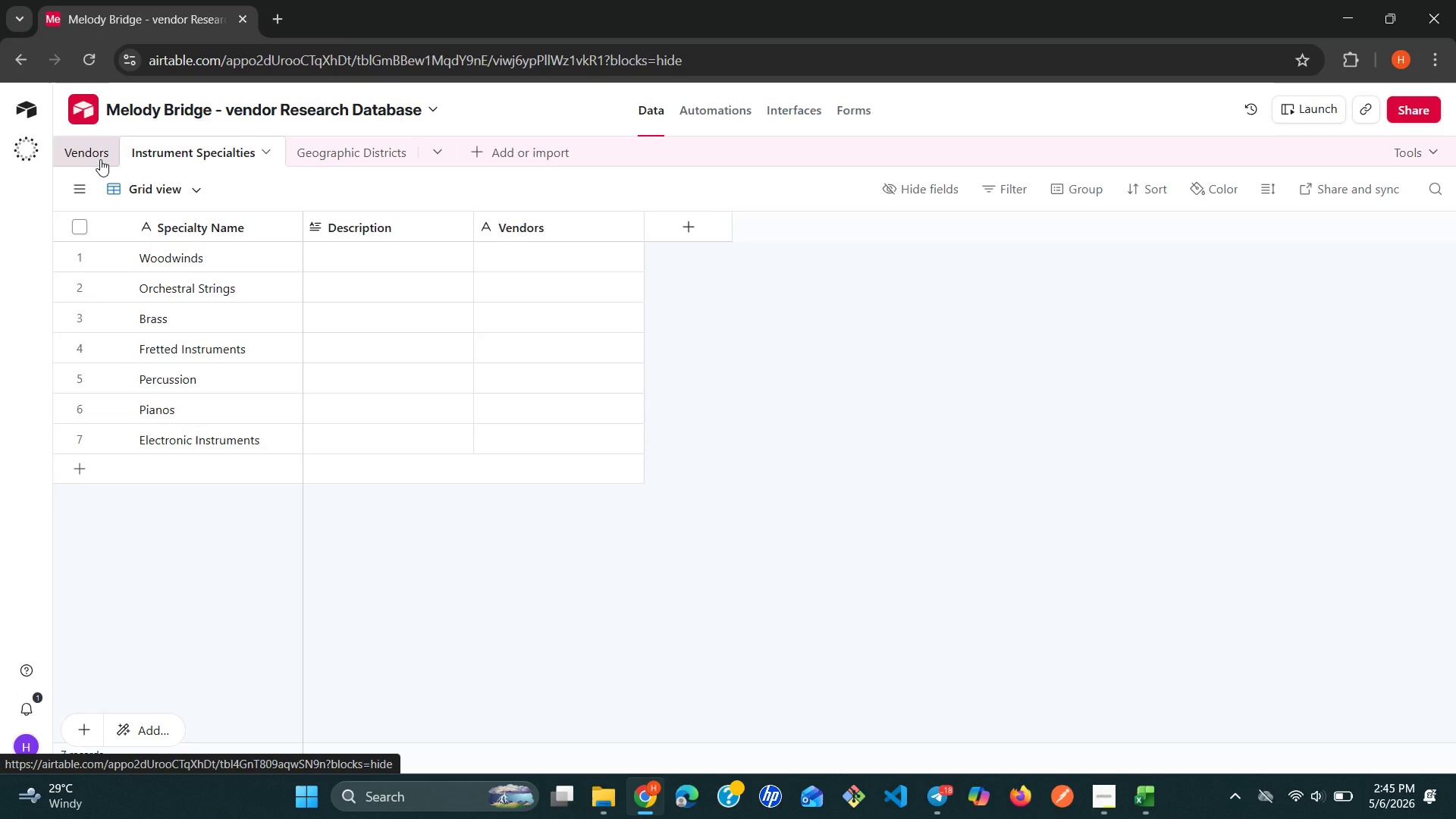 
mouse_move([130, 175])
 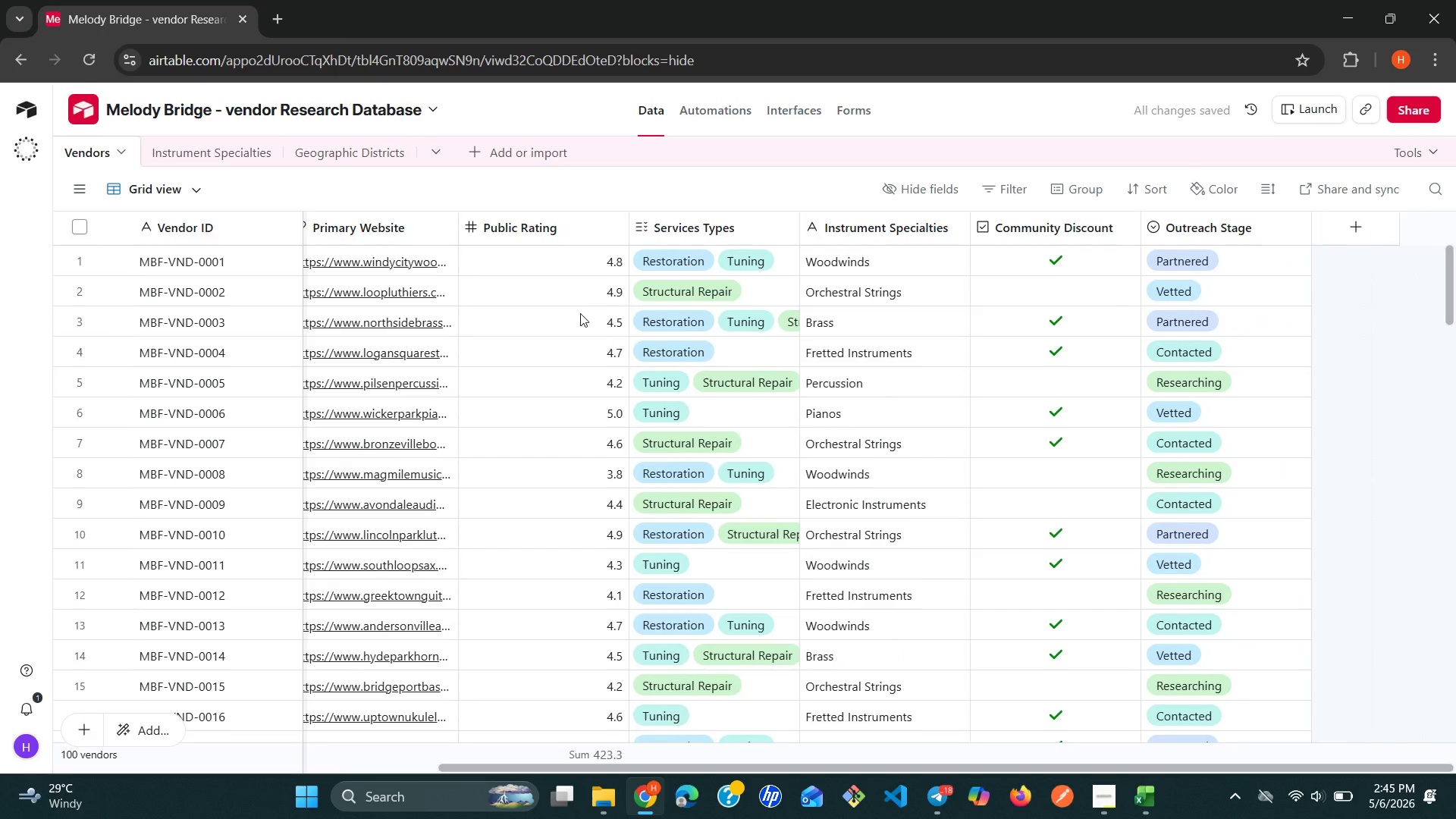 
left_click([346, 161])
 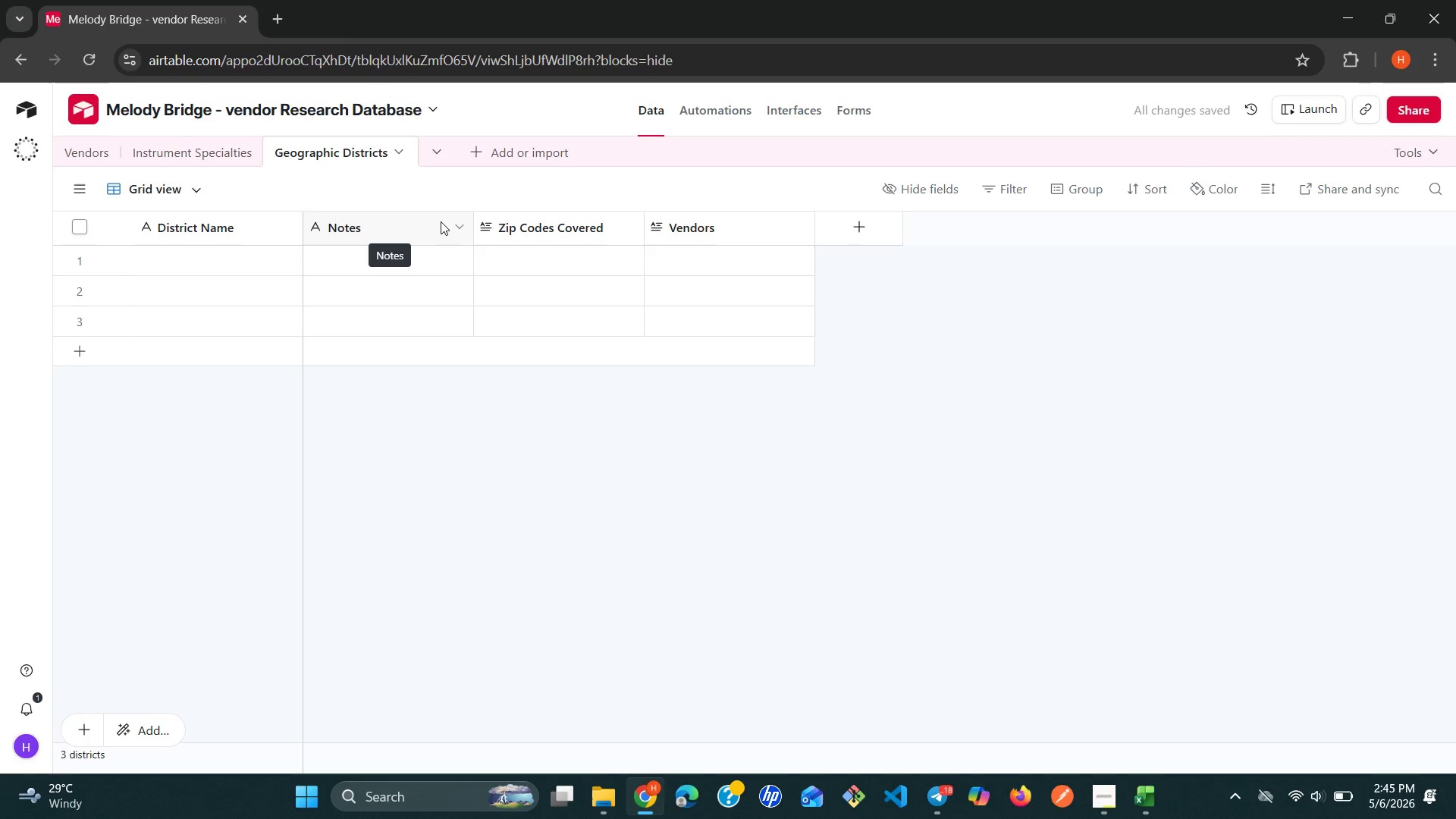 
right_click([445, 226])
 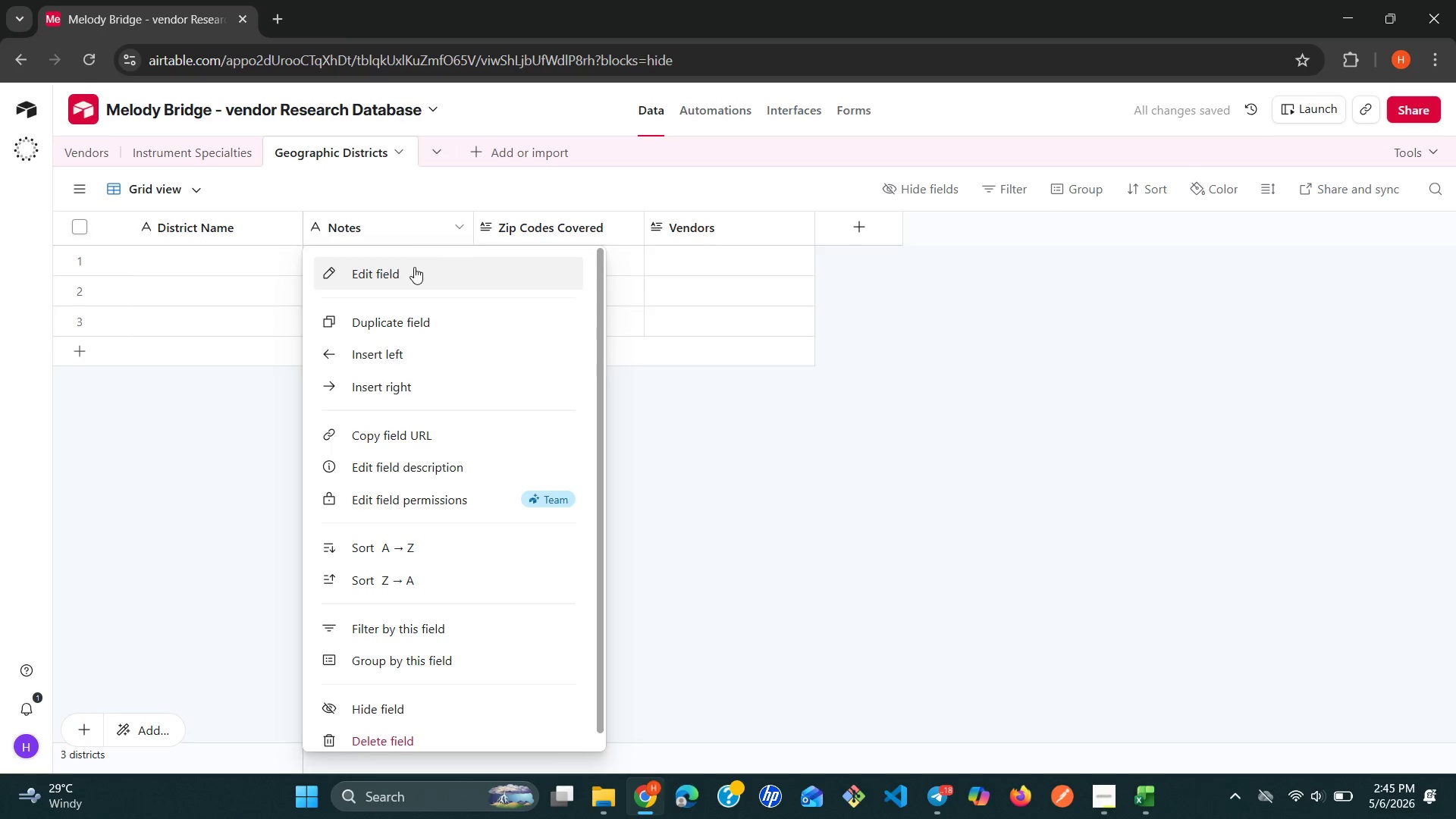 
left_click([414, 268])
 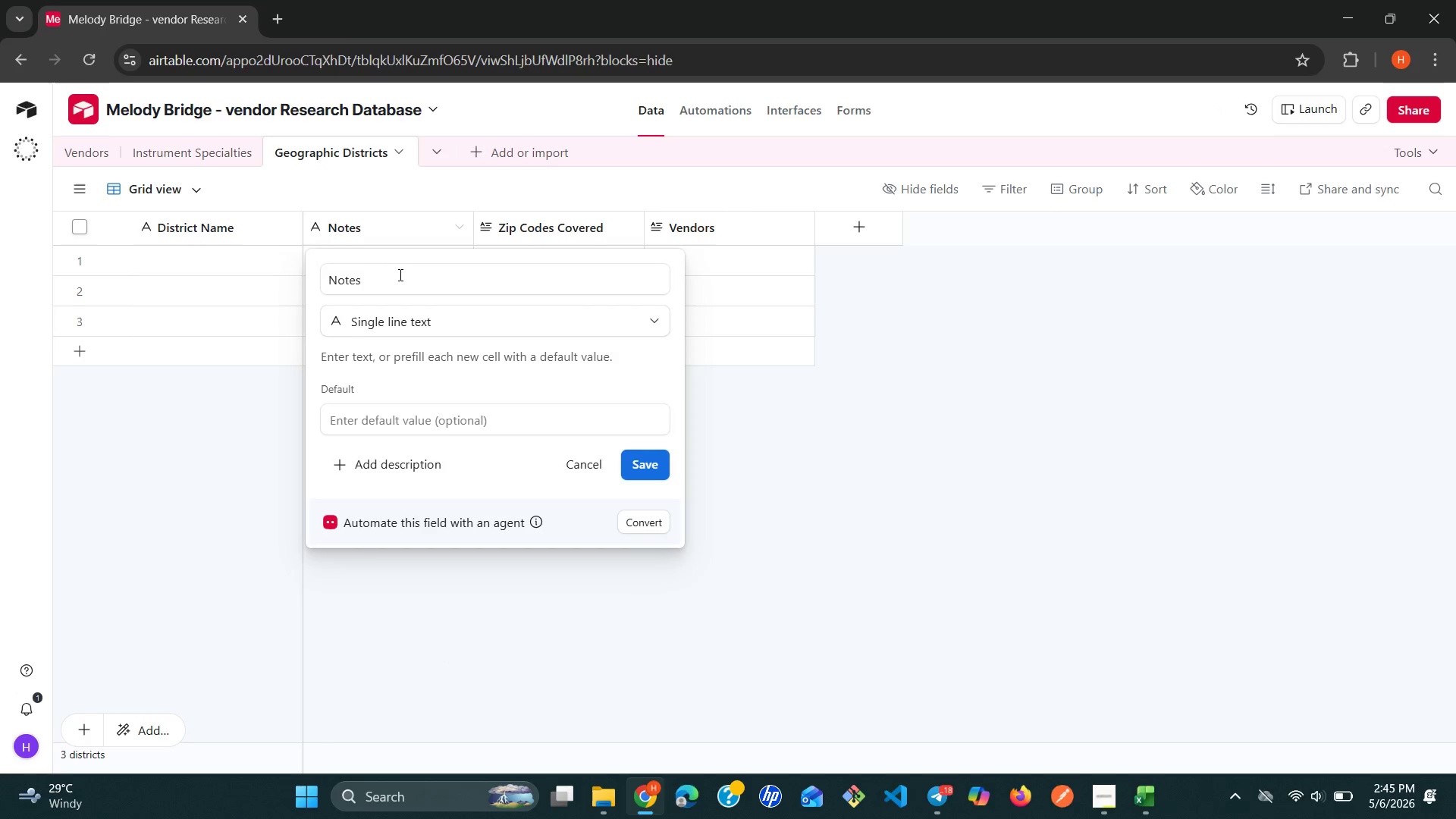 
double_click([397, 275])
 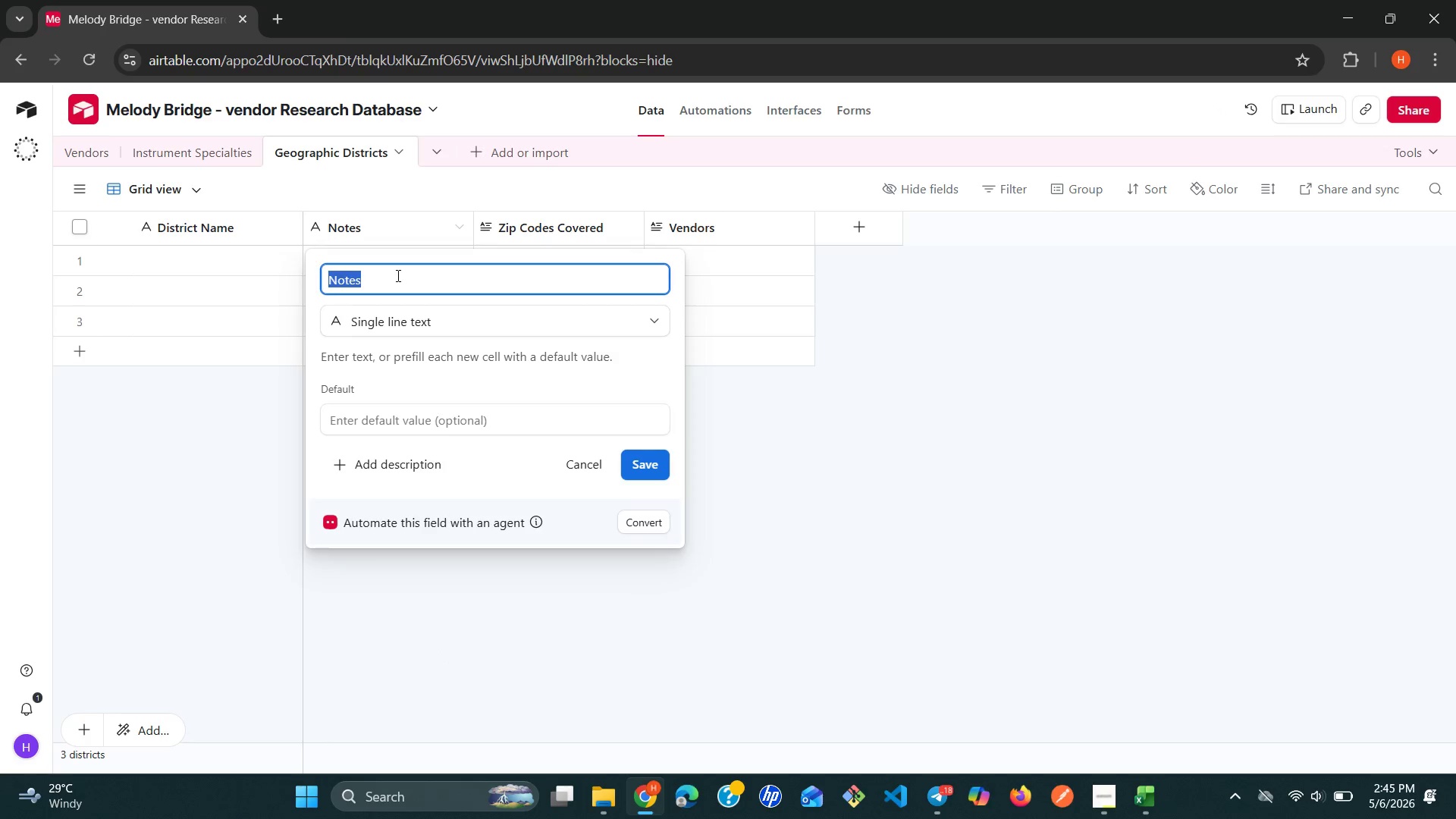 
triple_click([397, 275])
 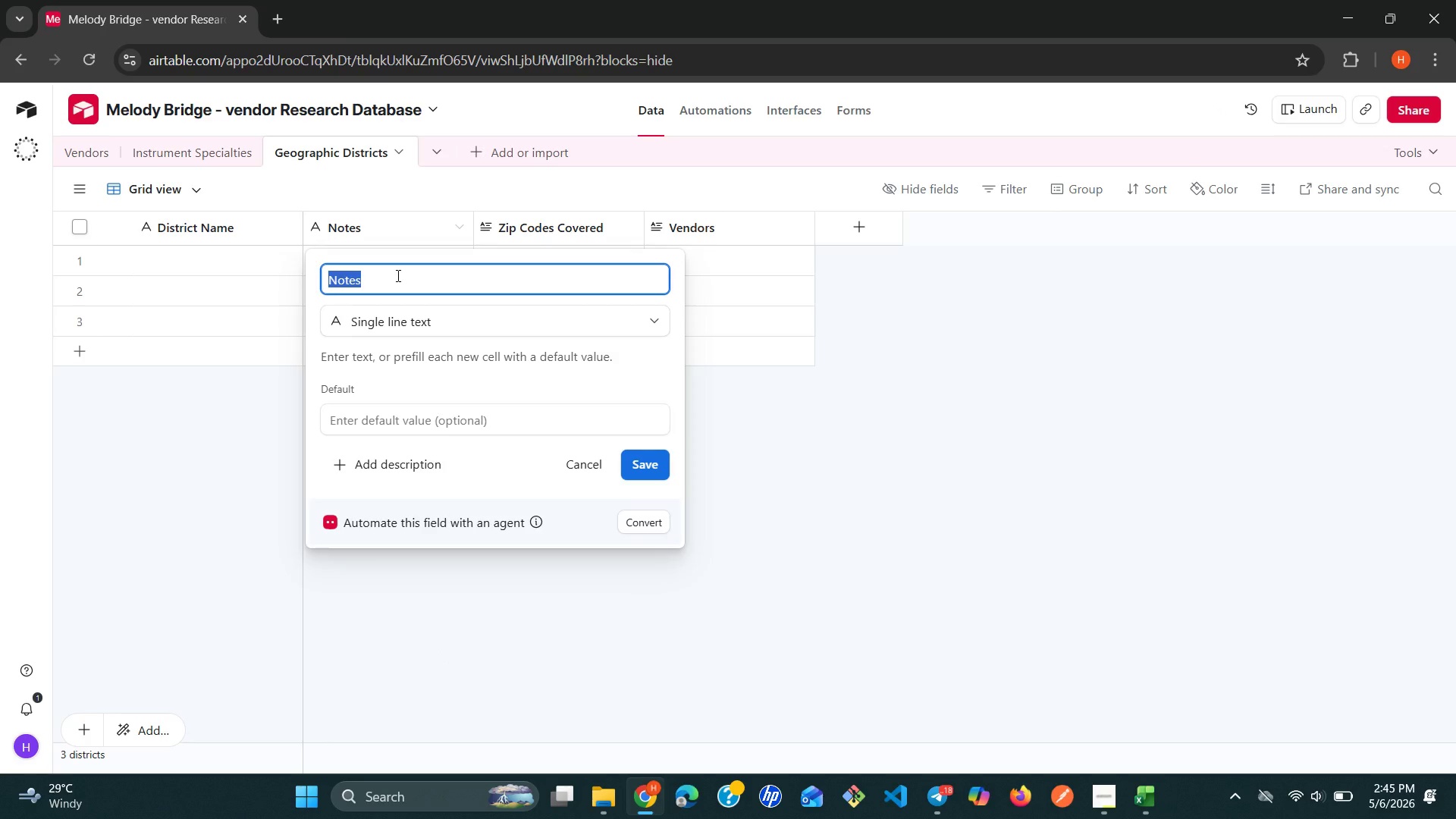 
type(City/)
key(Backspace)
type( / Metro area)
 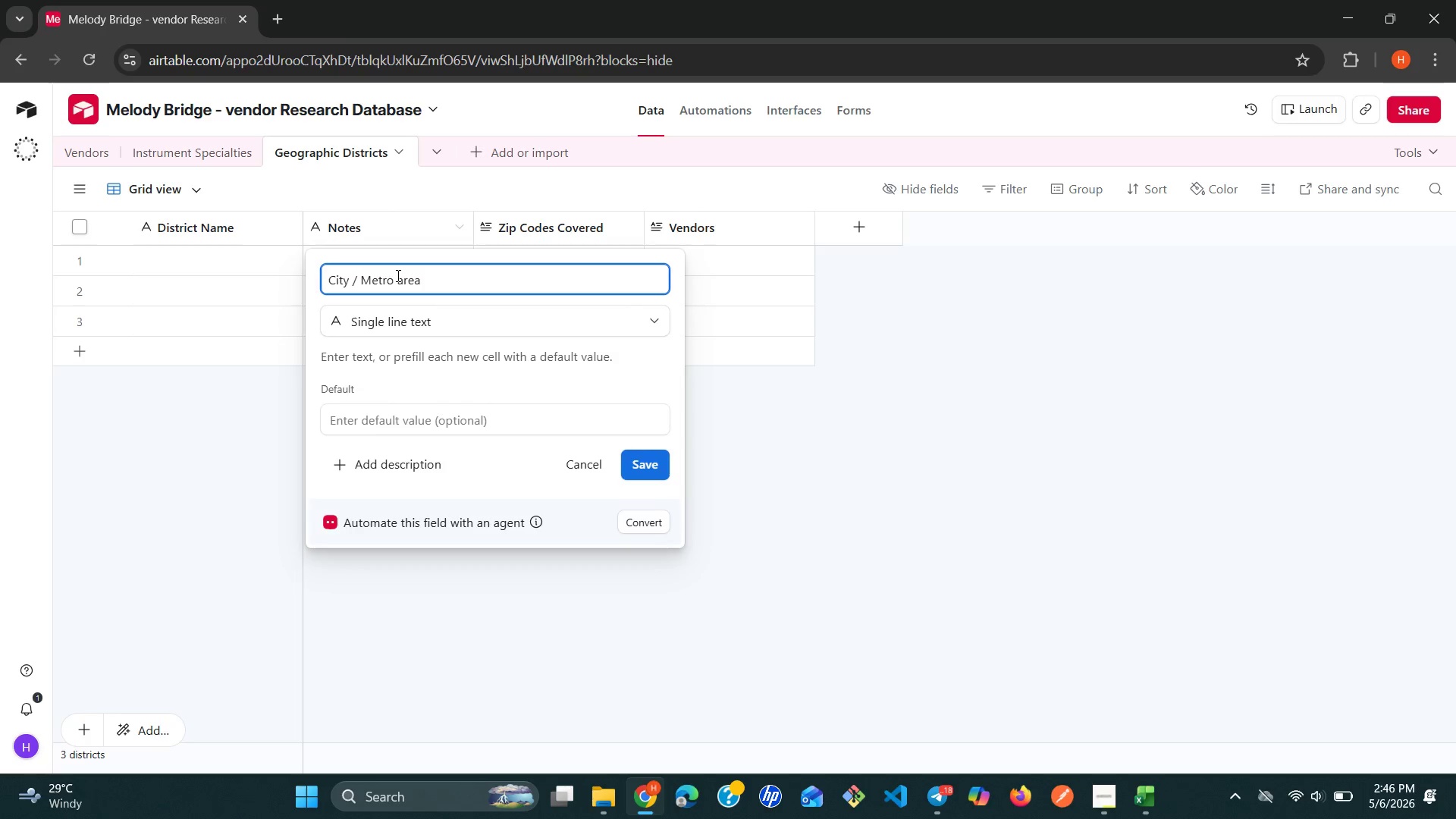 
key(Backspace)
key(Backspace)
key(Backspace)
key(Backspace)
type(Area)
 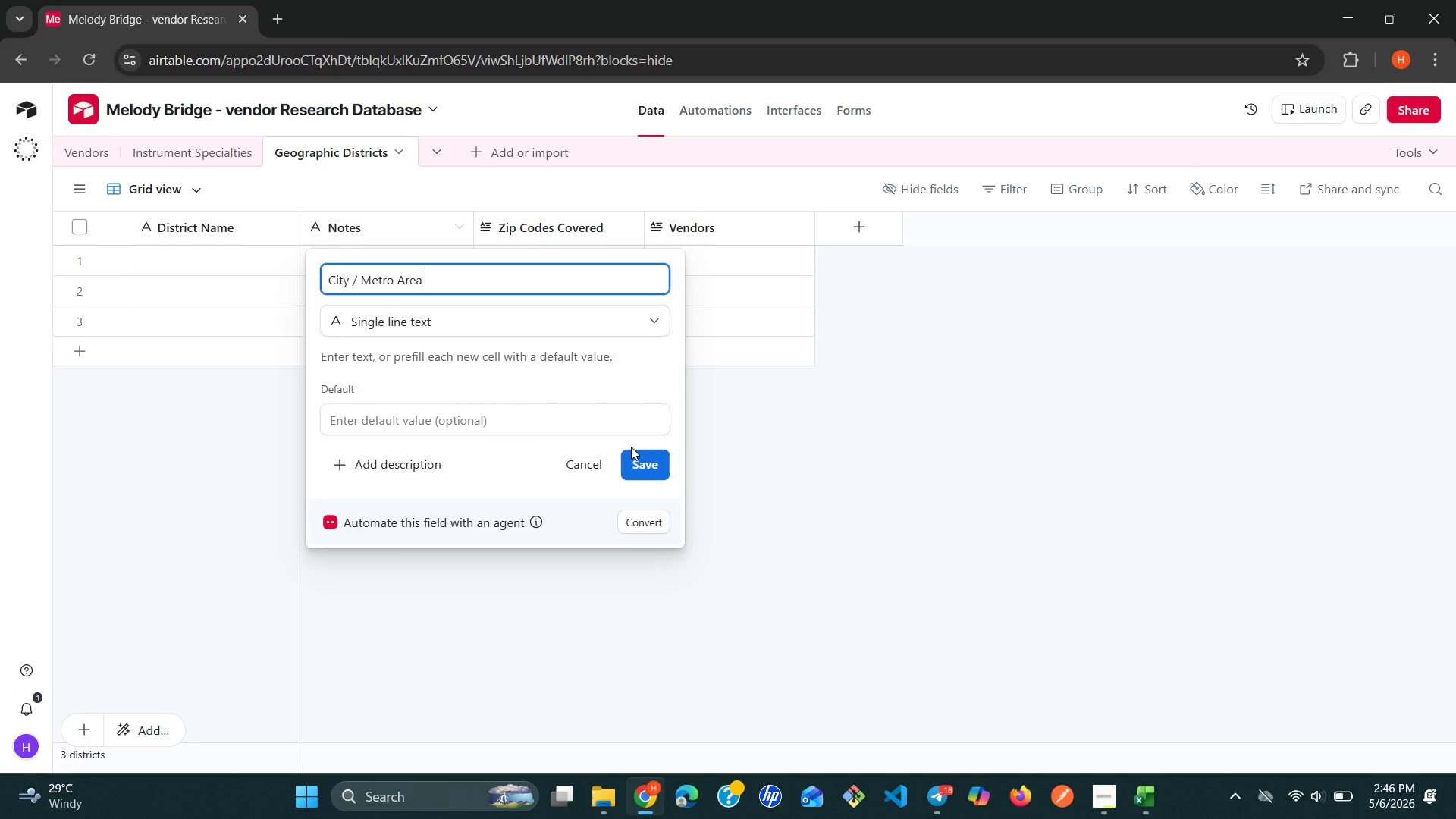 
left_click([635, 455])
 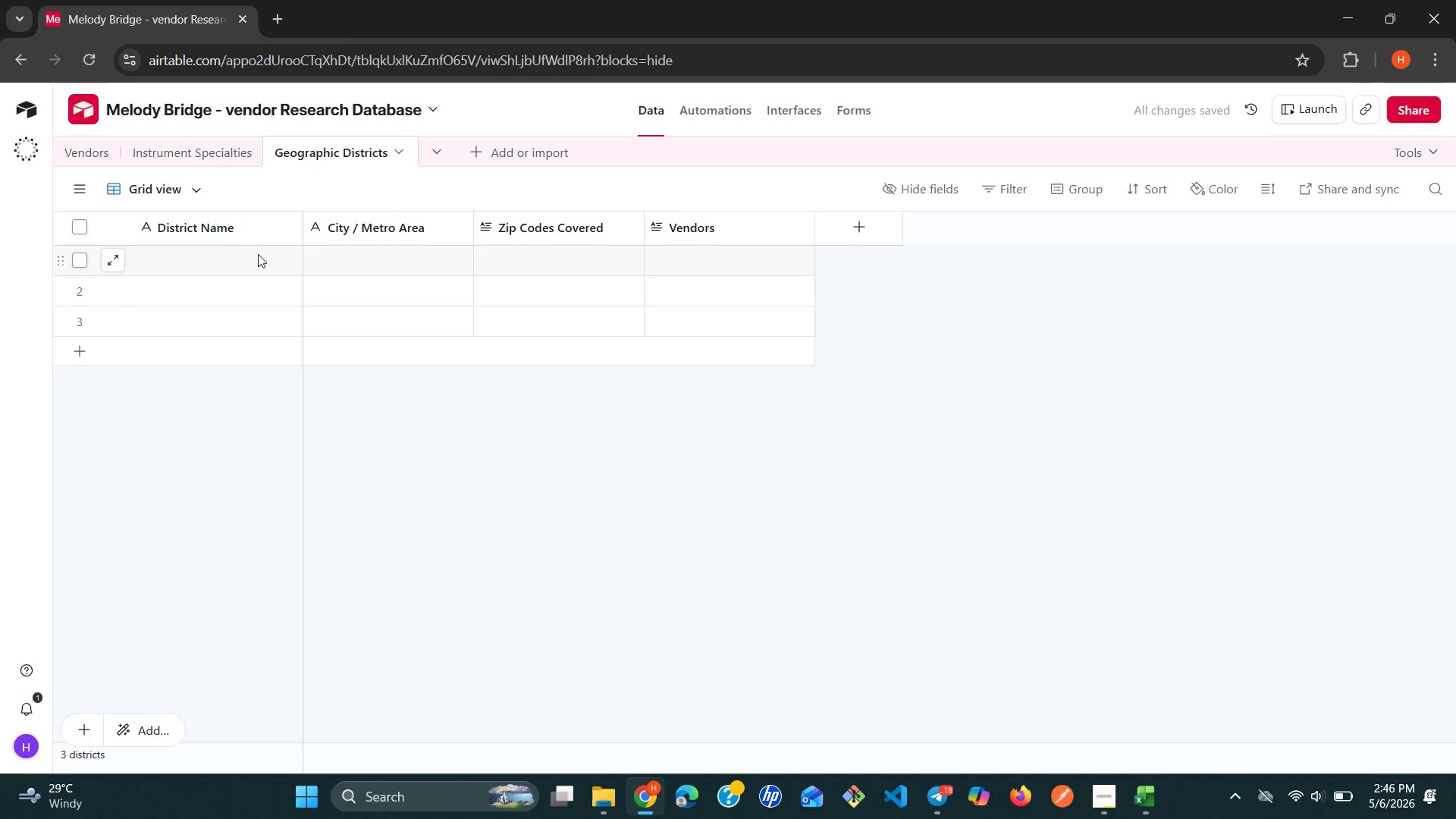 
left_click([223, 253])
 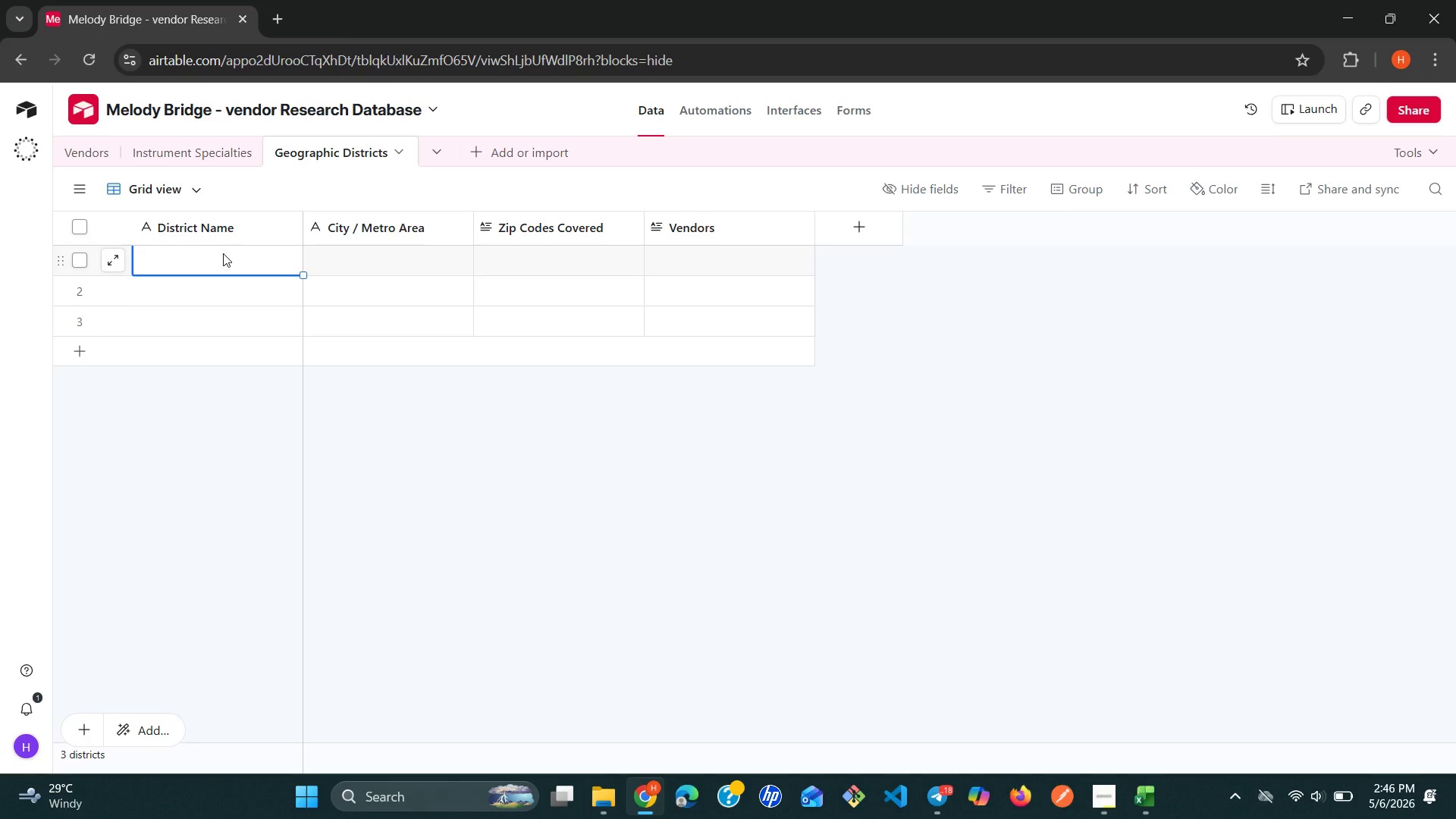 
wait(8.05)
 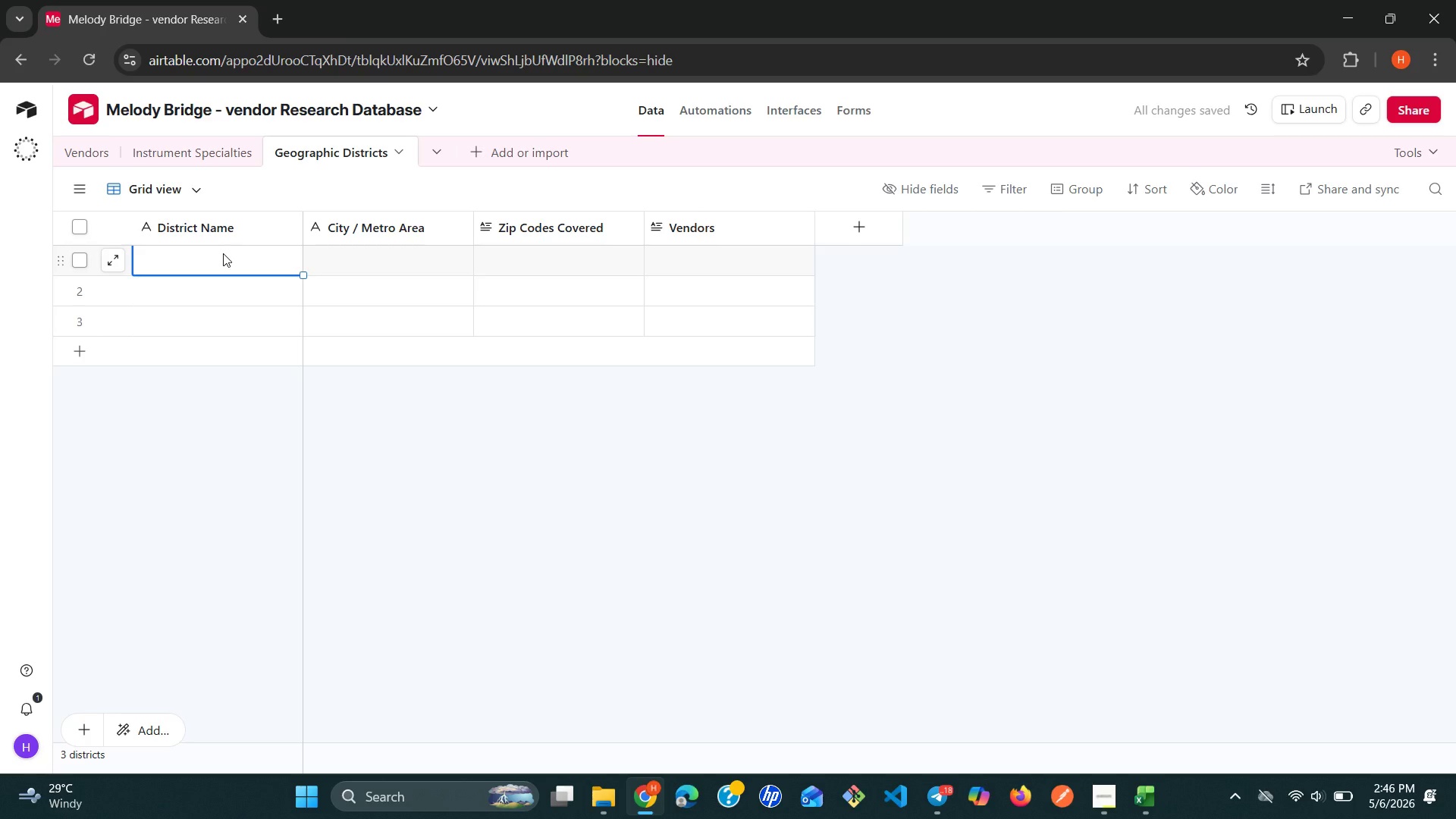 
type(North Side)
 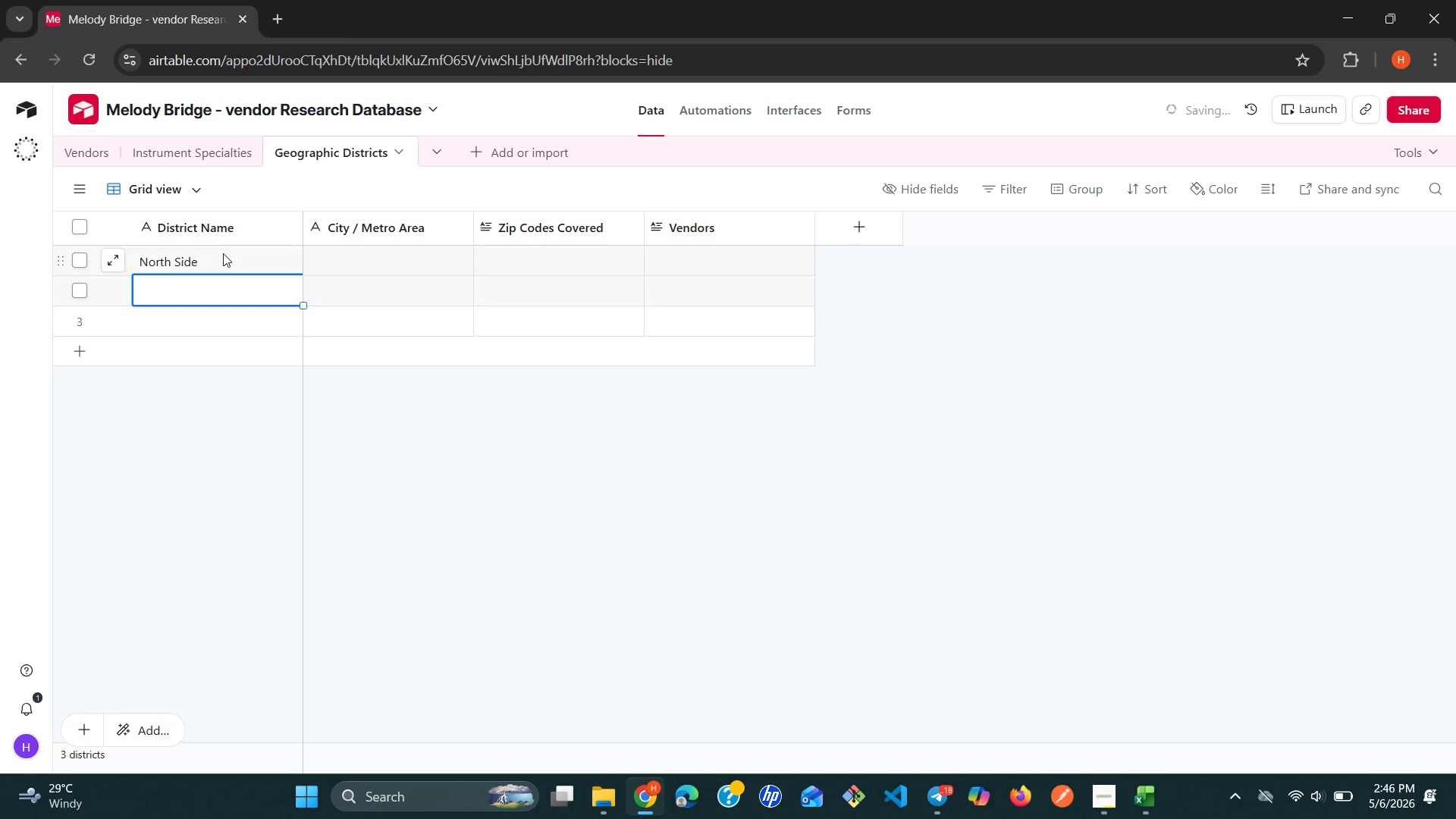 
 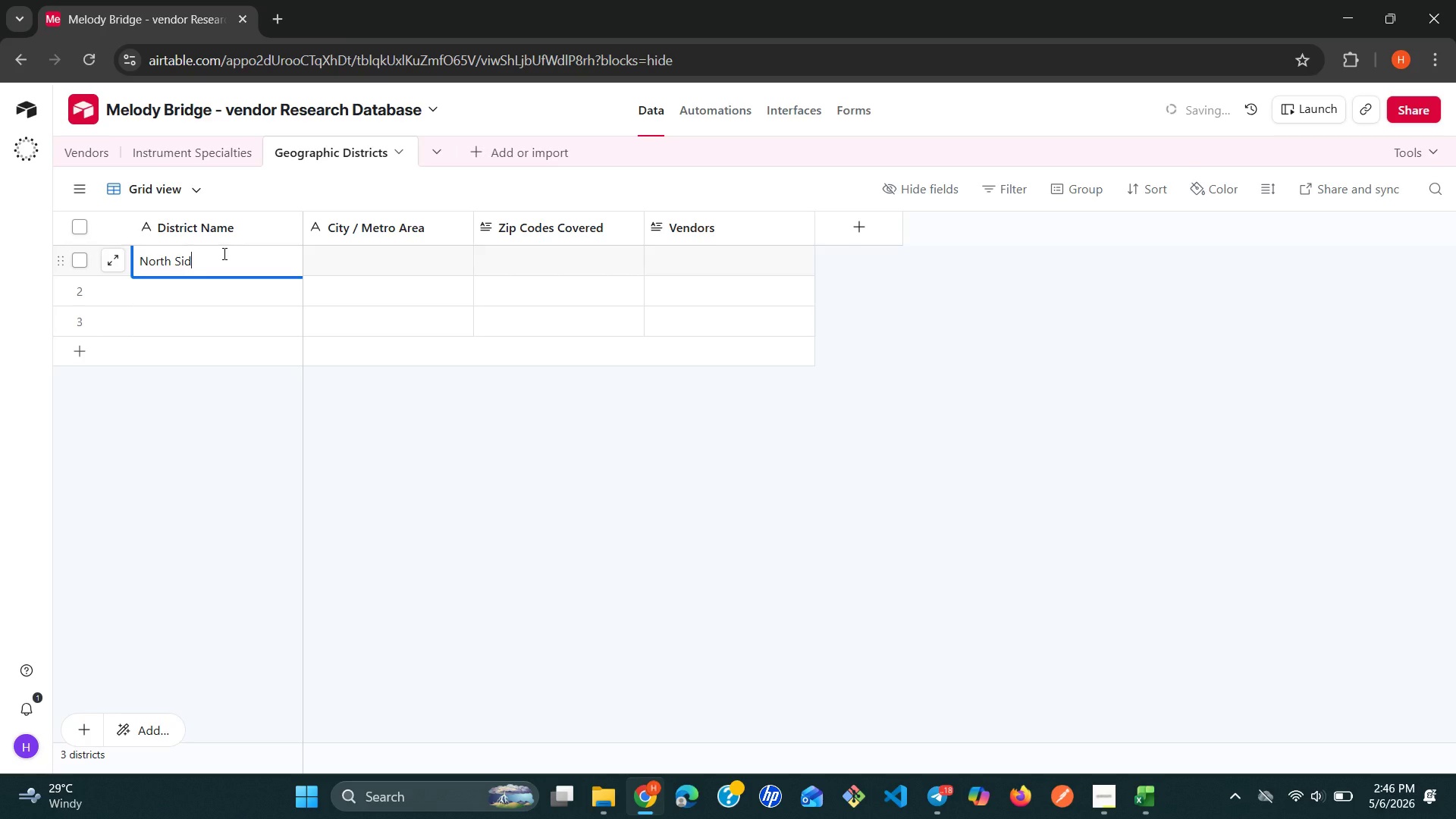 
key(Enter)
 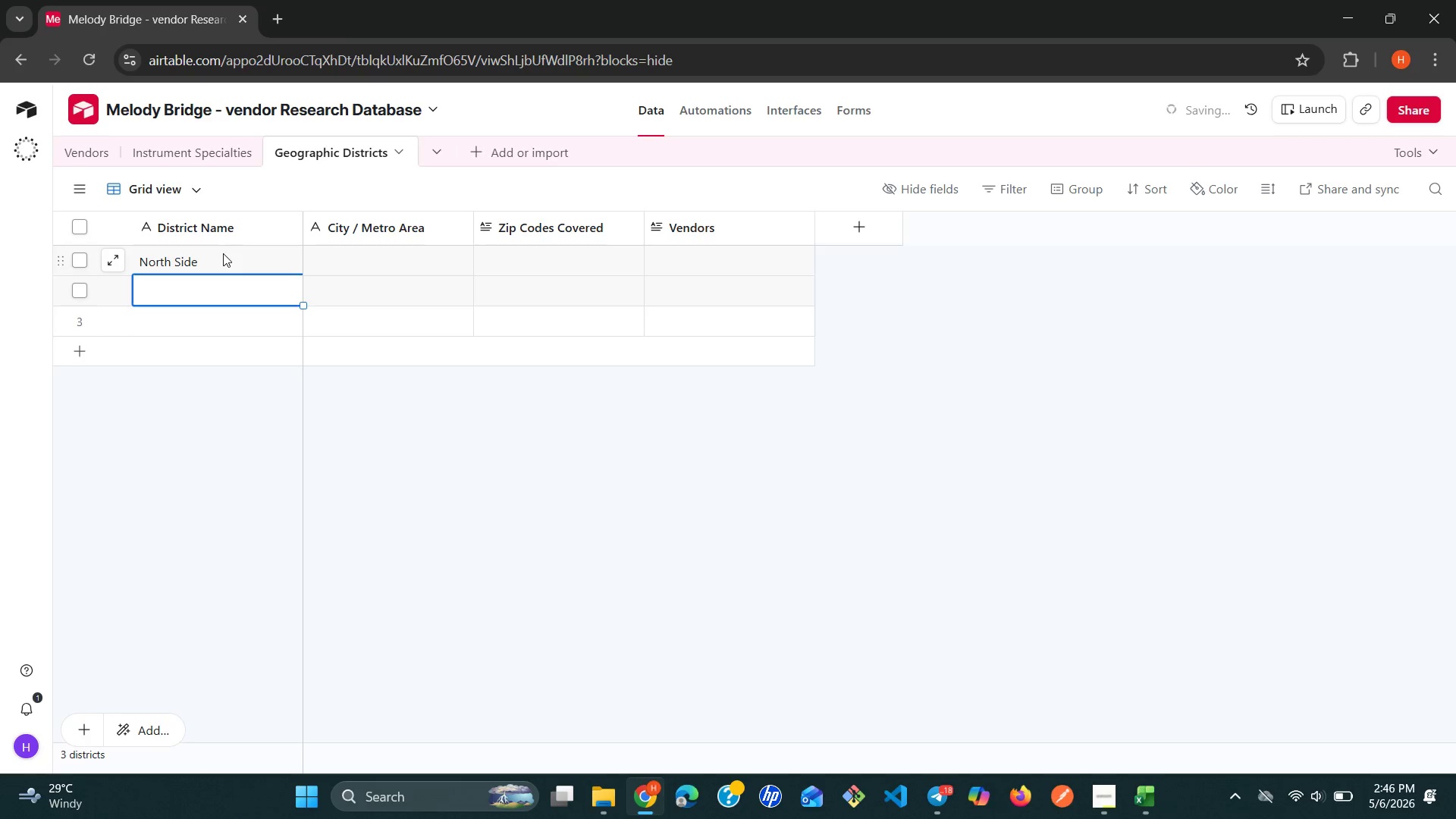 
type(The Lop)
key(Backspace)
type(op)
 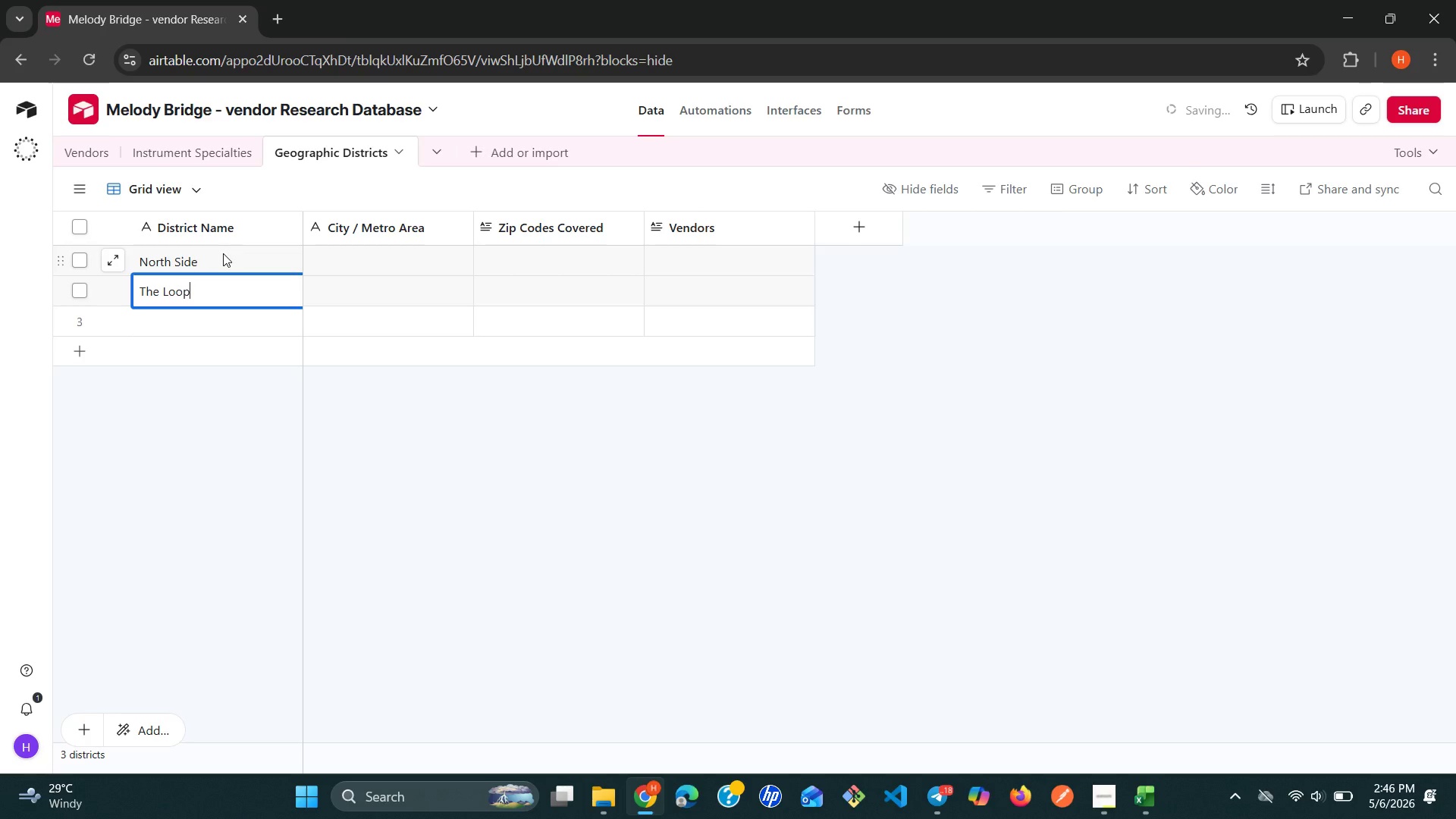 
key(Enter)
 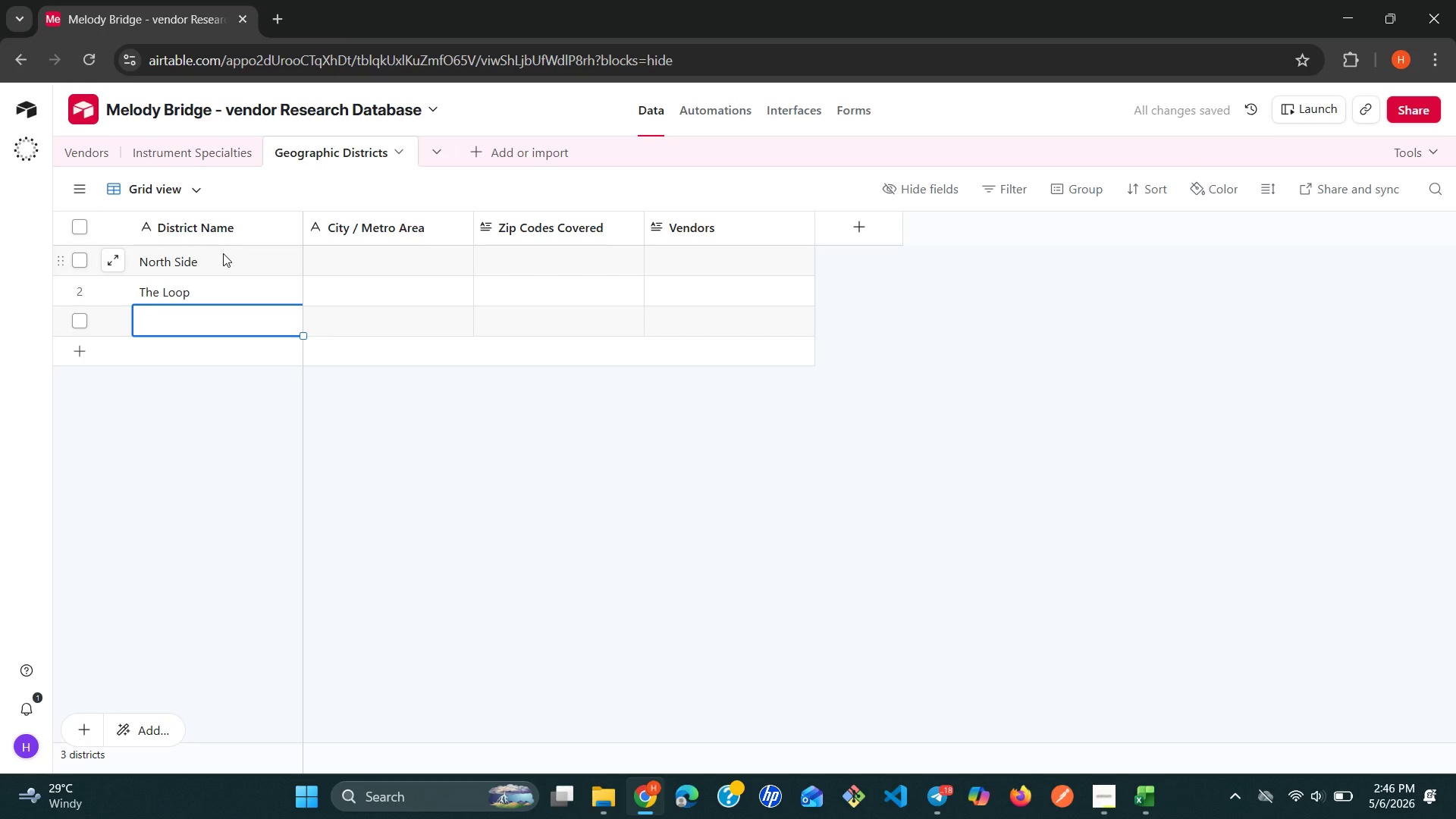 
type(Northwest Side)
 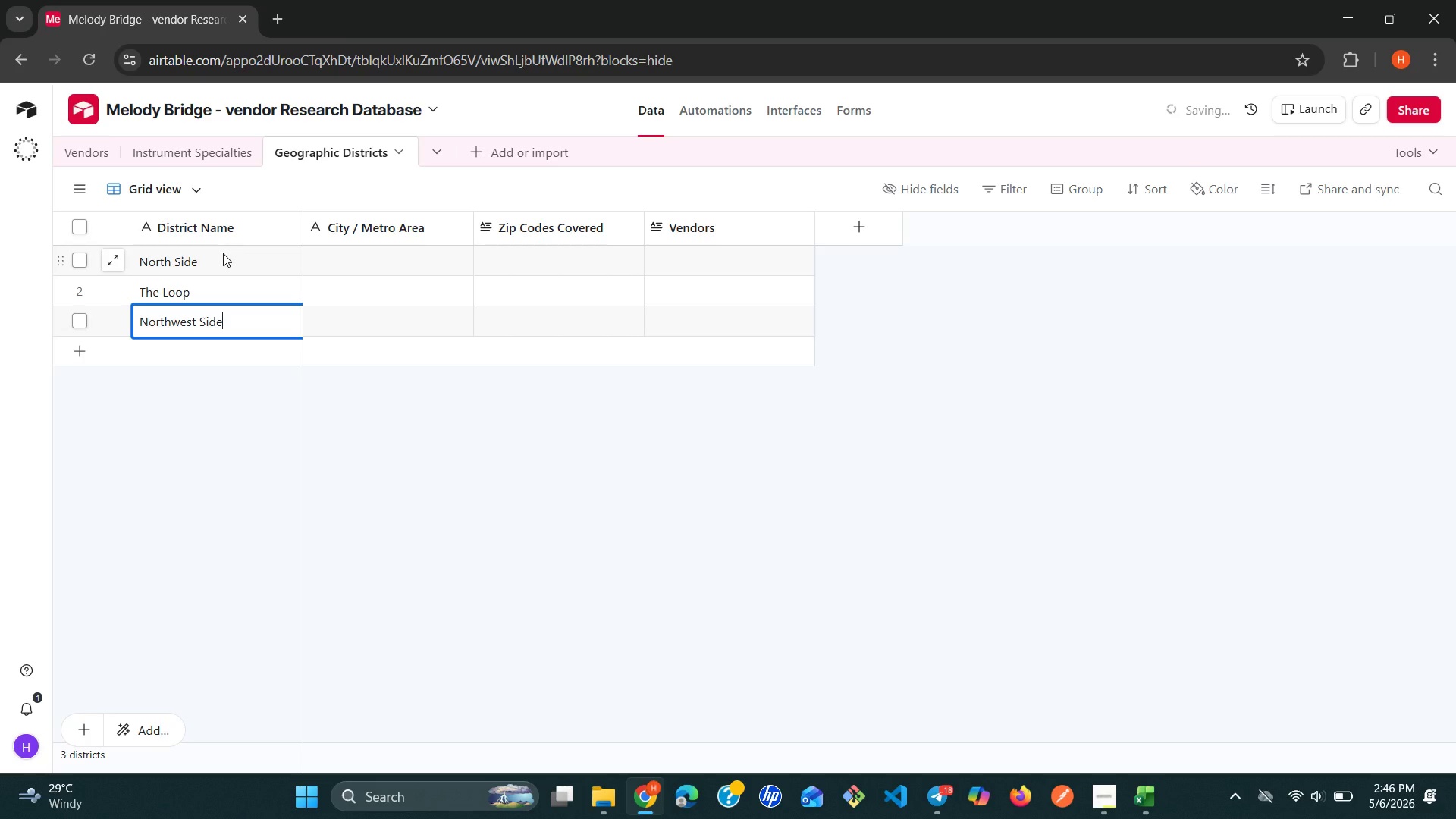 
key(Enter)
 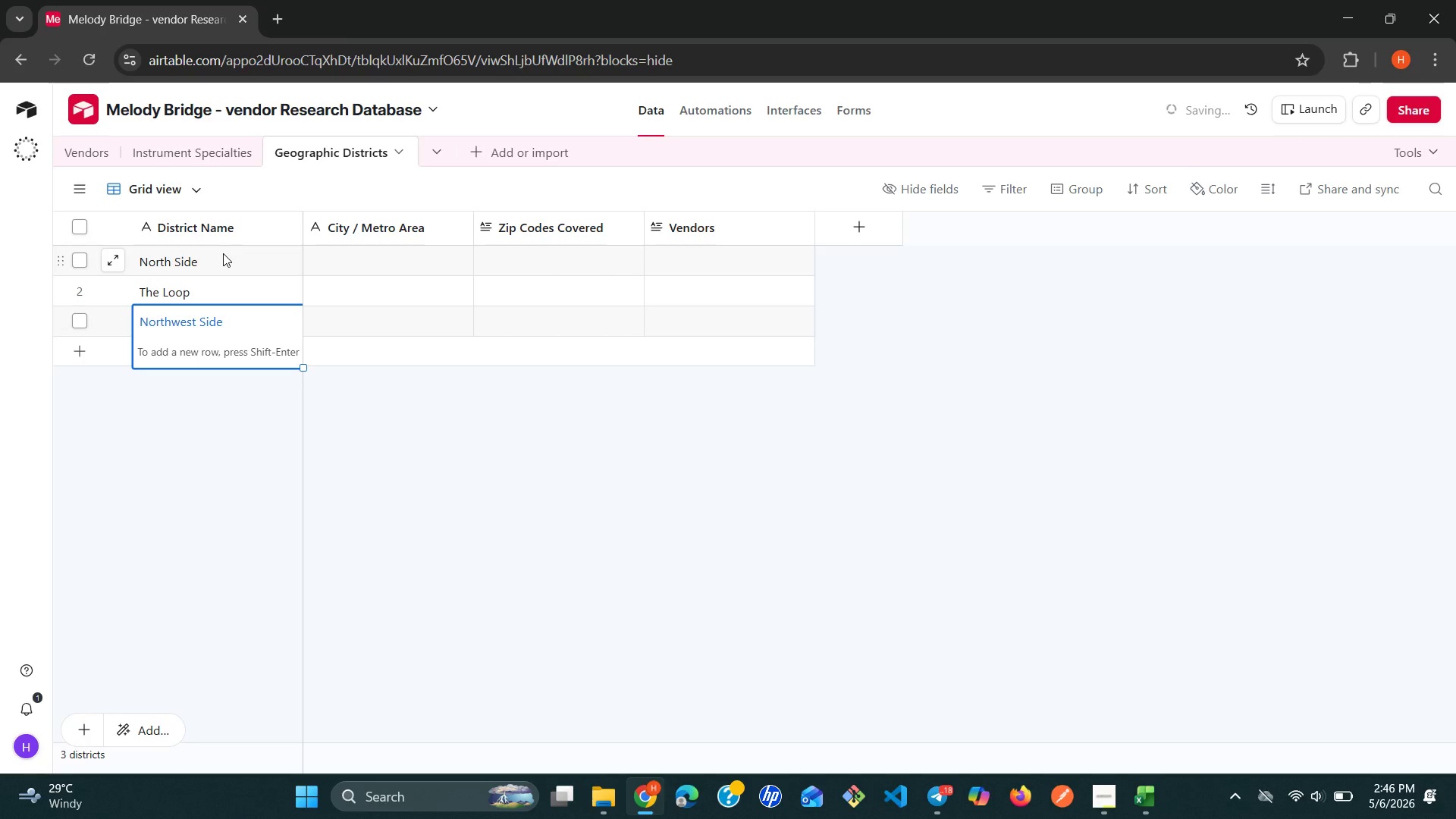 
key(Shift+ShiftLeft)
 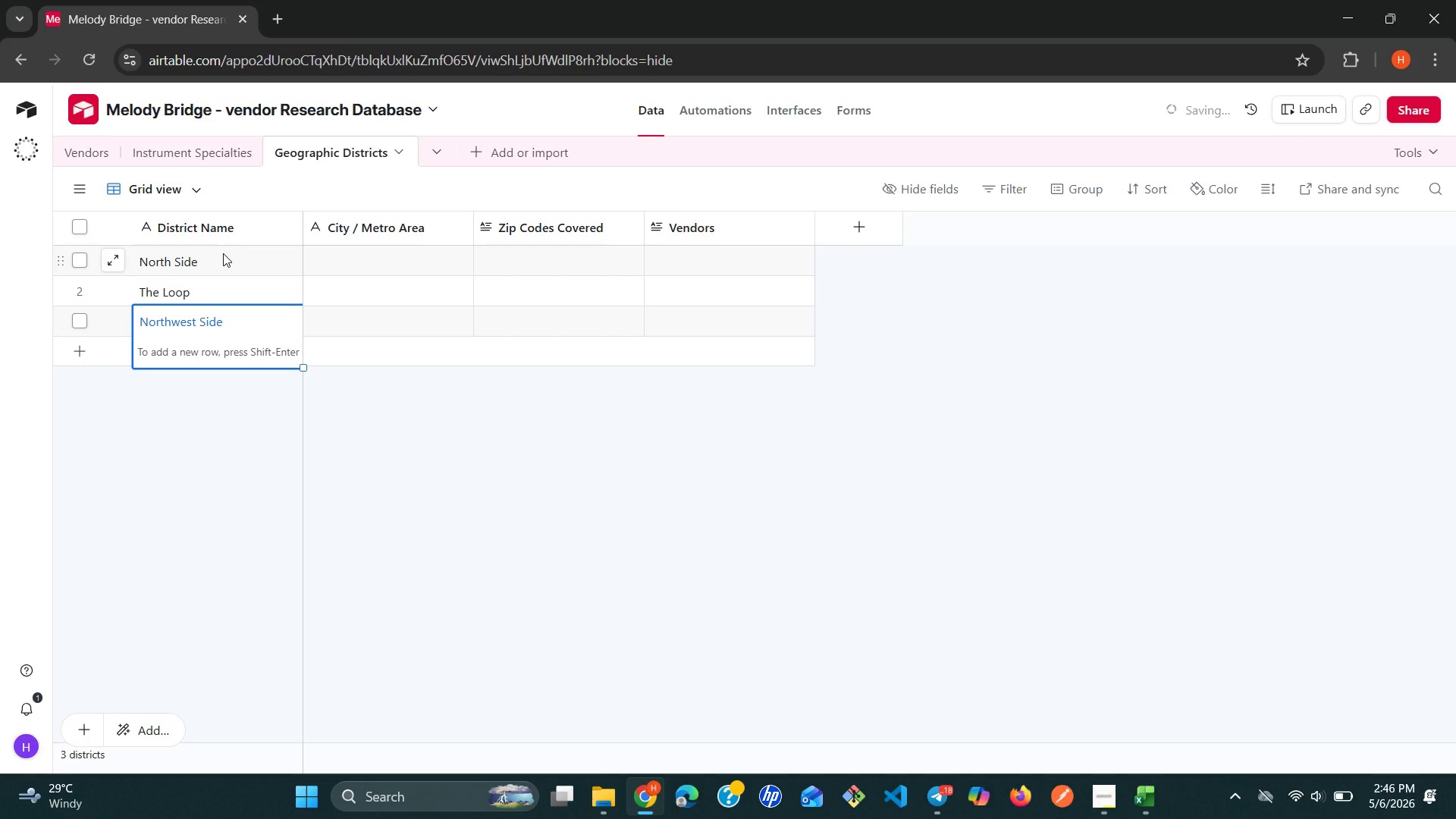 
key(Shift+Enter)
 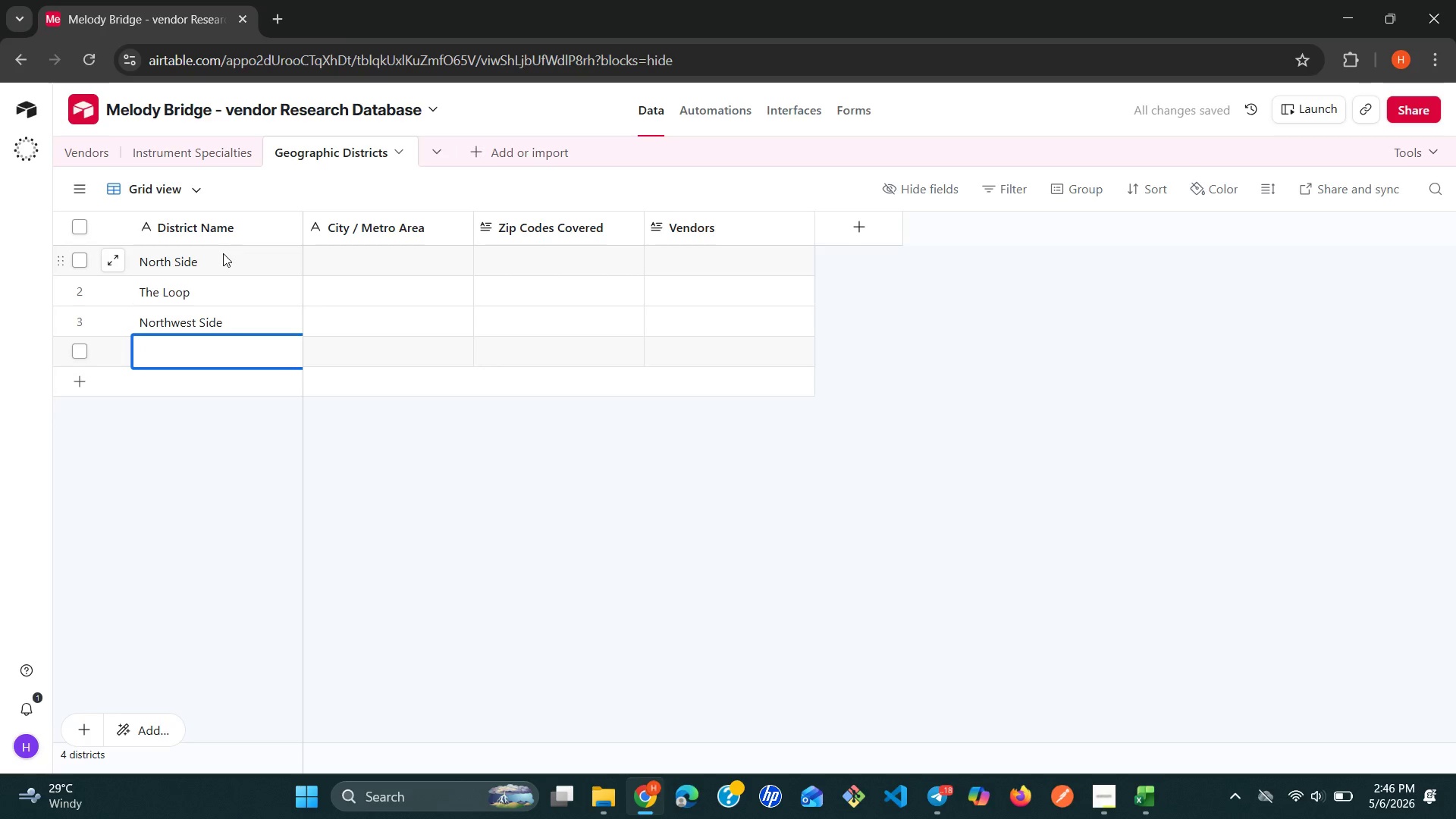 
wait(5.62)
 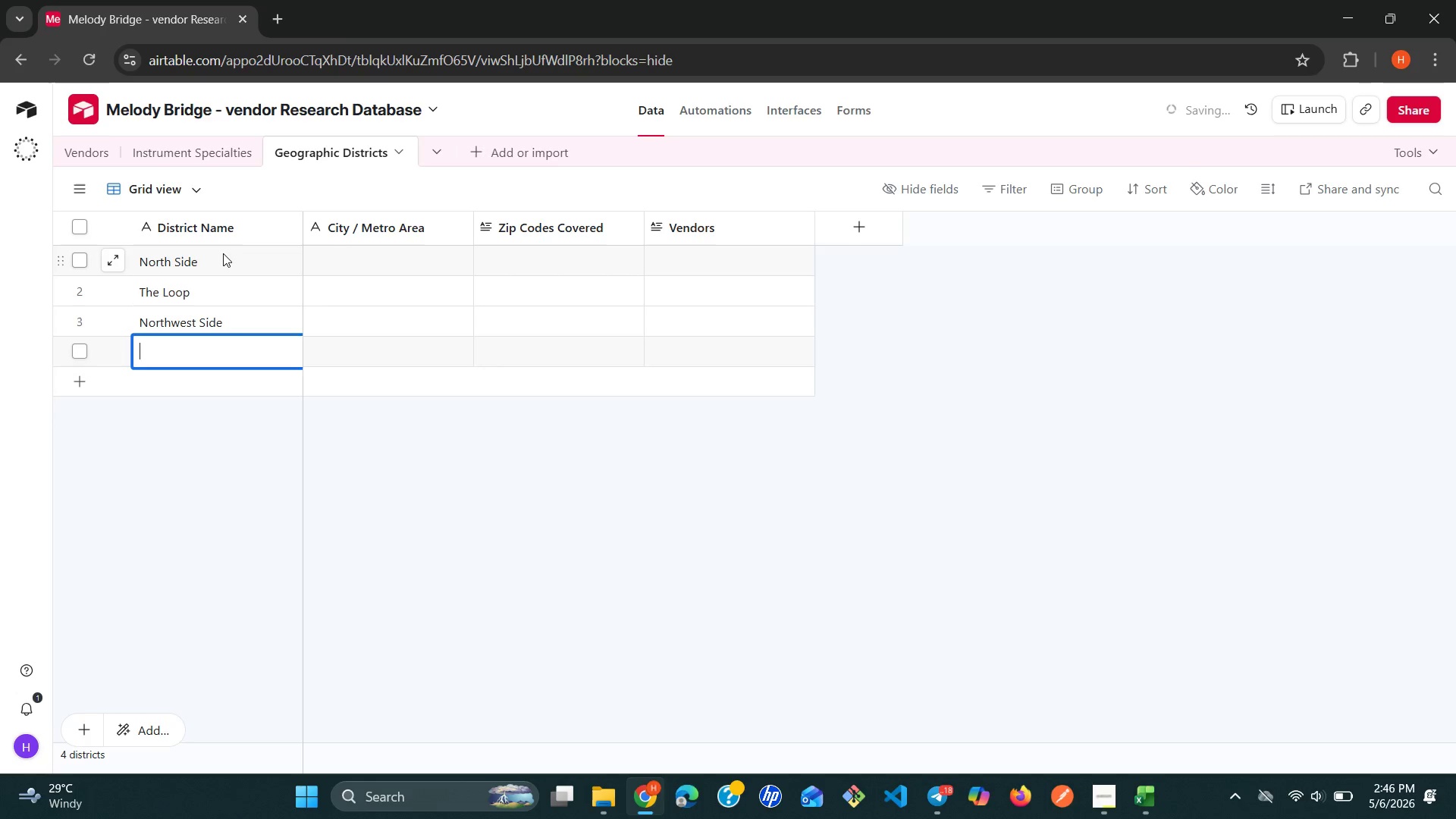 
type(South Side)
 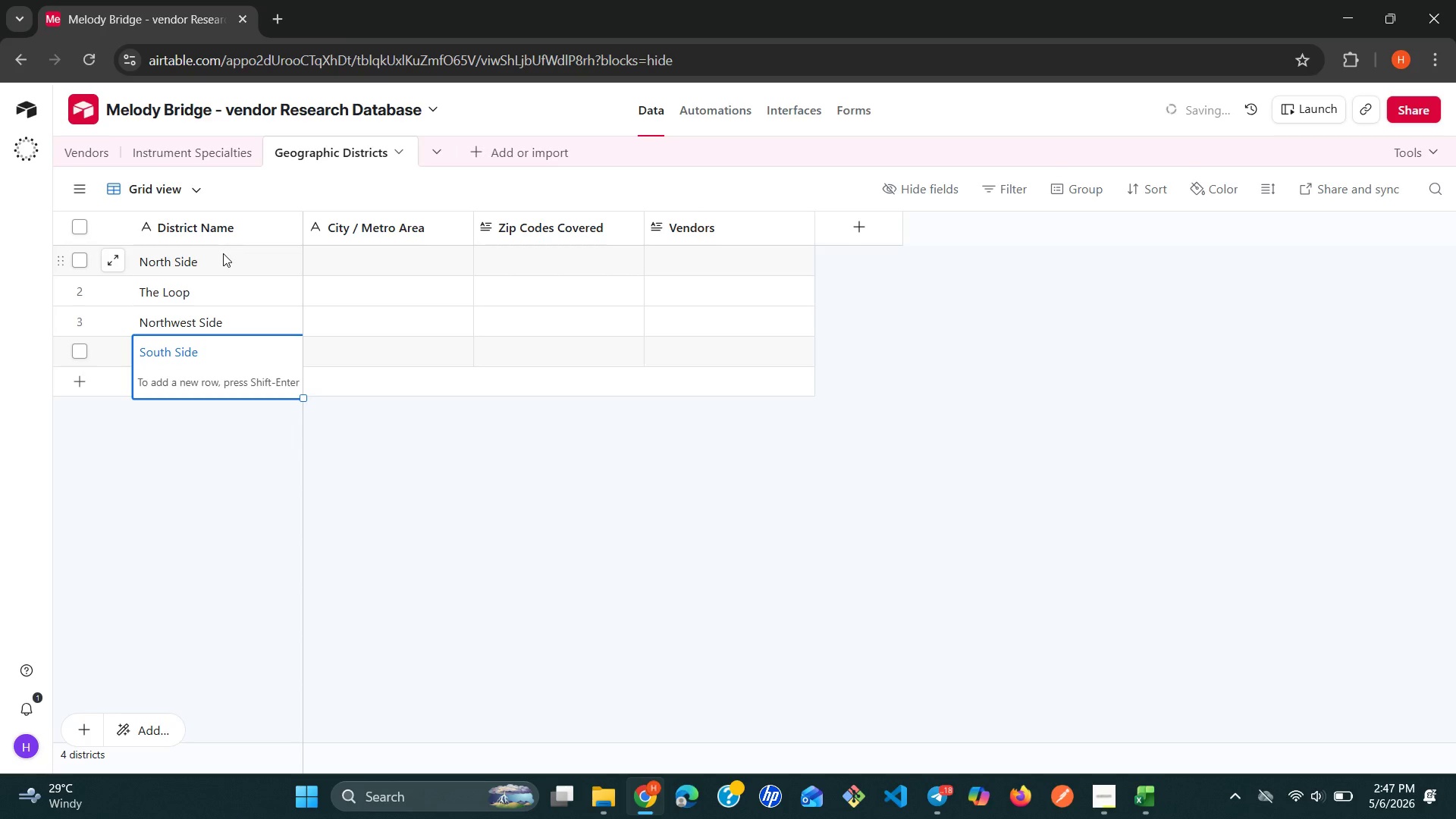 
 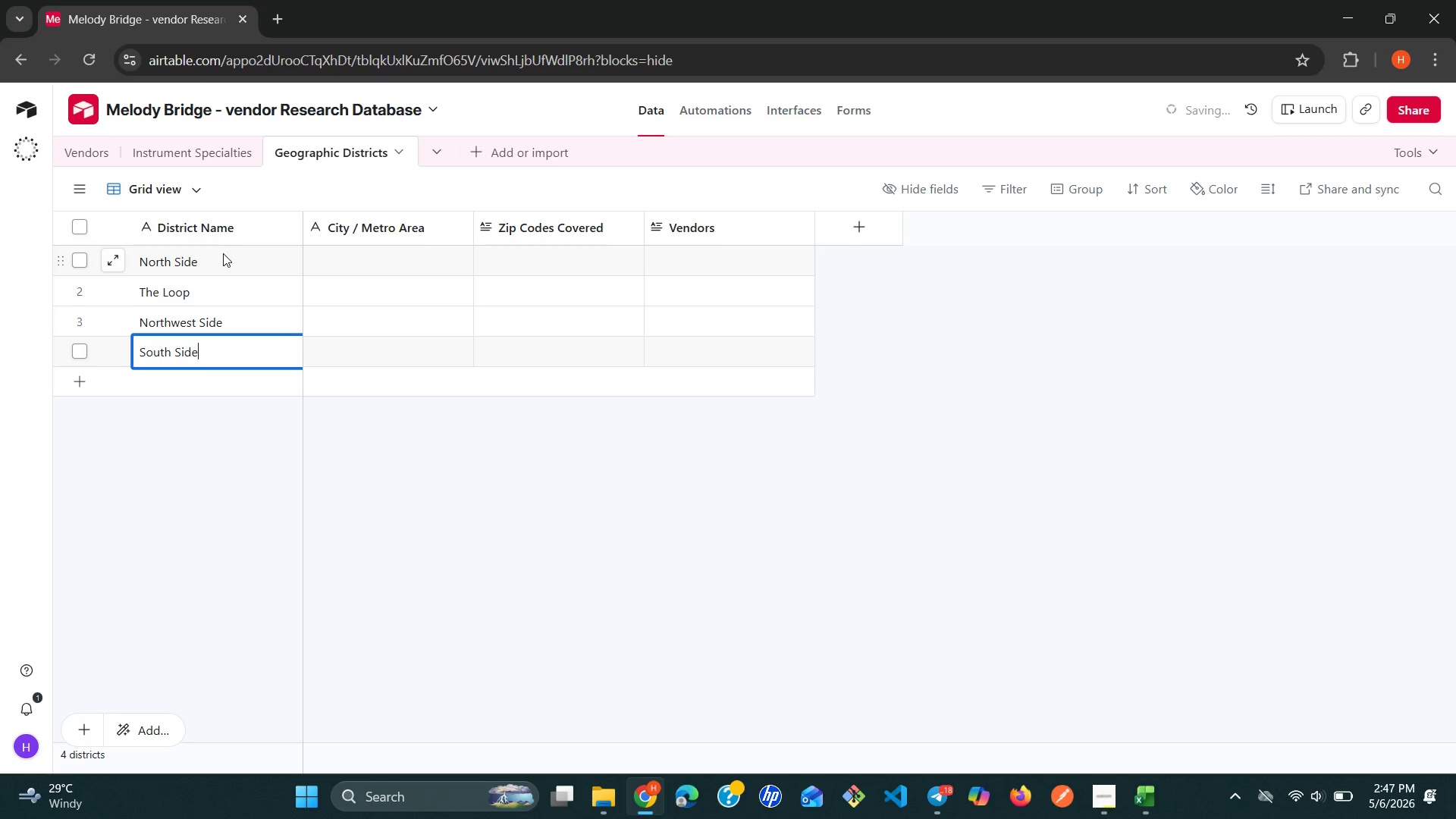 
key(Enter)
 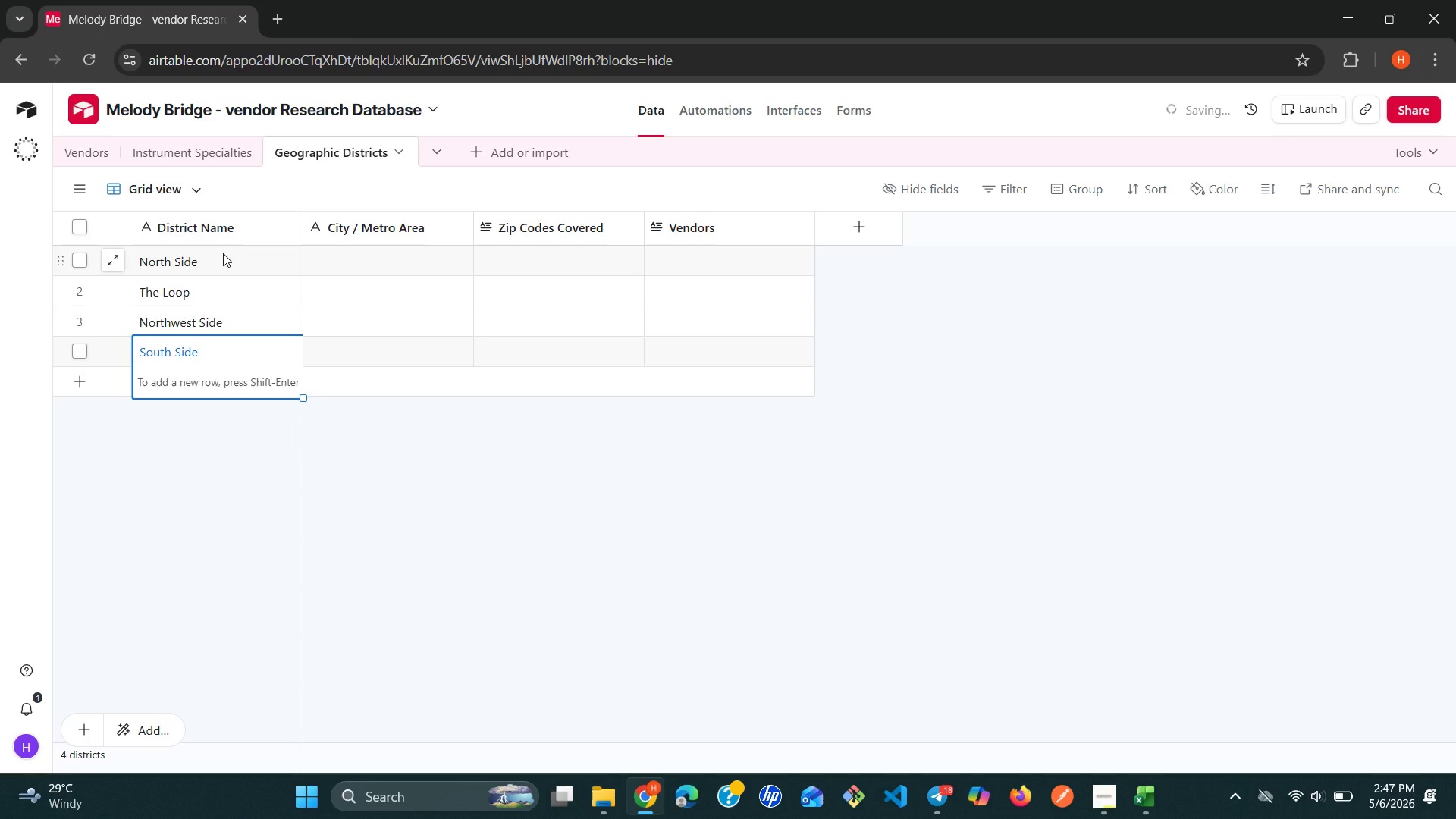 
key(Shift+ShiftLeft)
 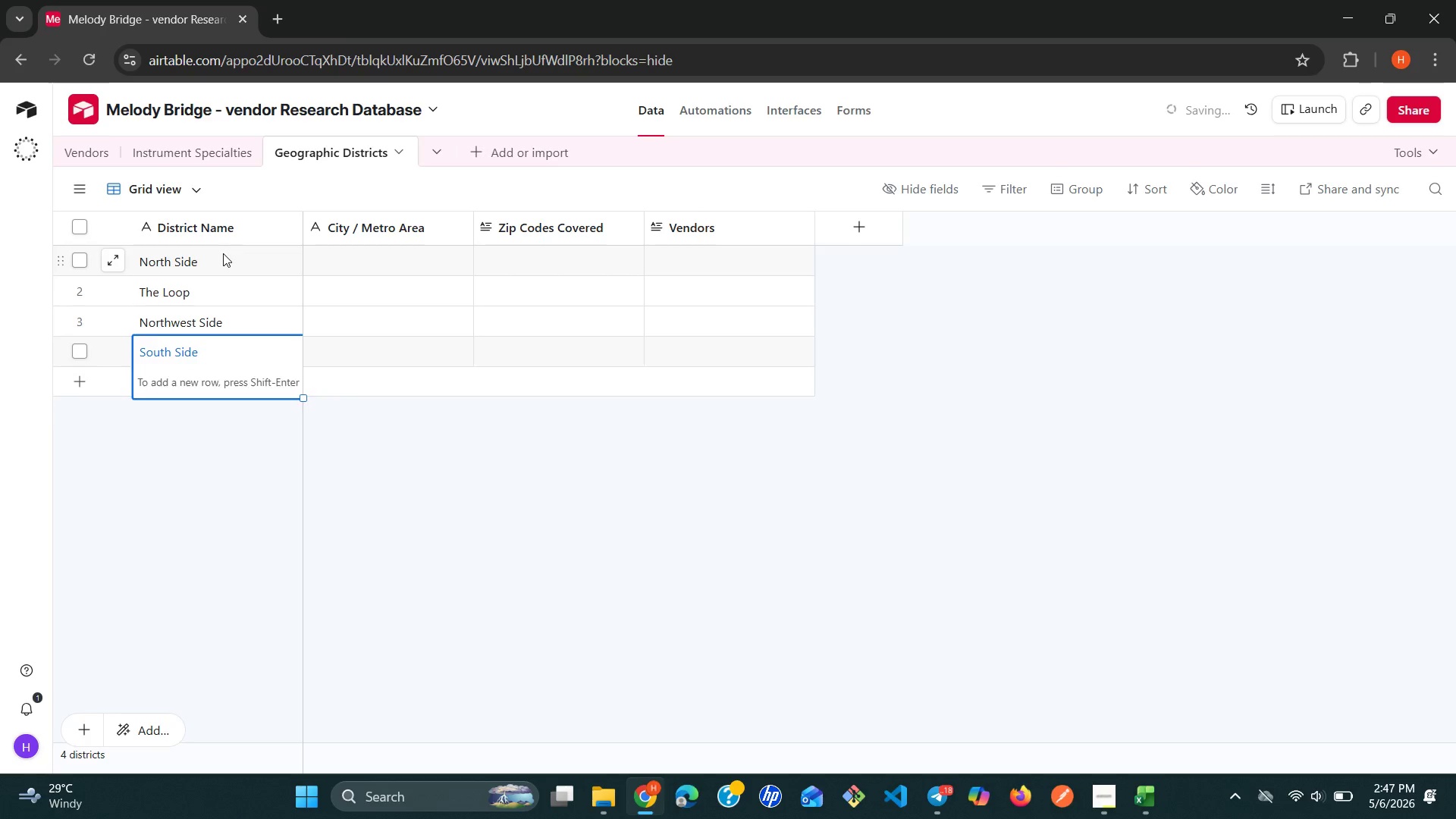 
key(Shift+Enter)
 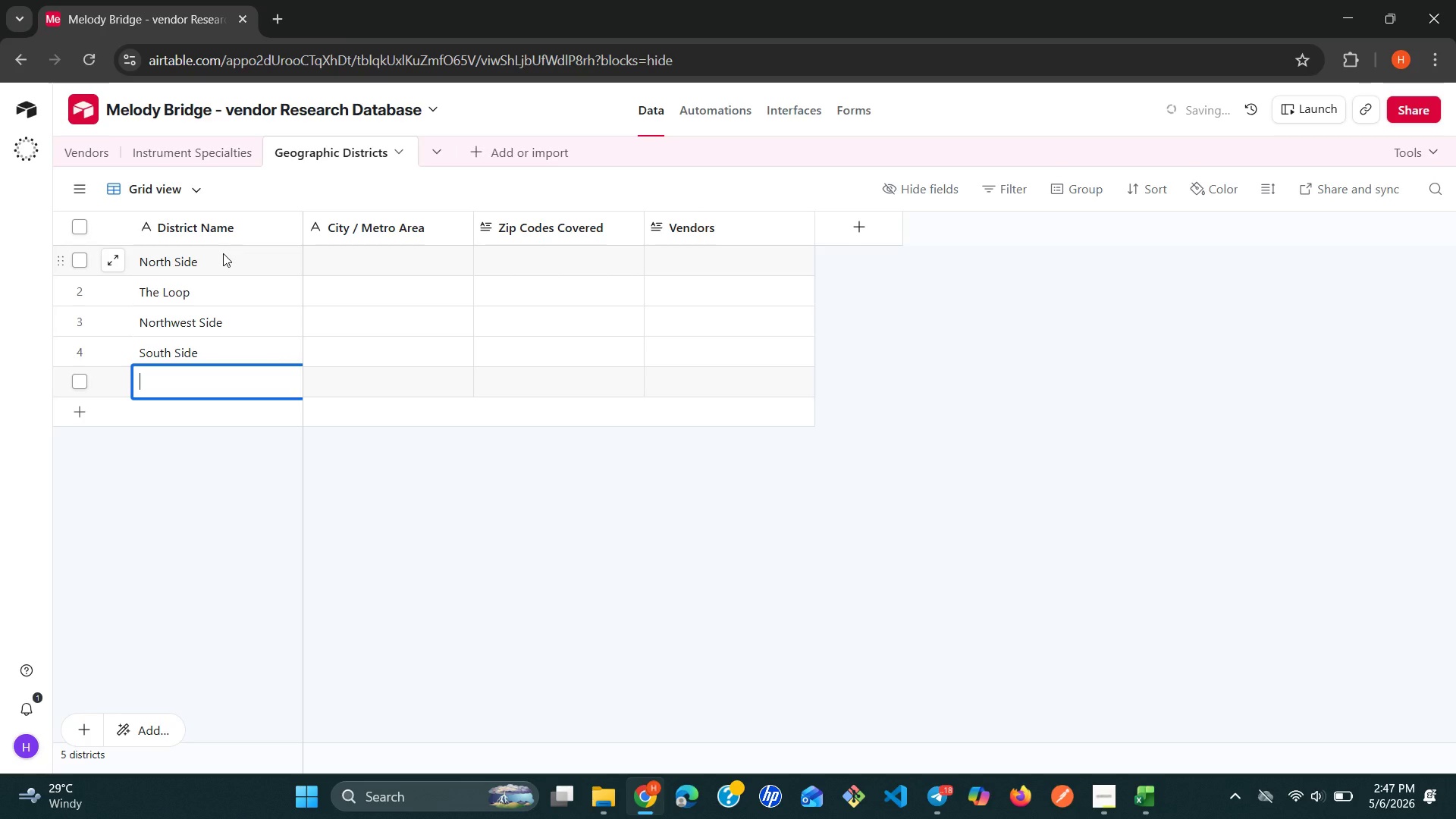 
type(West SIde)
 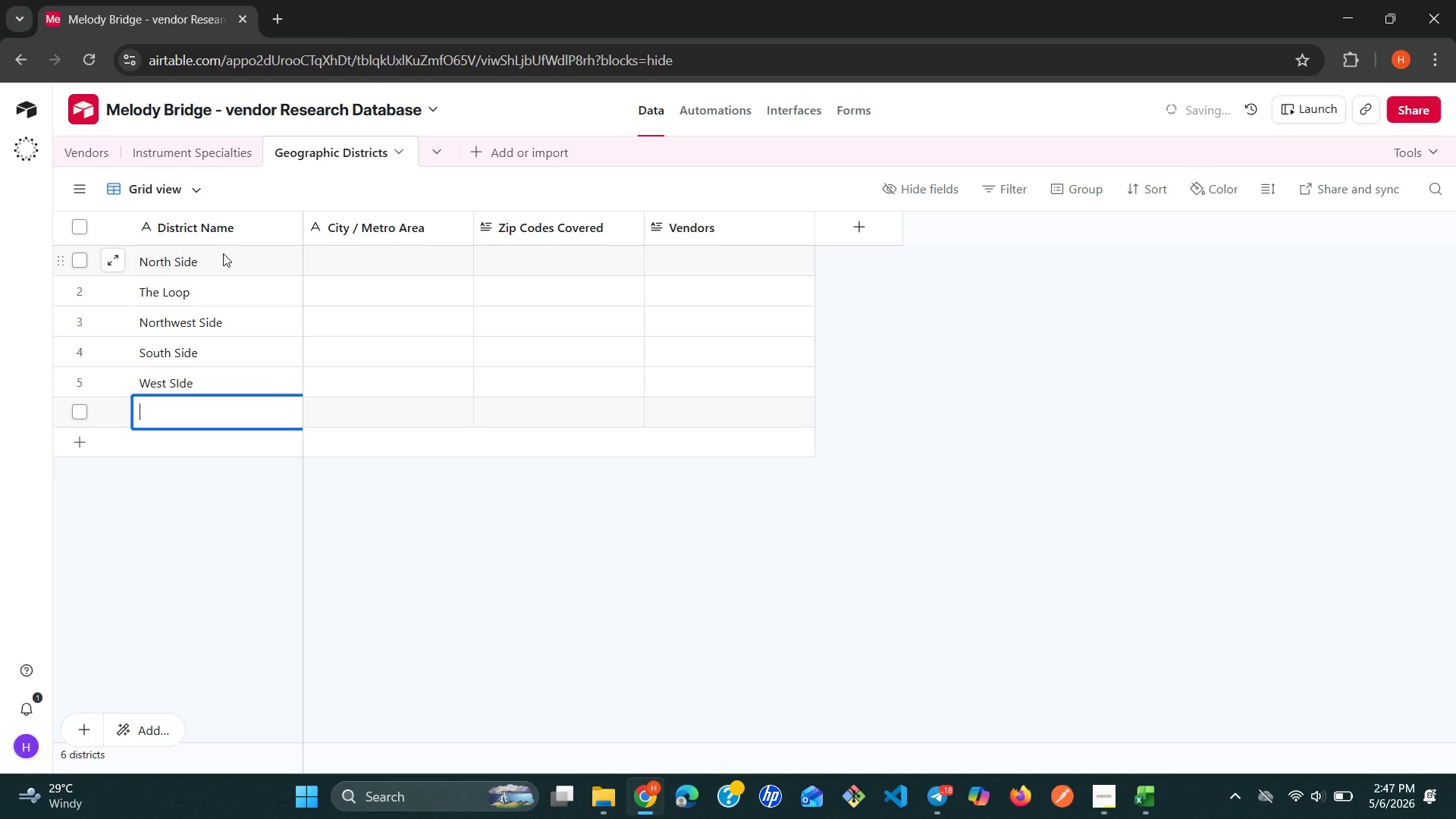 
 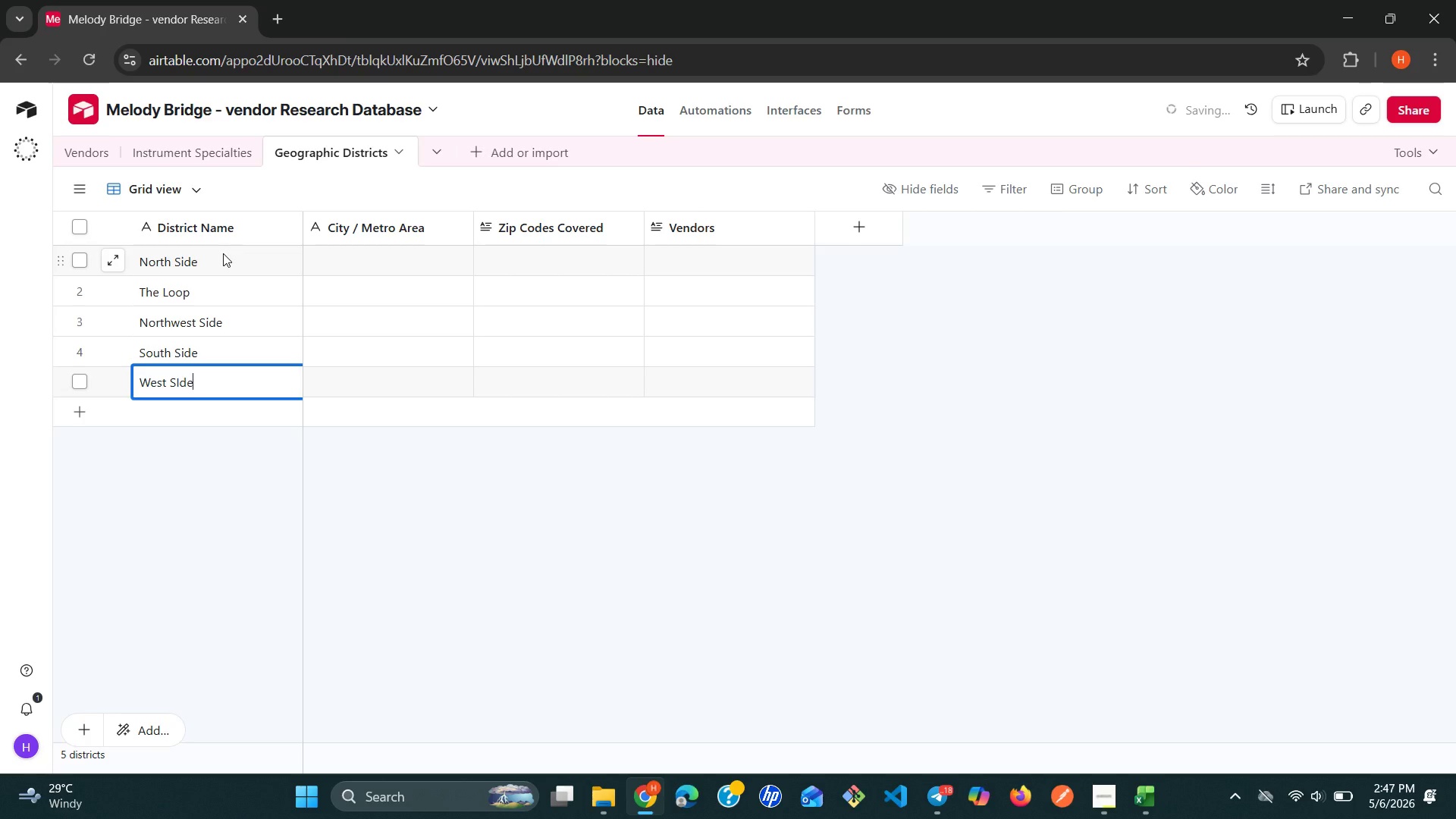 
key(Shift+Enter)
 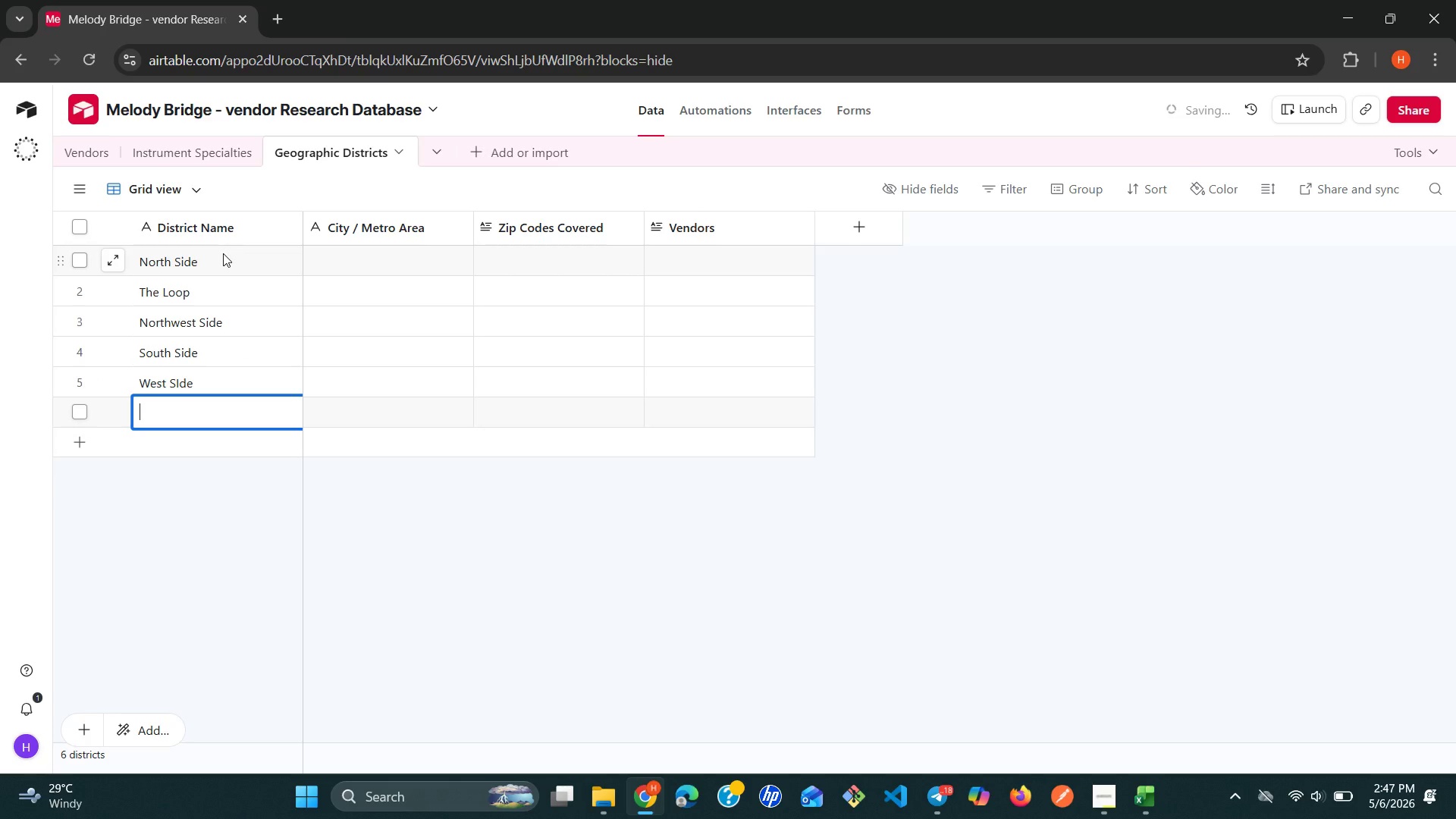 
key(ArrowUp)
 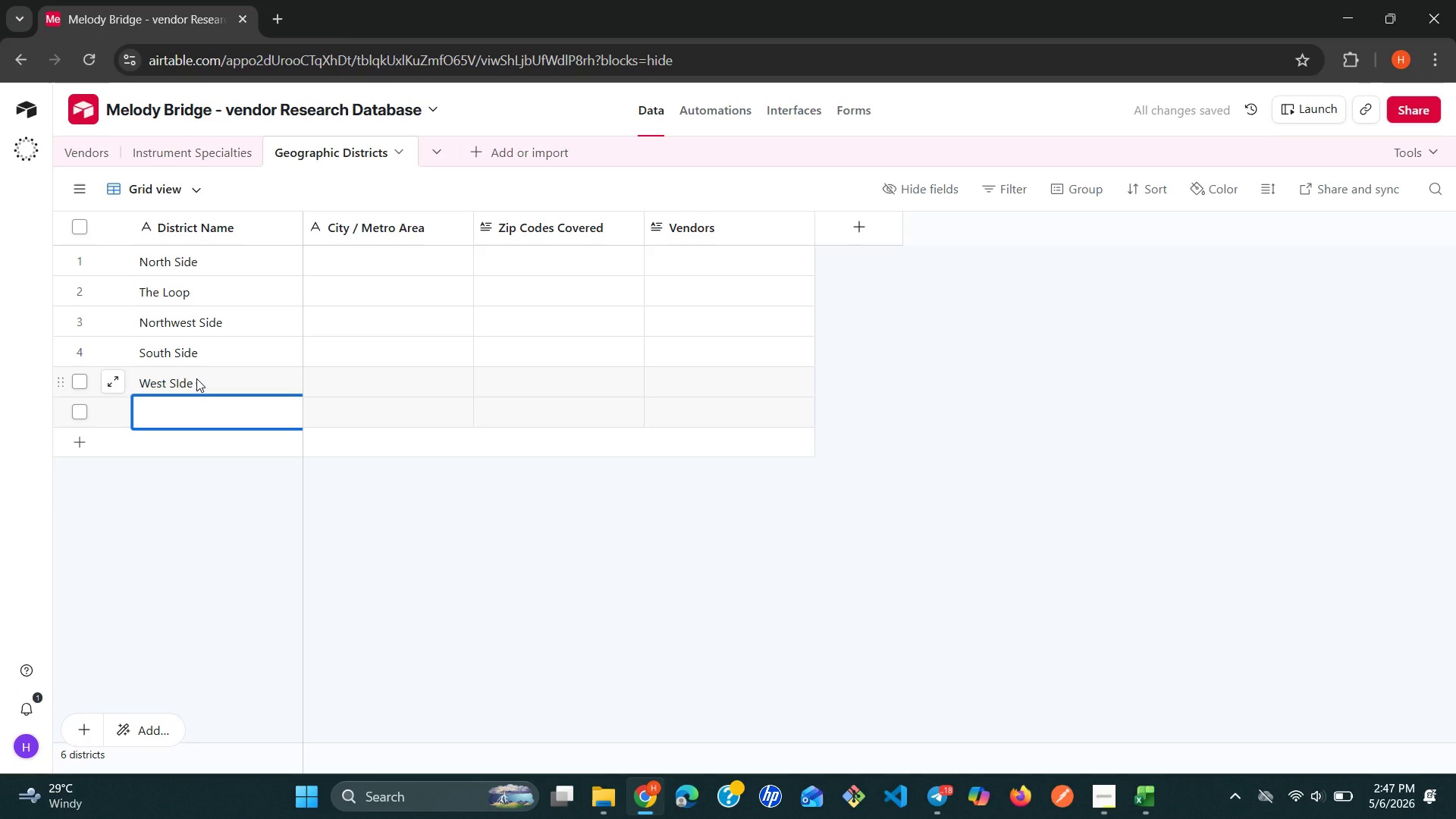 
double_click([196, 384])
 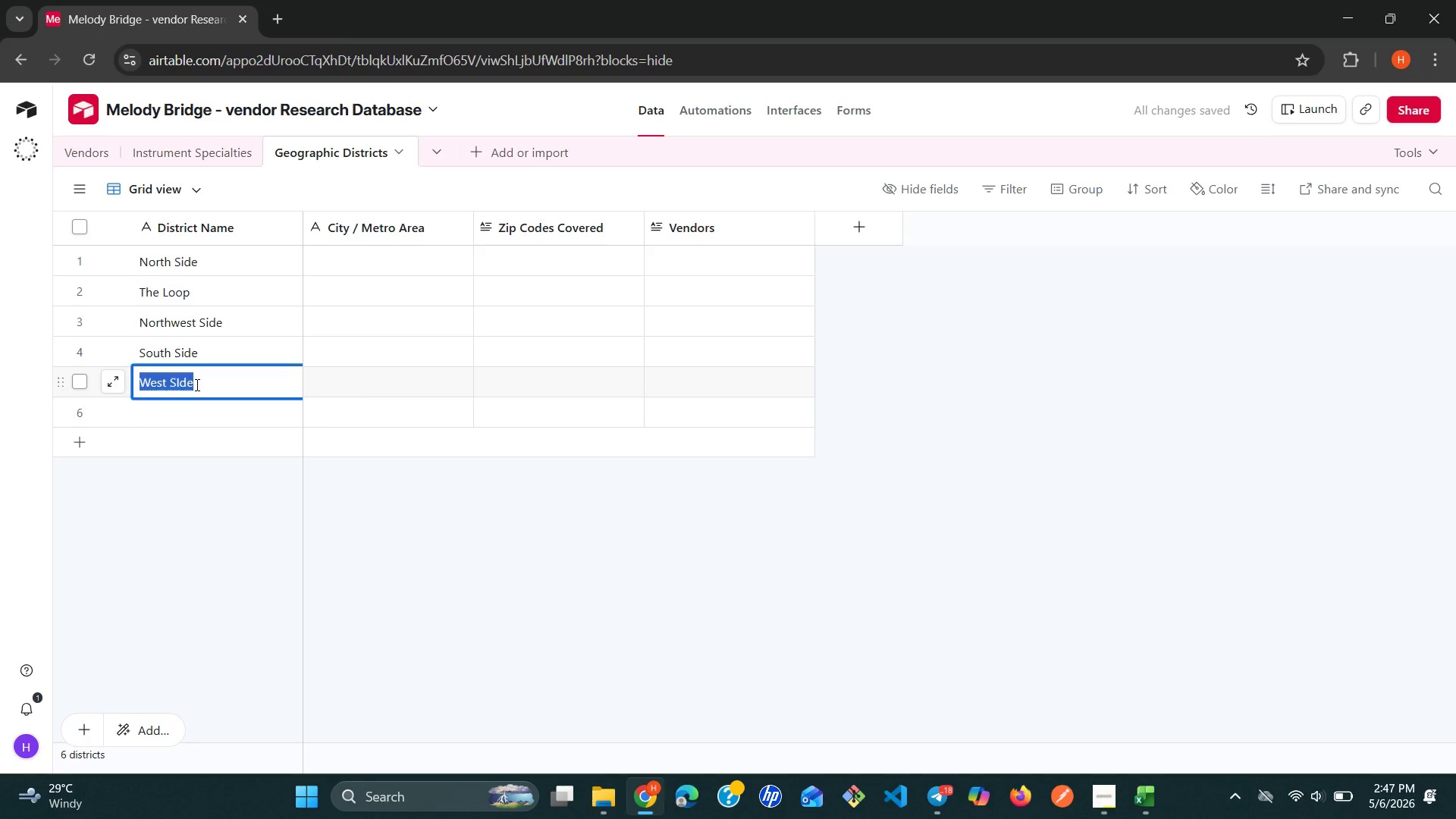 
triple_click([196, 384])
 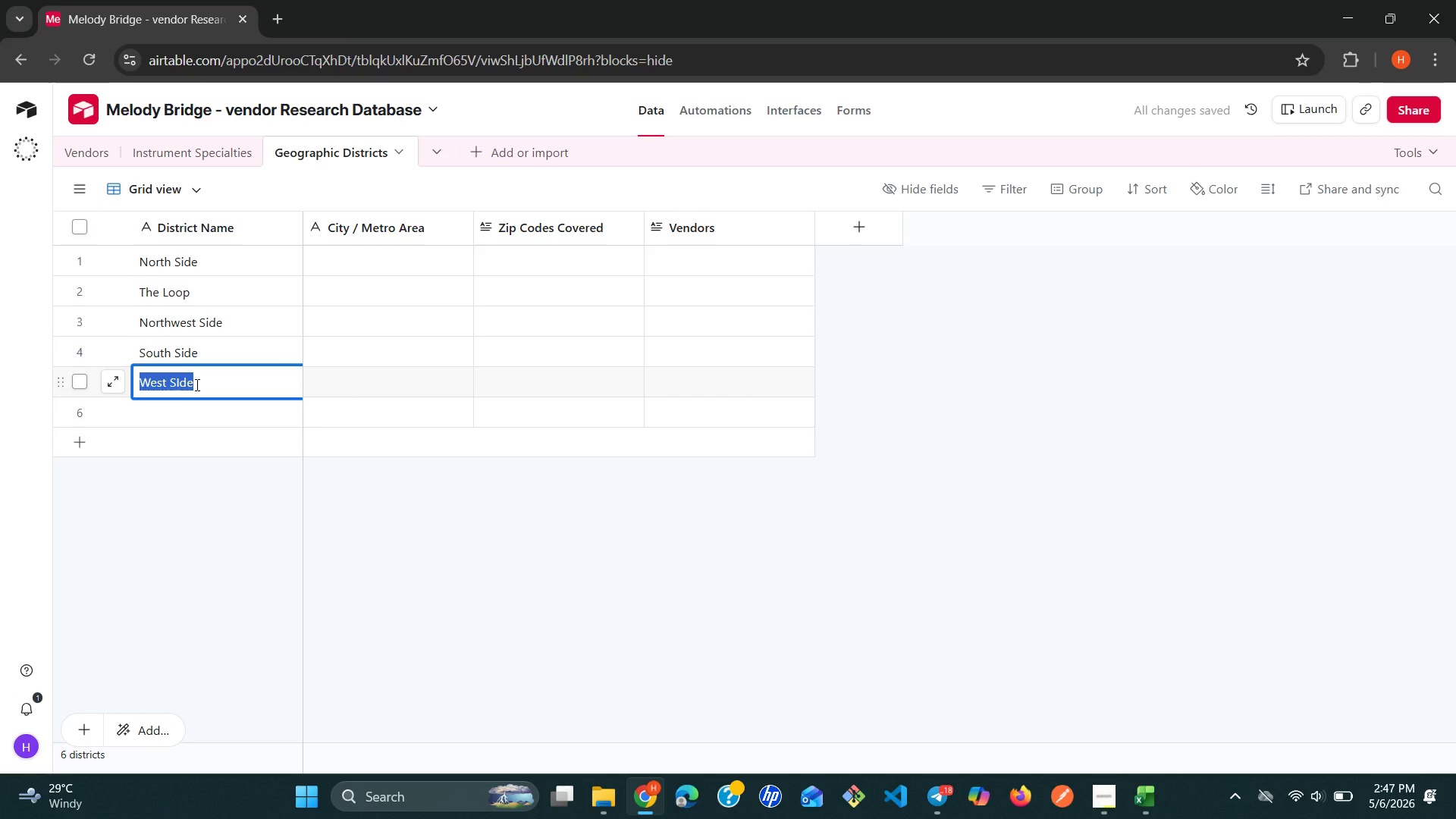 
left_click([196, 384])
 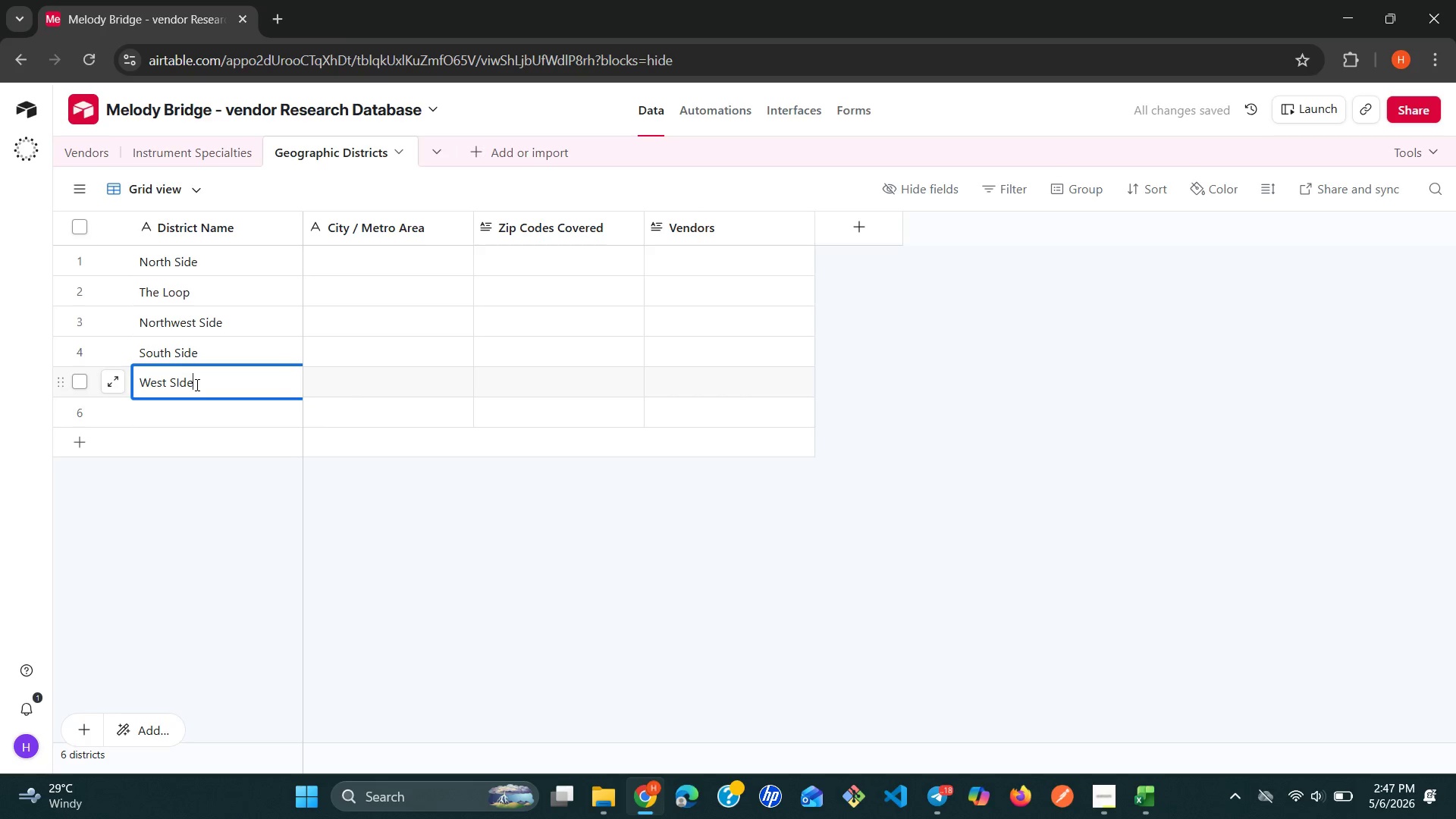 
key(Backspace)
key(Backspace)
key(Backspace)
type(ide)
 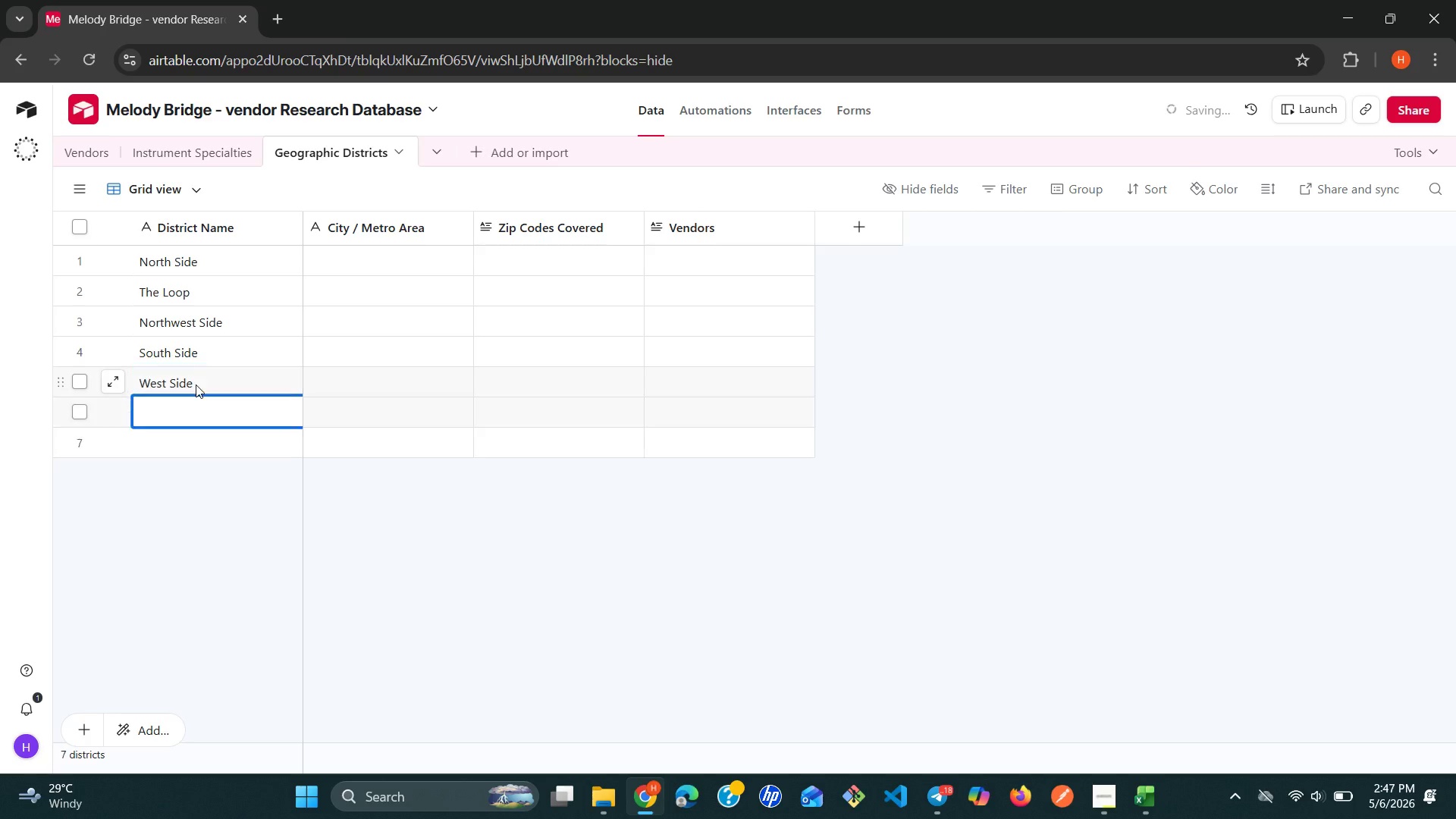 
key(Shift+Enter)
 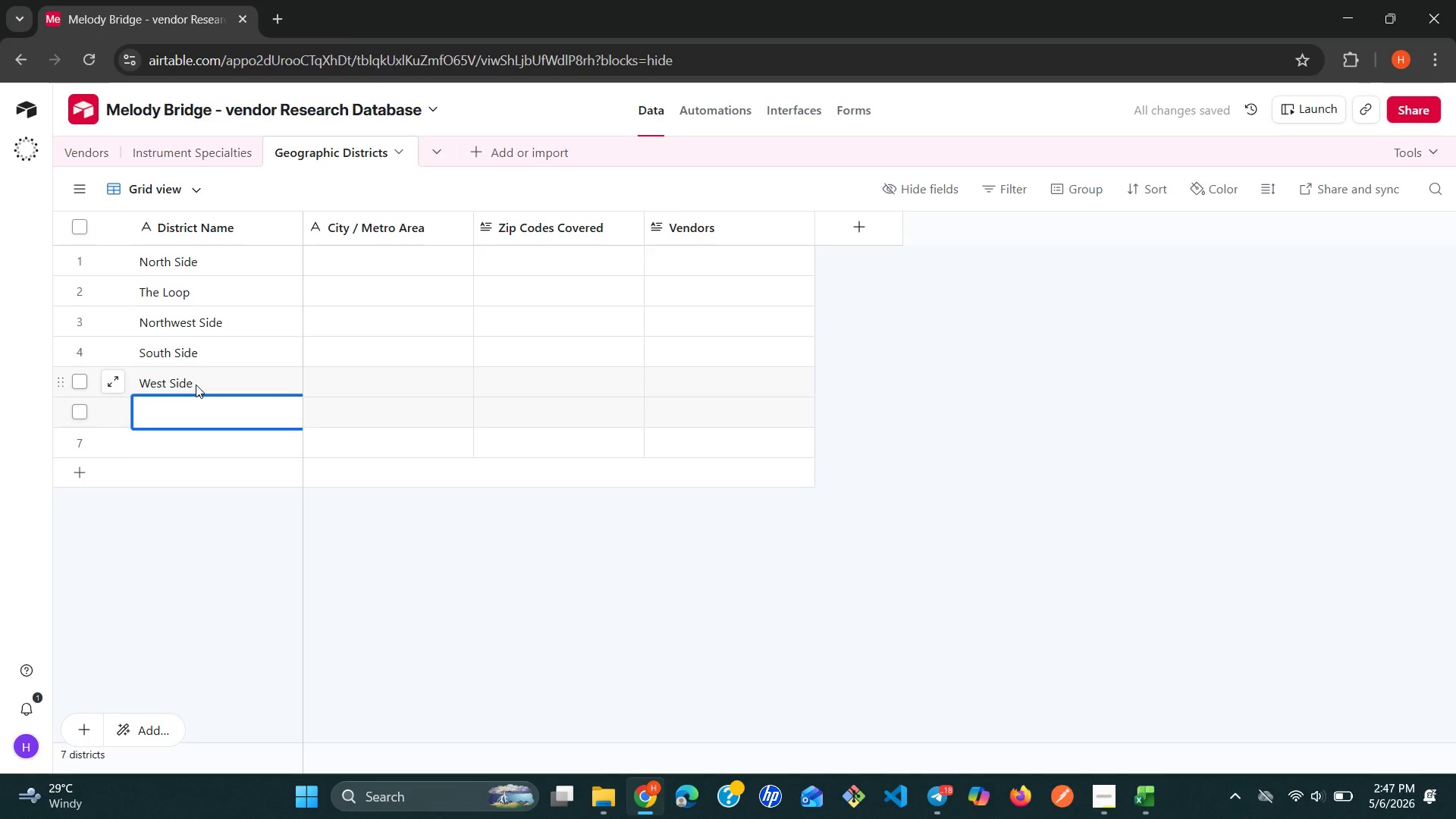 
wait(6.81)
 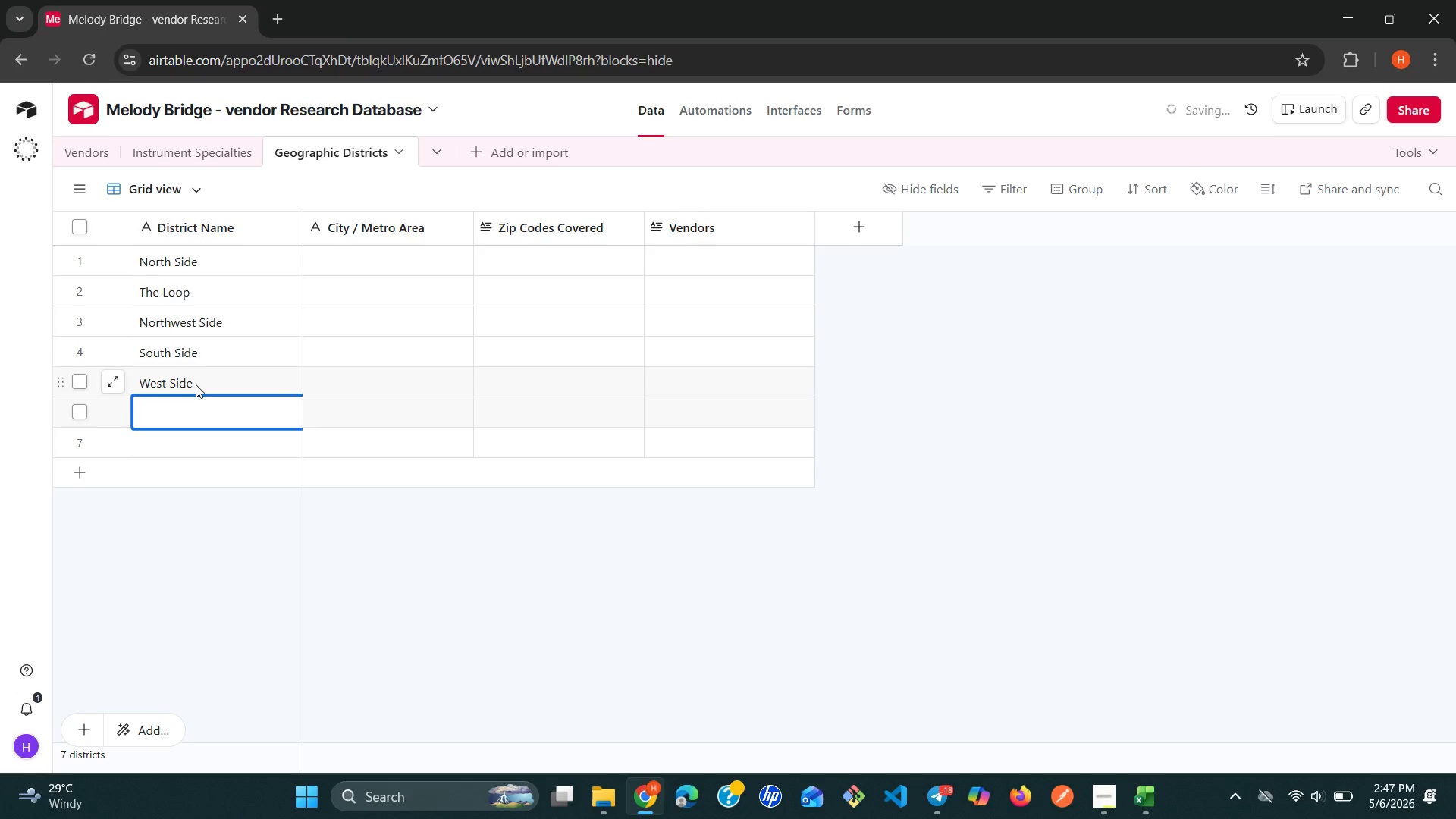 
type(Near North Side)
 